 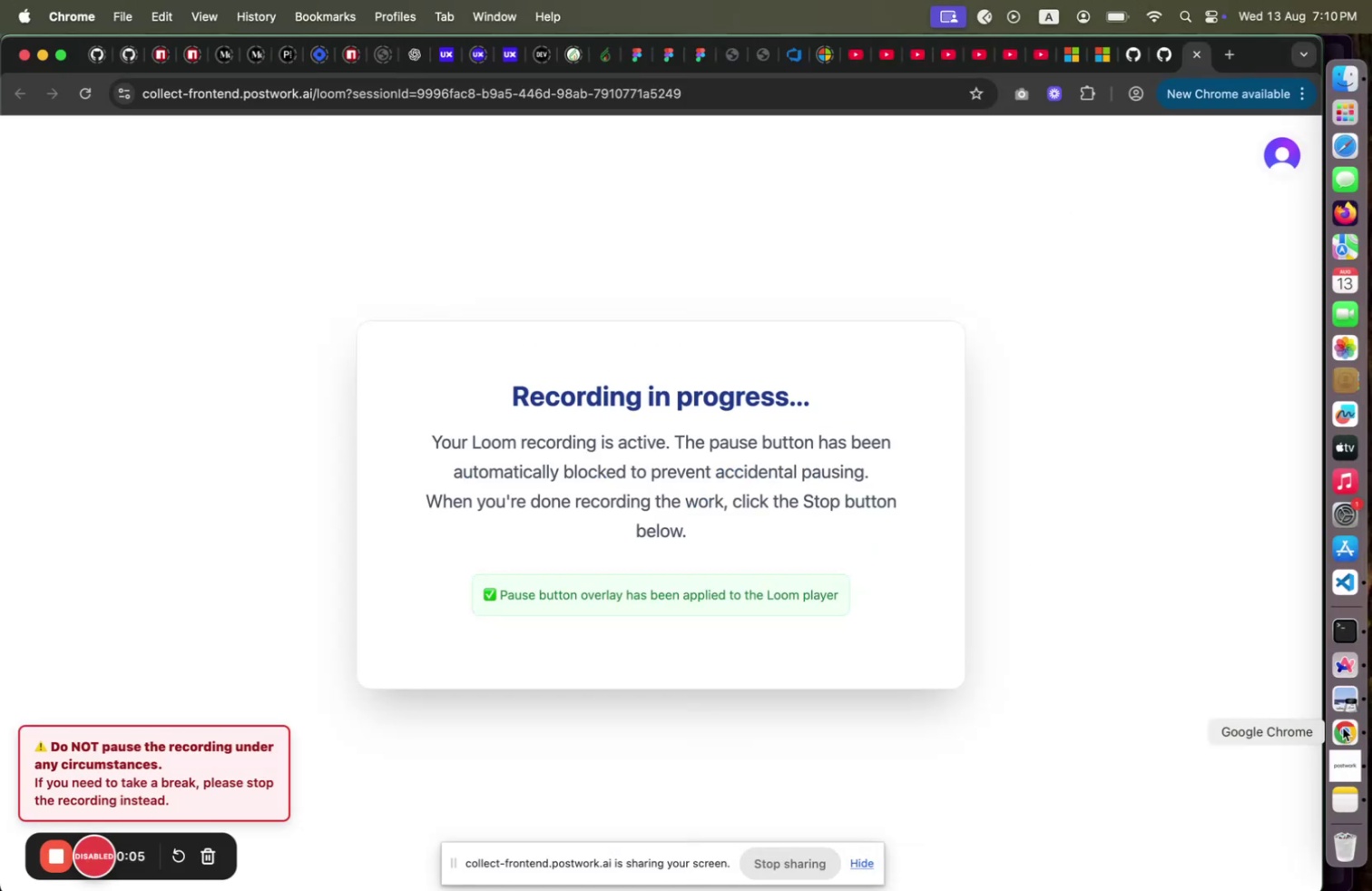 
mouse_move([1168, 89])
 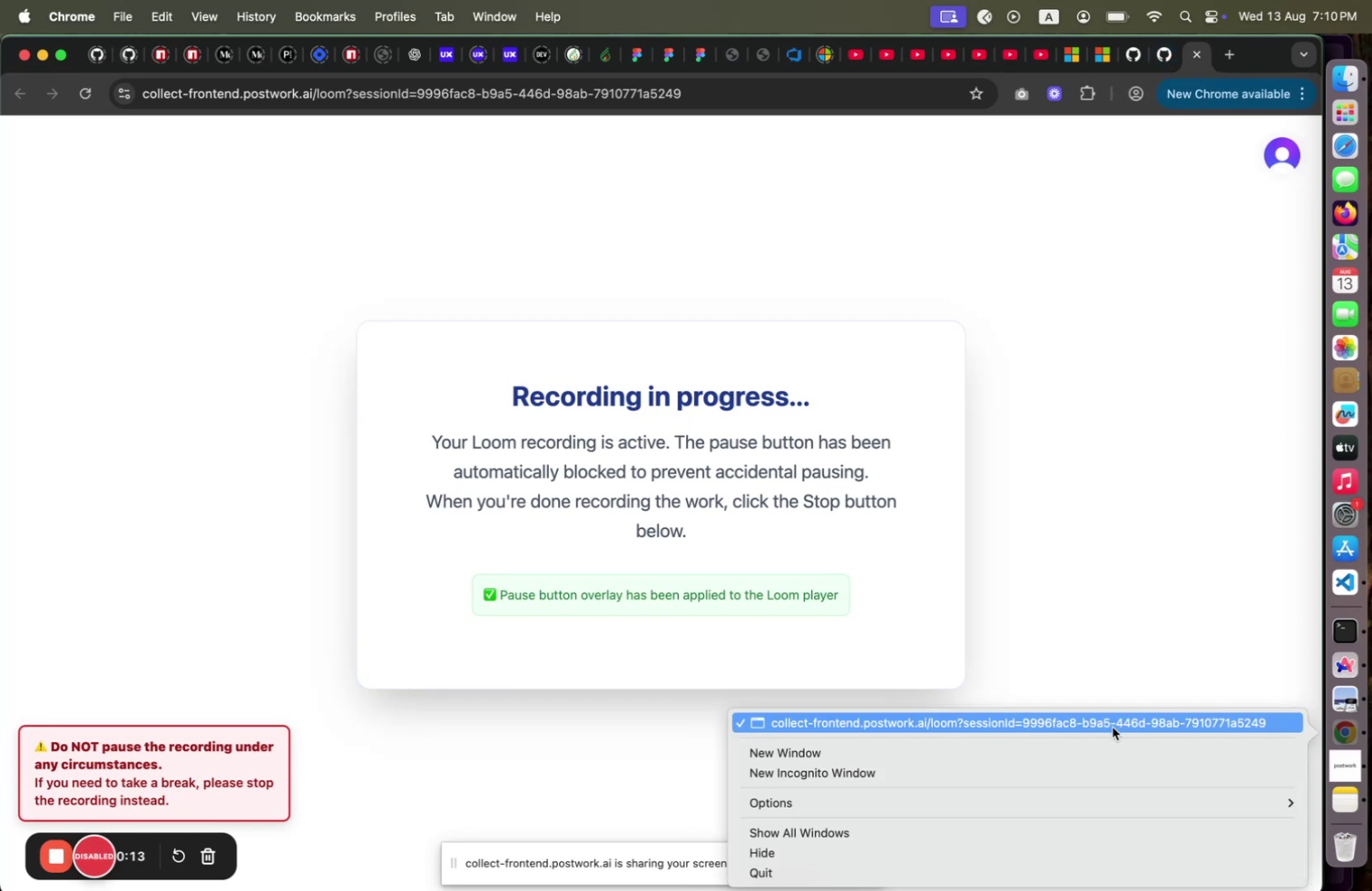 
left_click([1096, 746])
 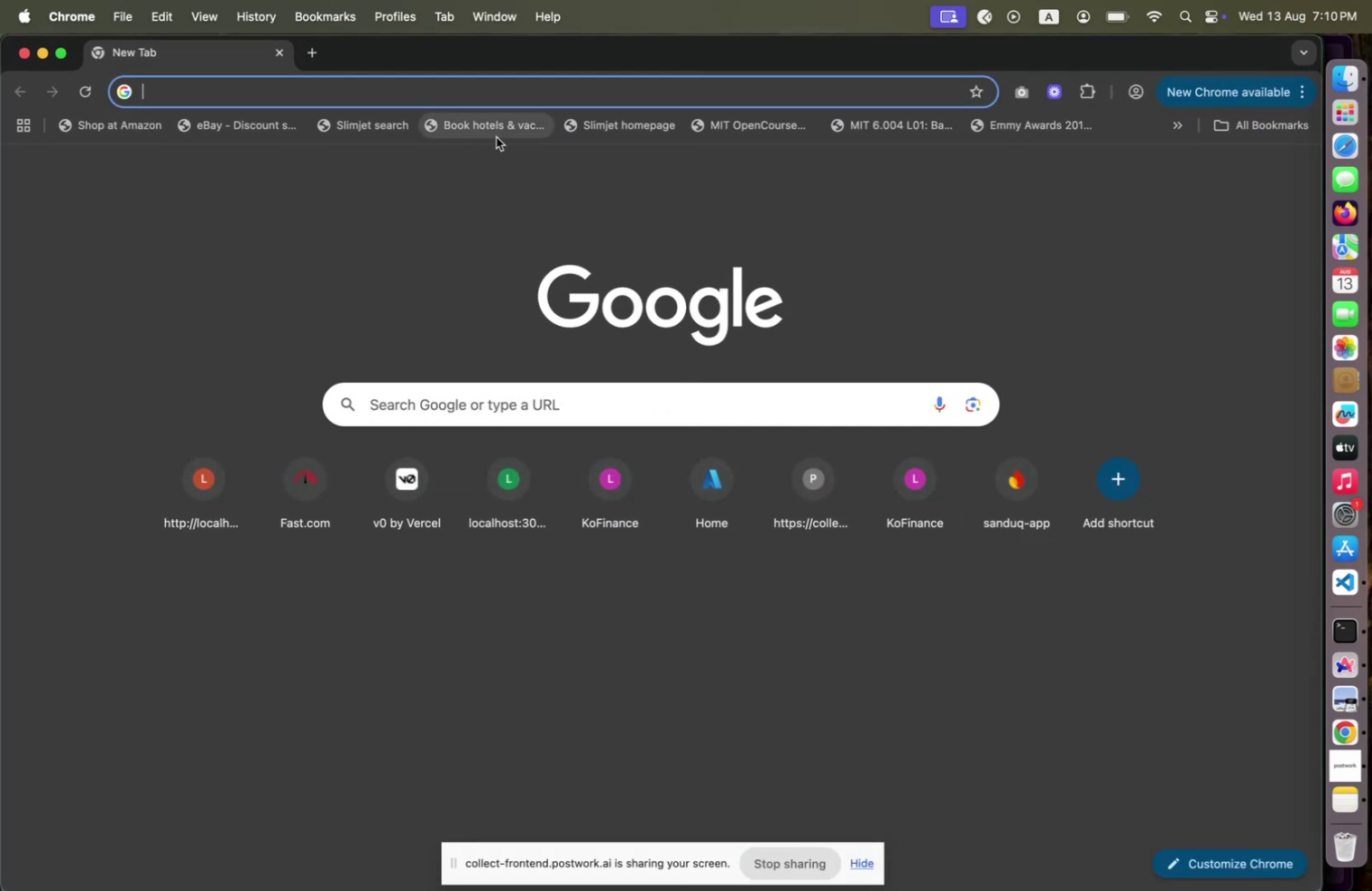 
type(azure)
 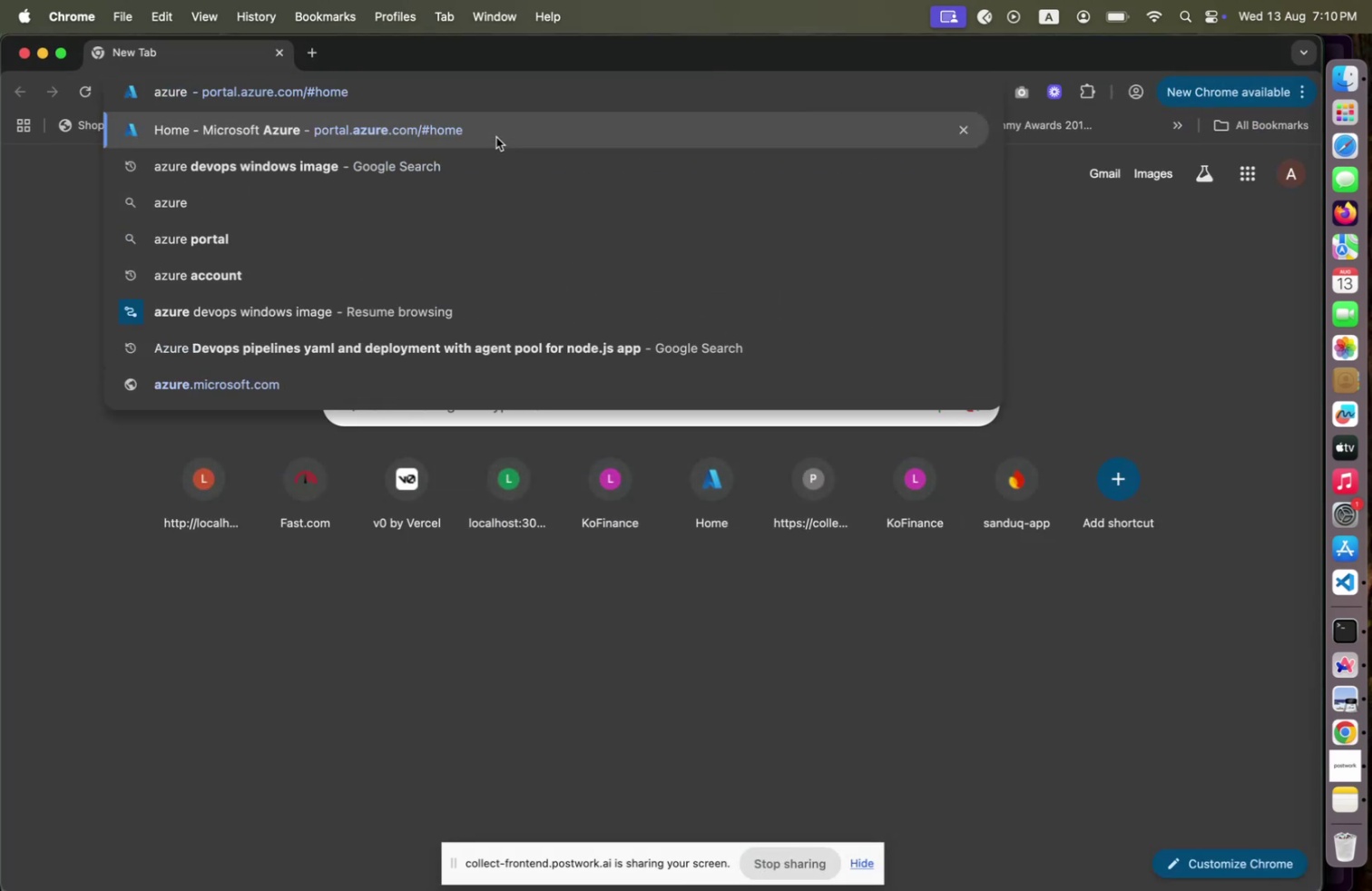 
key(Enter)
 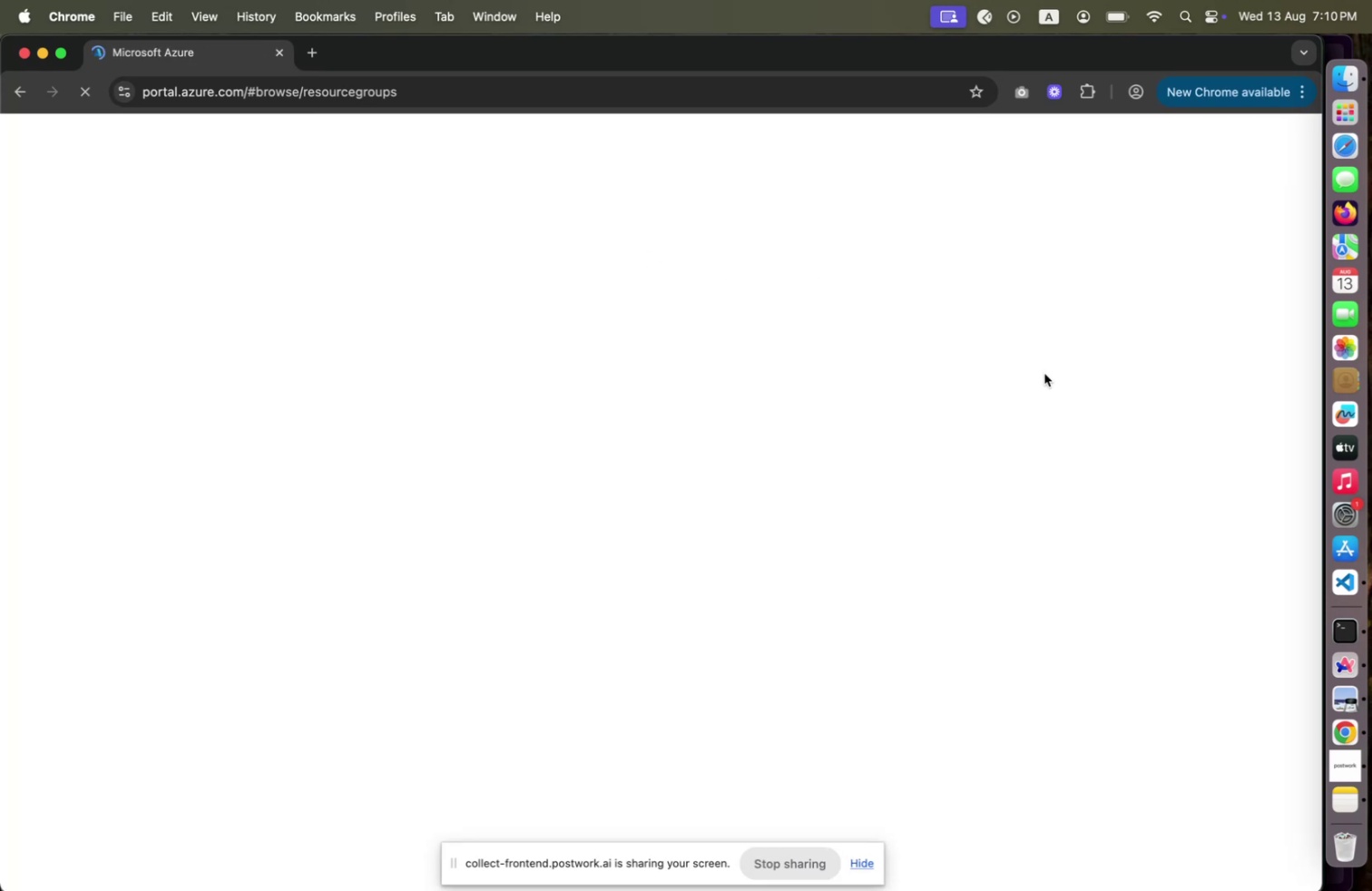 
wait(13.4)
 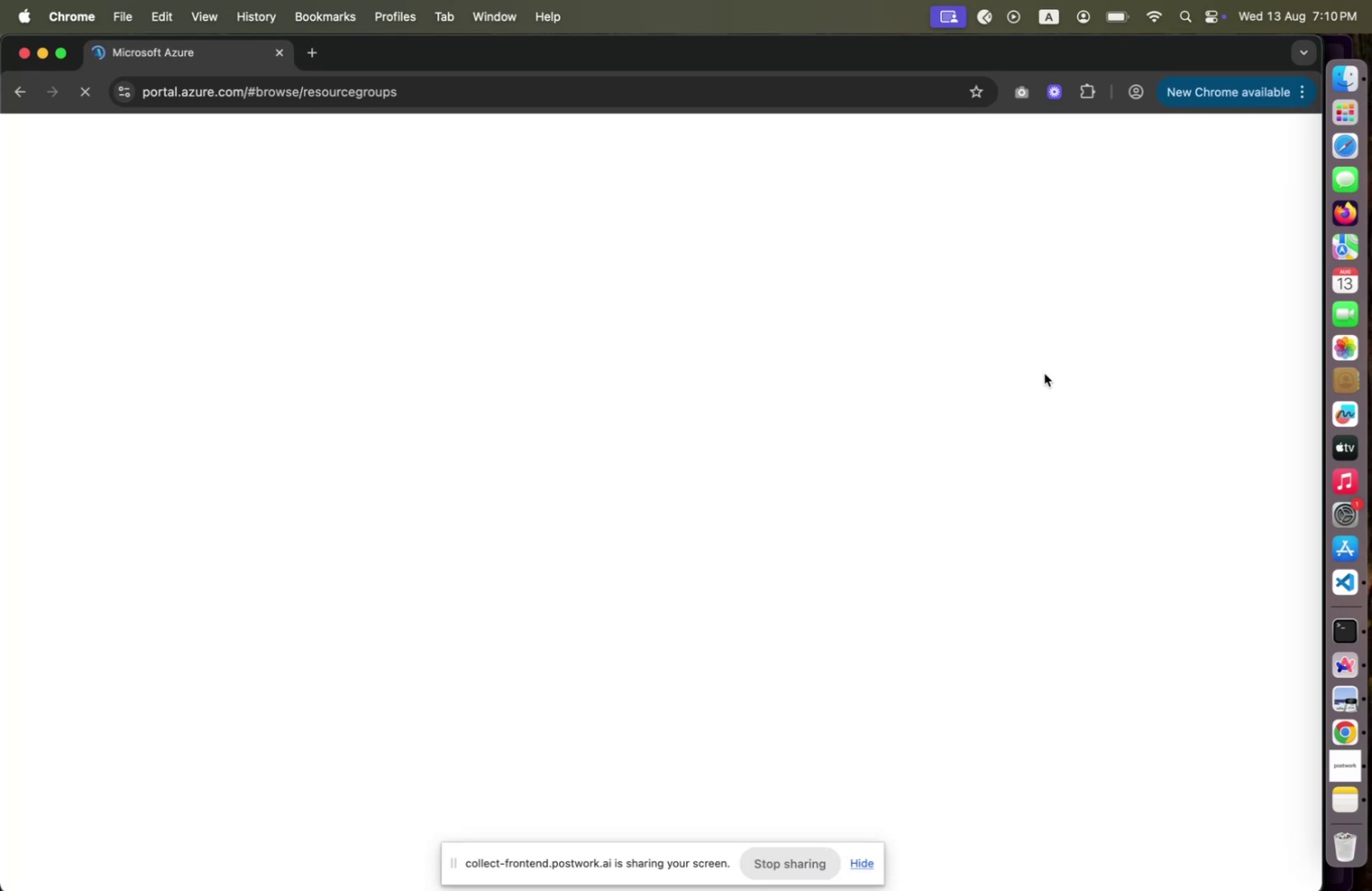 
left_click([309, 54])
 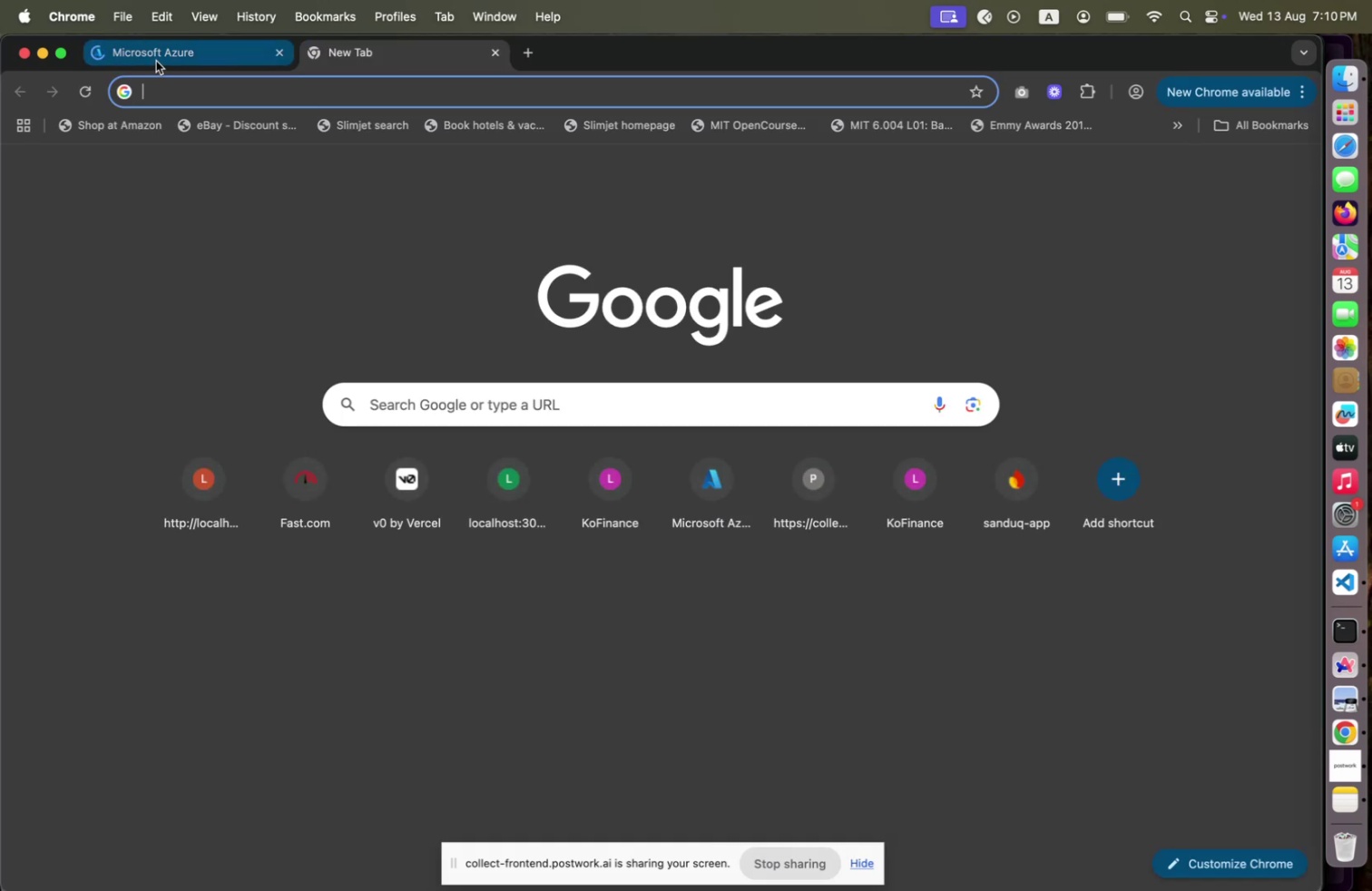 
left_click([156, 61])
 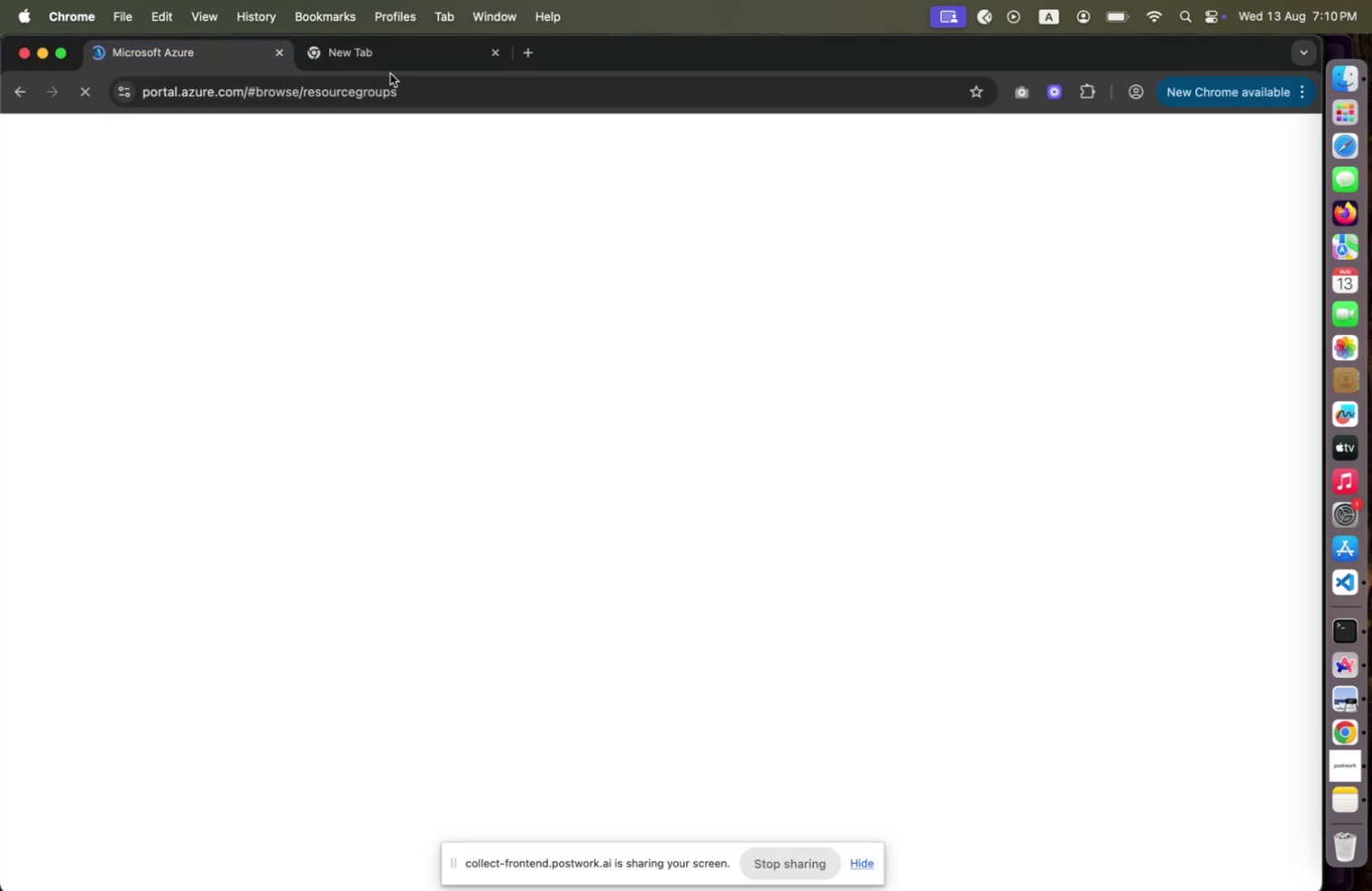 
wait(10.39)
 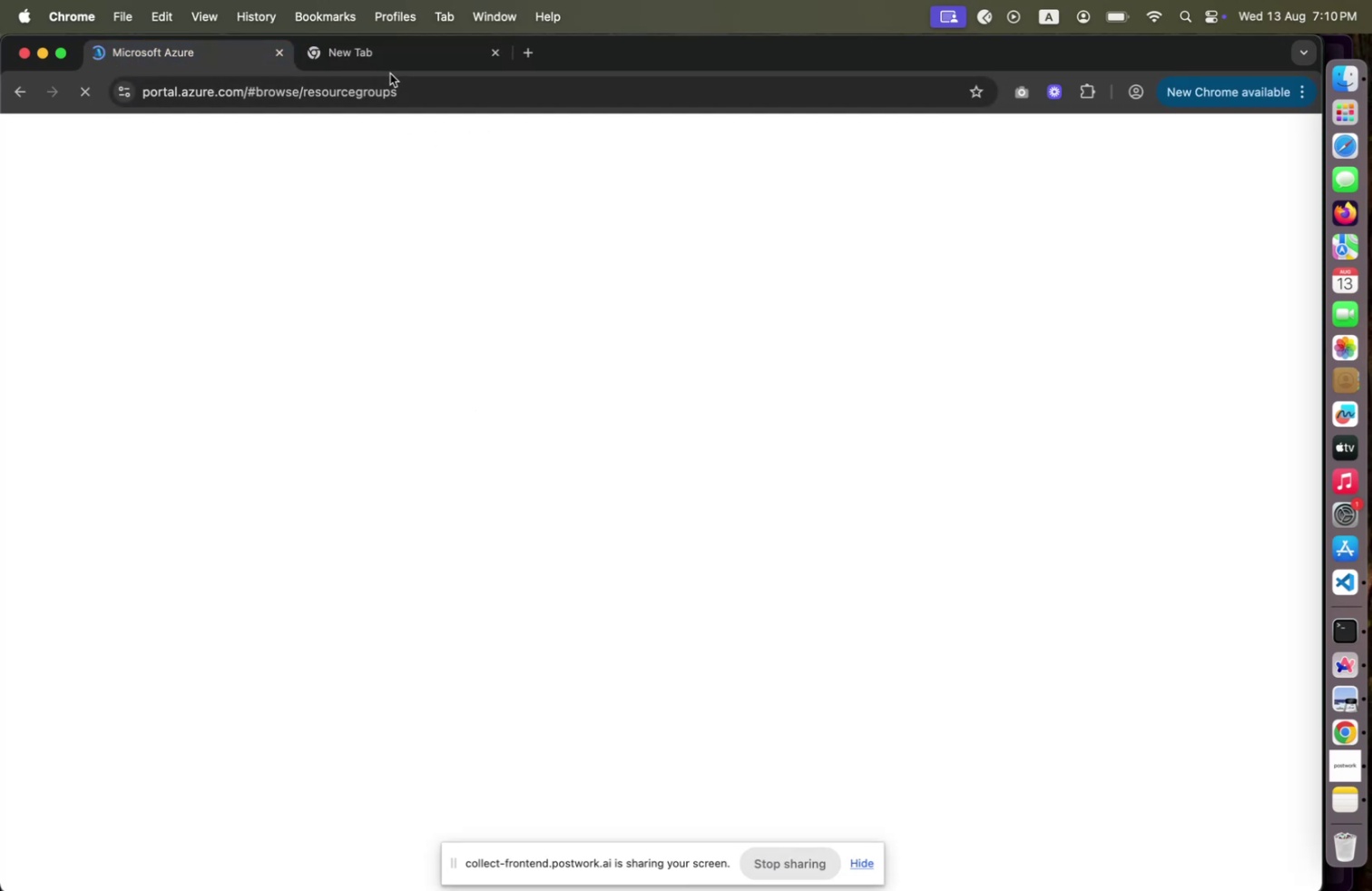 
left_click([623, 477])
 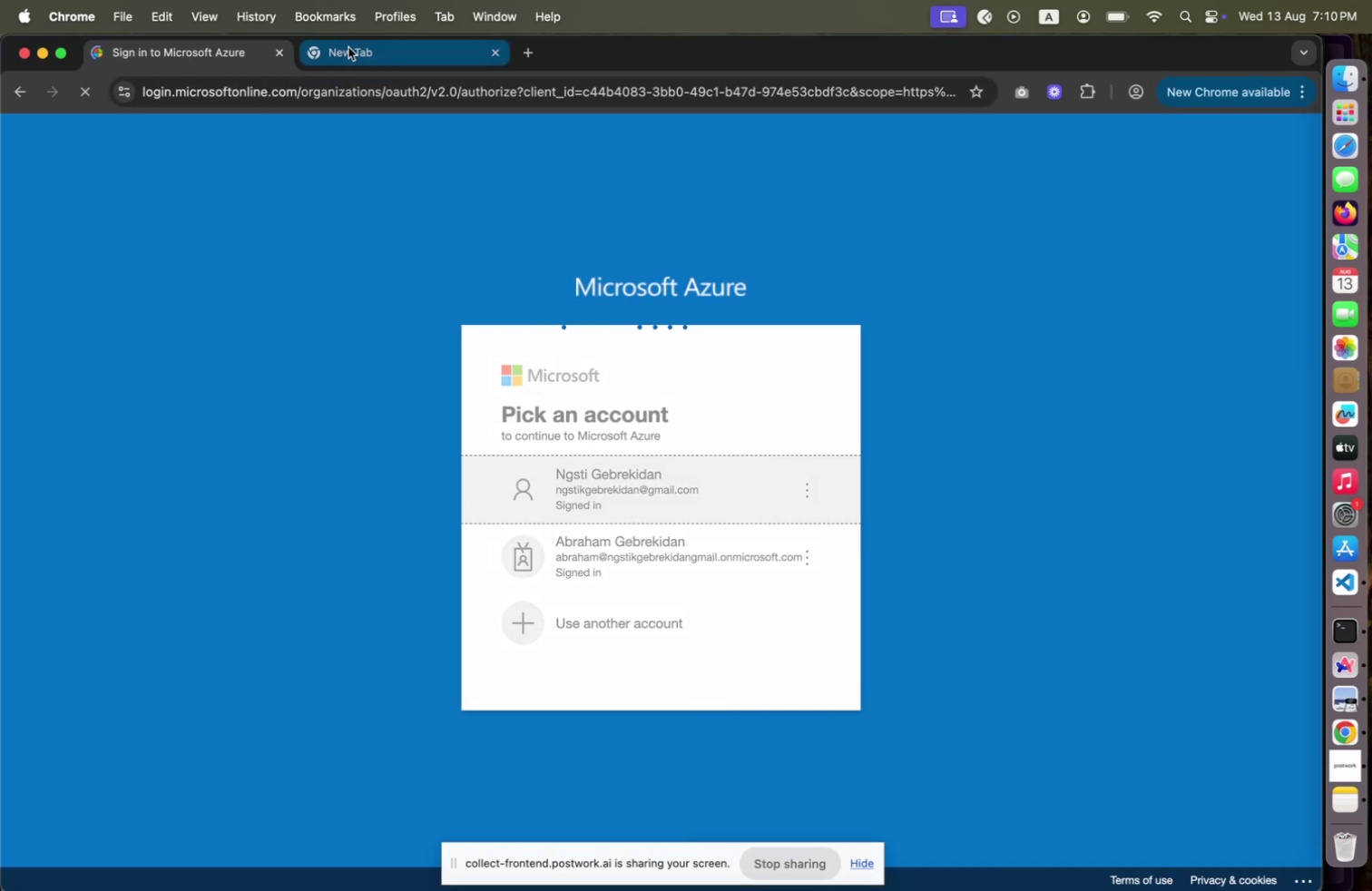 
left_click([359, 53])
 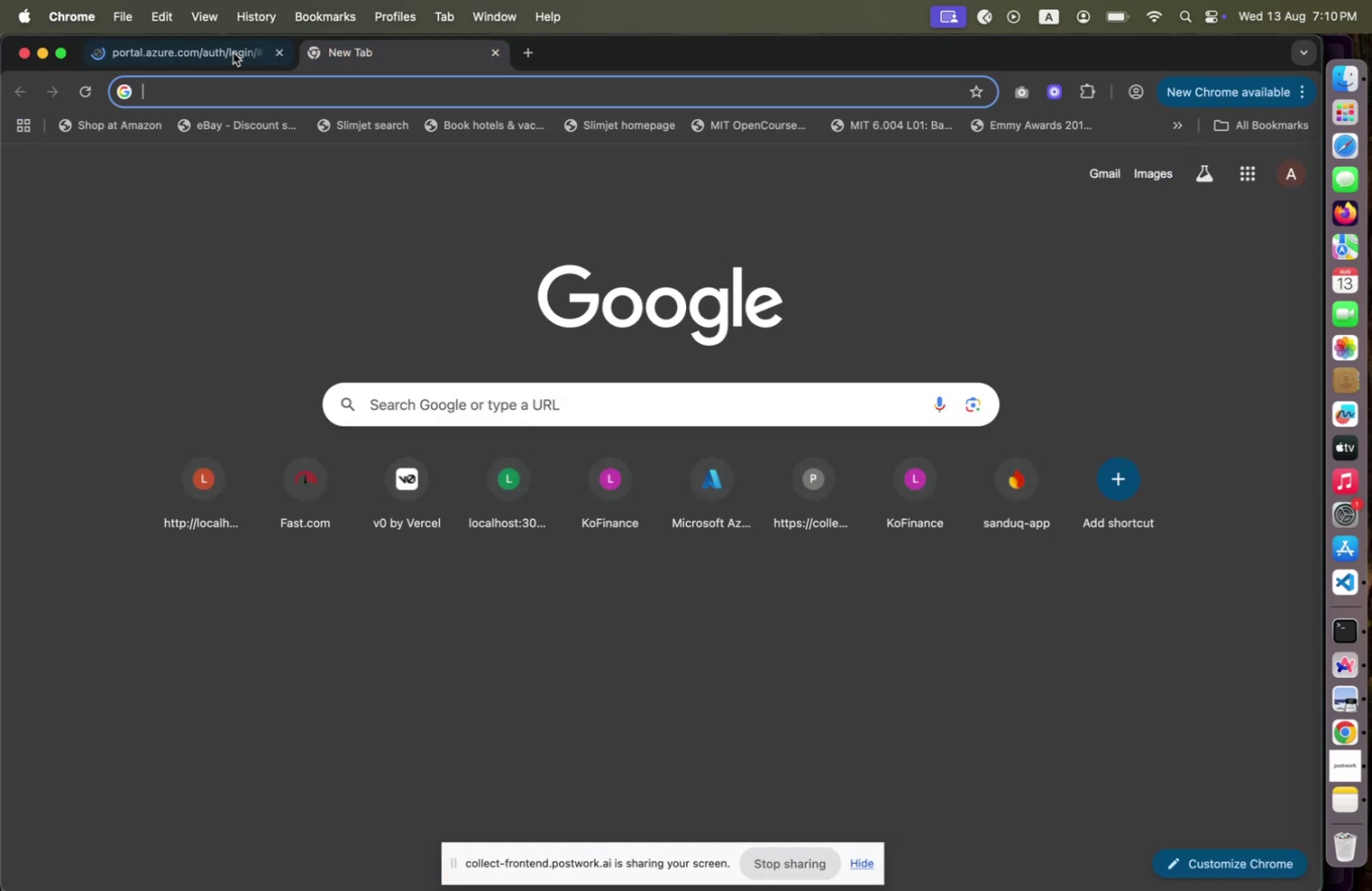 
mouse_move([211, 58])
 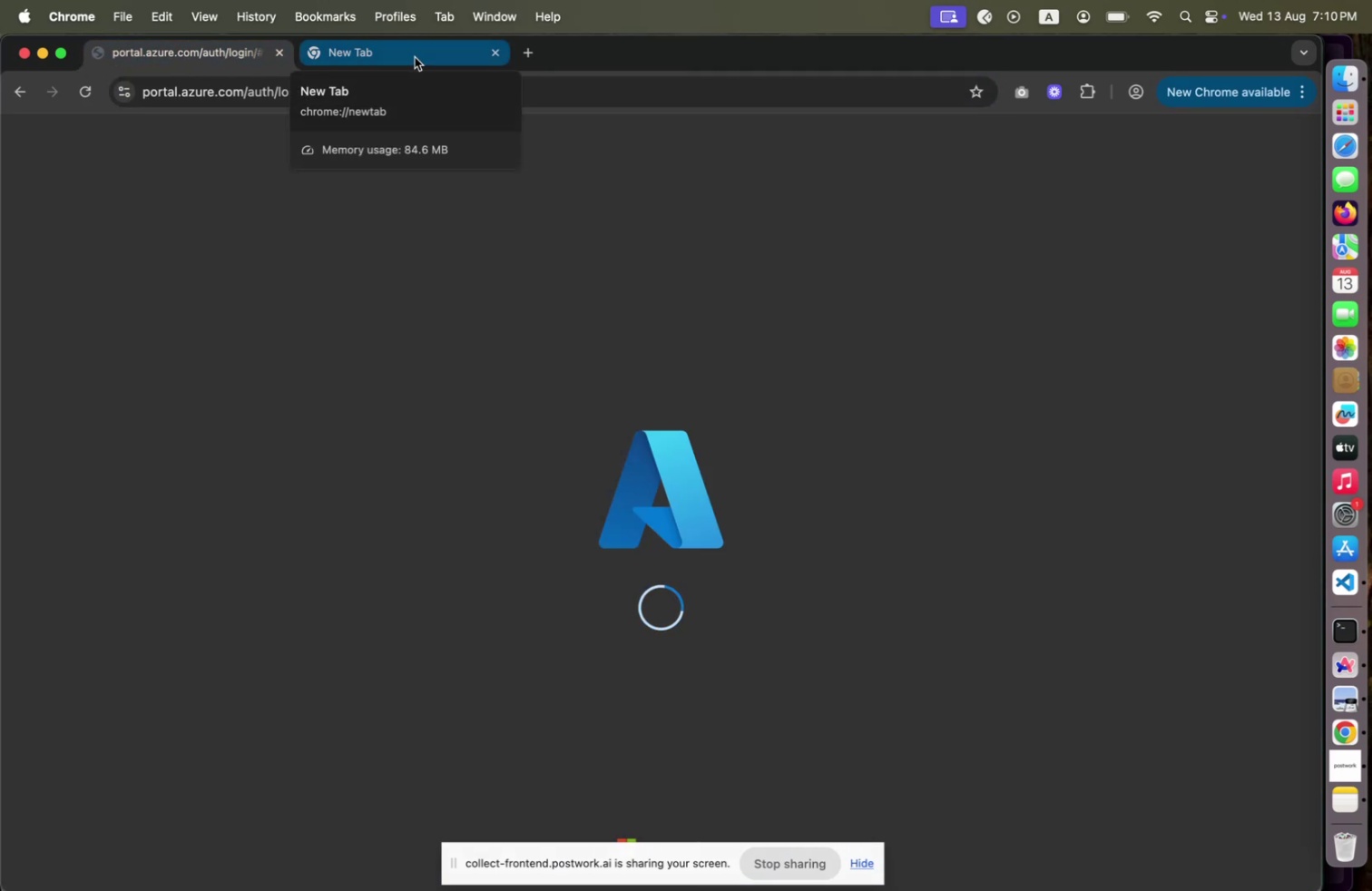 
left_click([415, 57])
 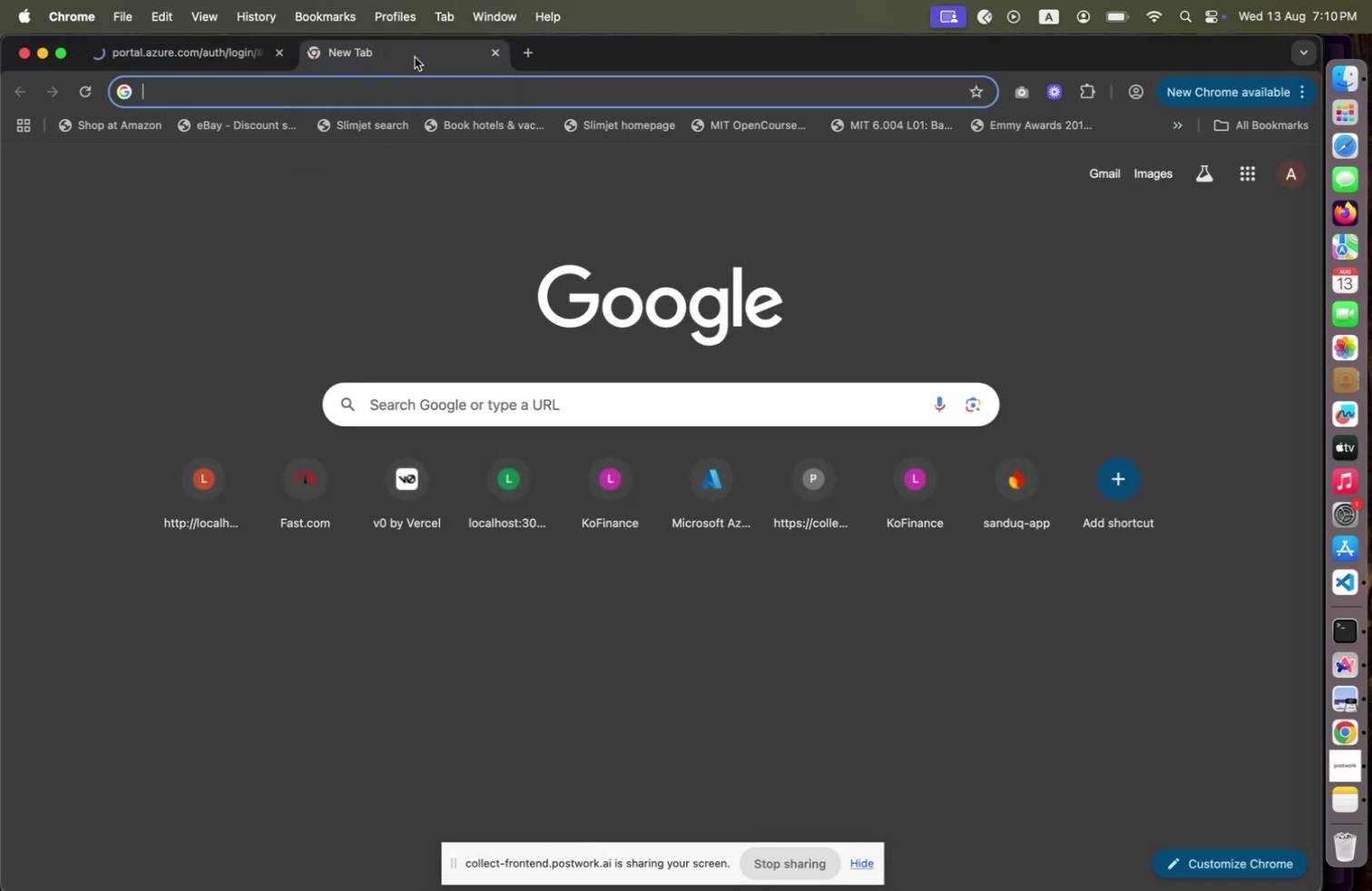 
key(Shift+ShiftLeft)
 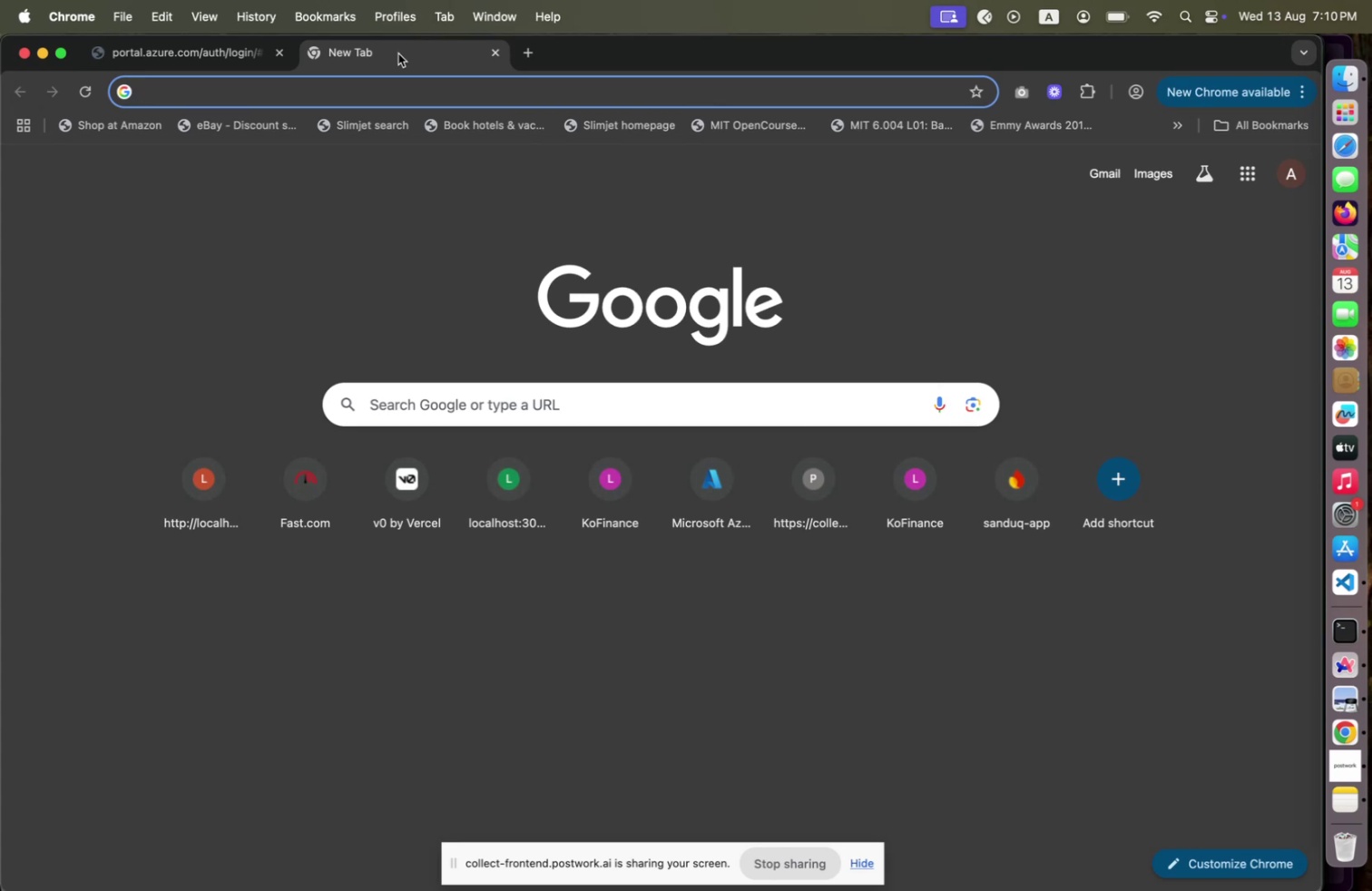 
left_click([142, 44])
 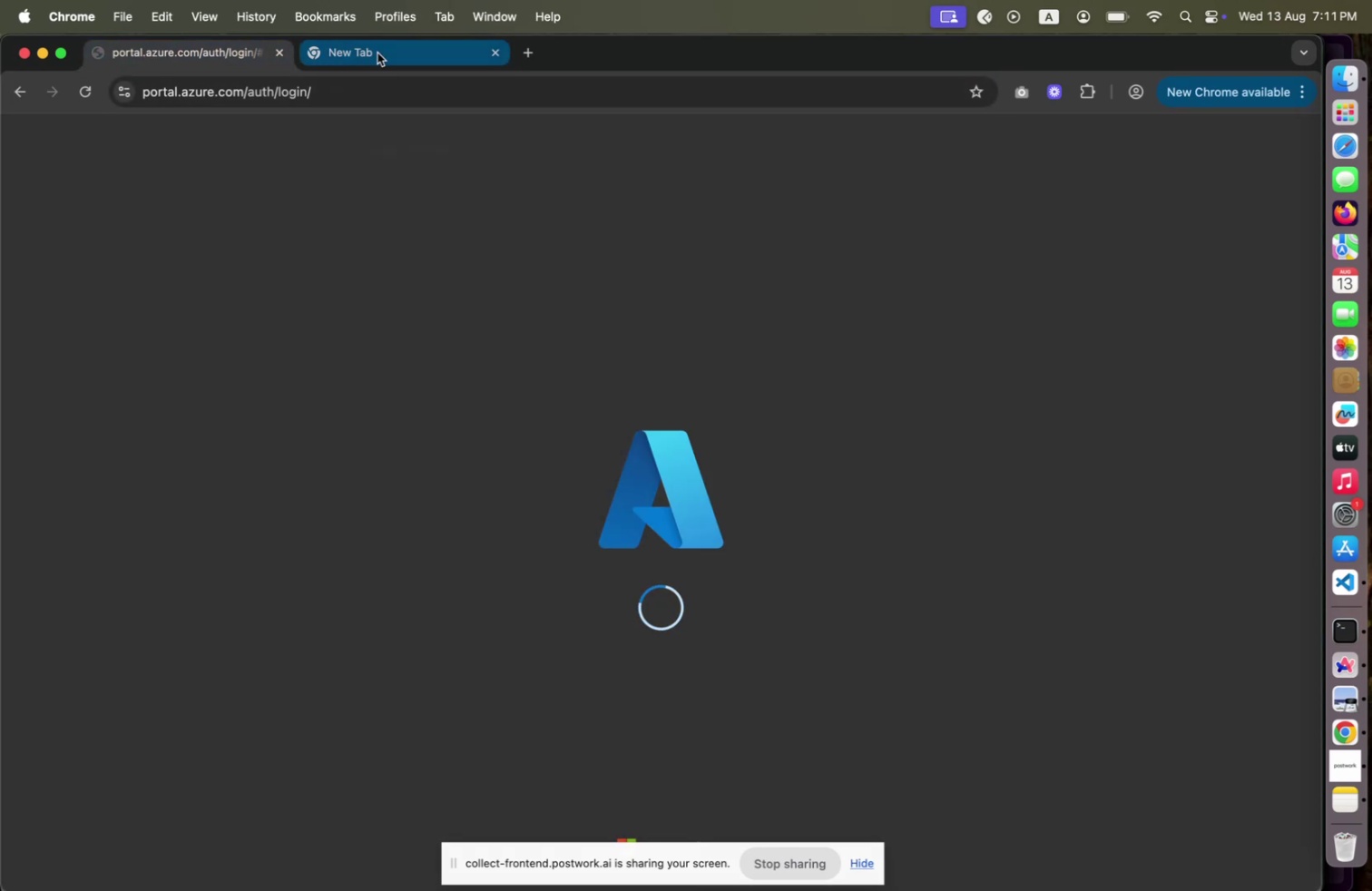 
left_click([377, 53])
 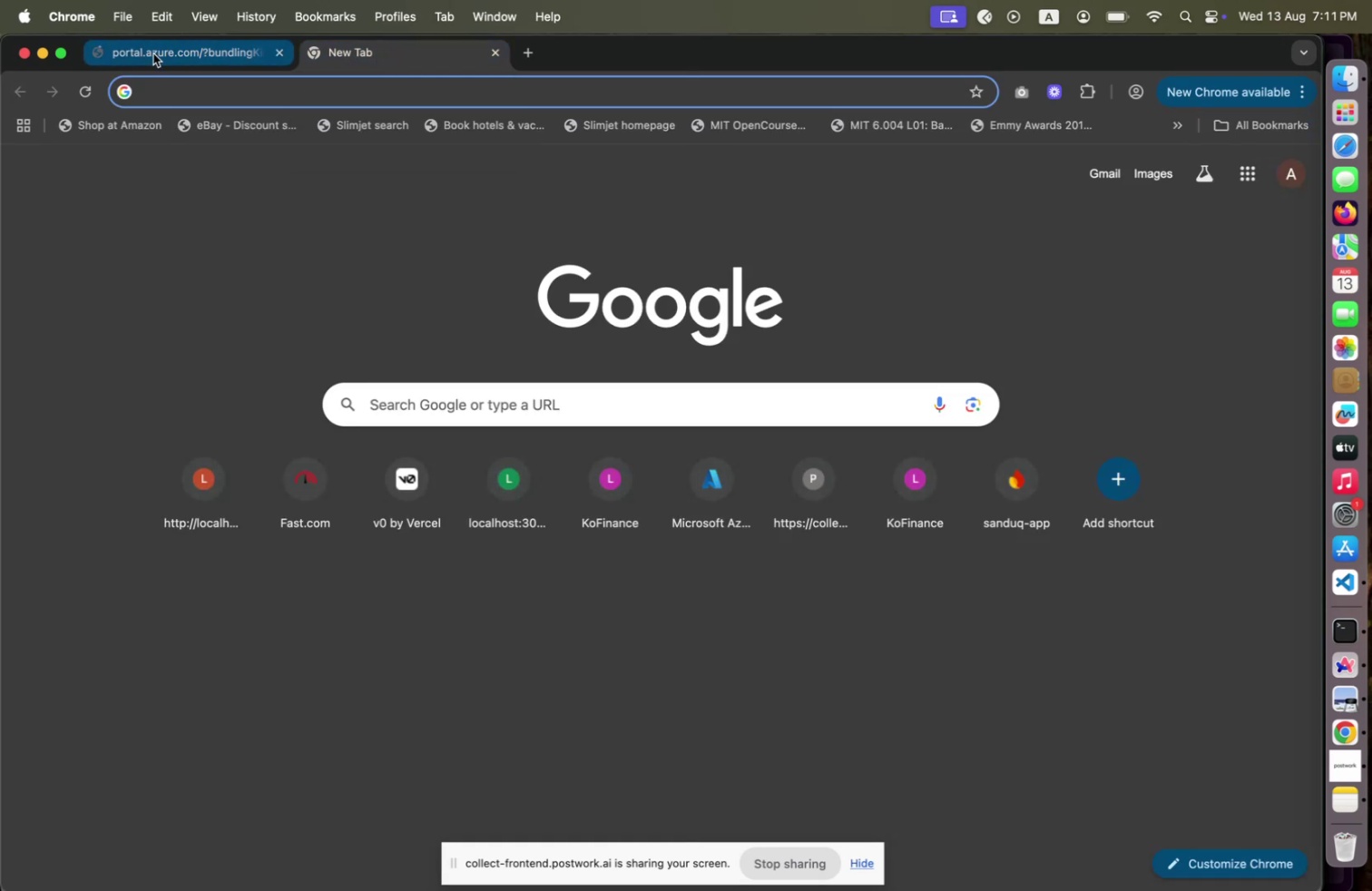 
left_click([153, 54])
 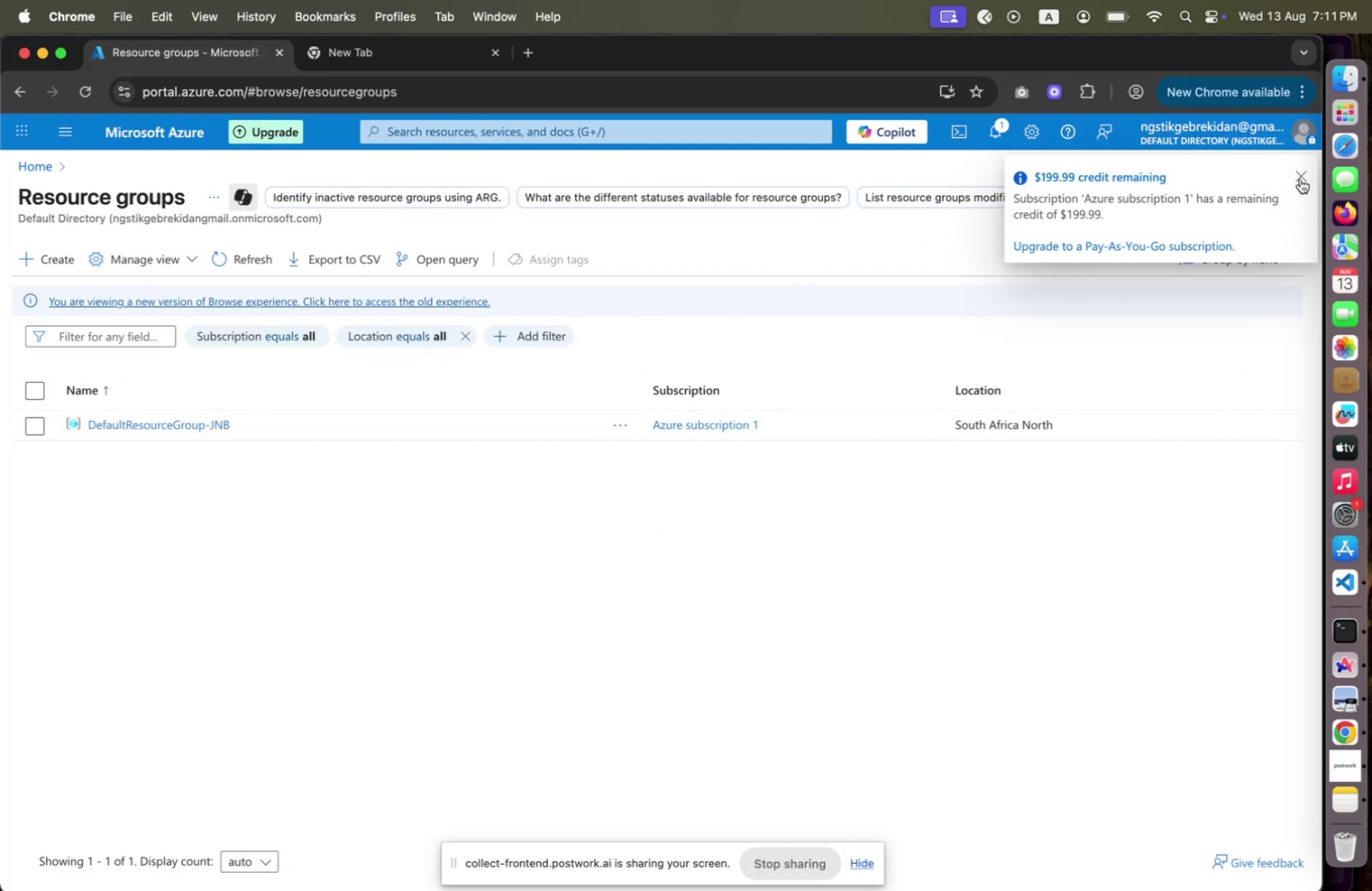 
wait(26.87)
 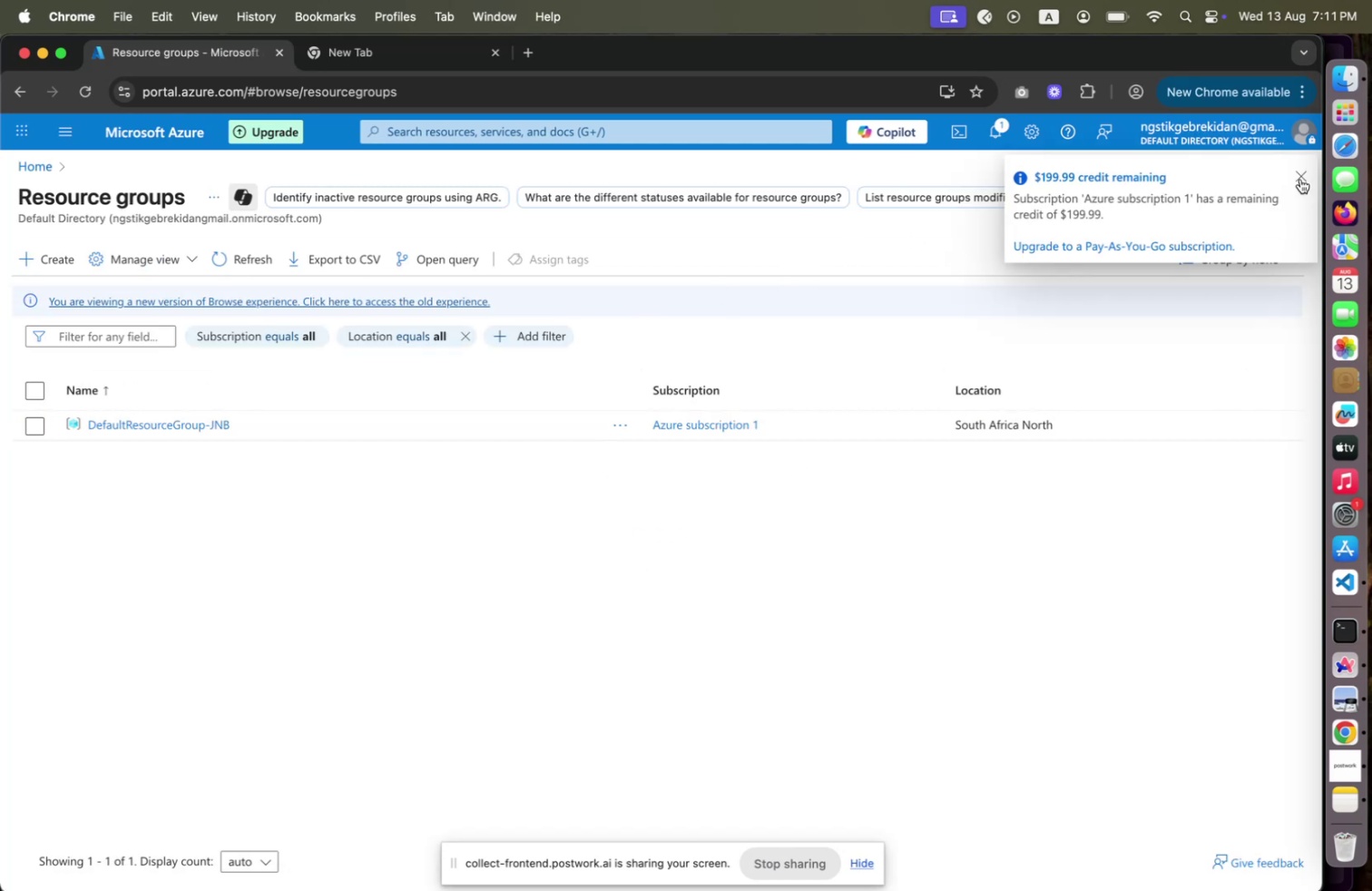 
scroll: coordinate [94, 552], scroll_direction: up, amount: 16.0
 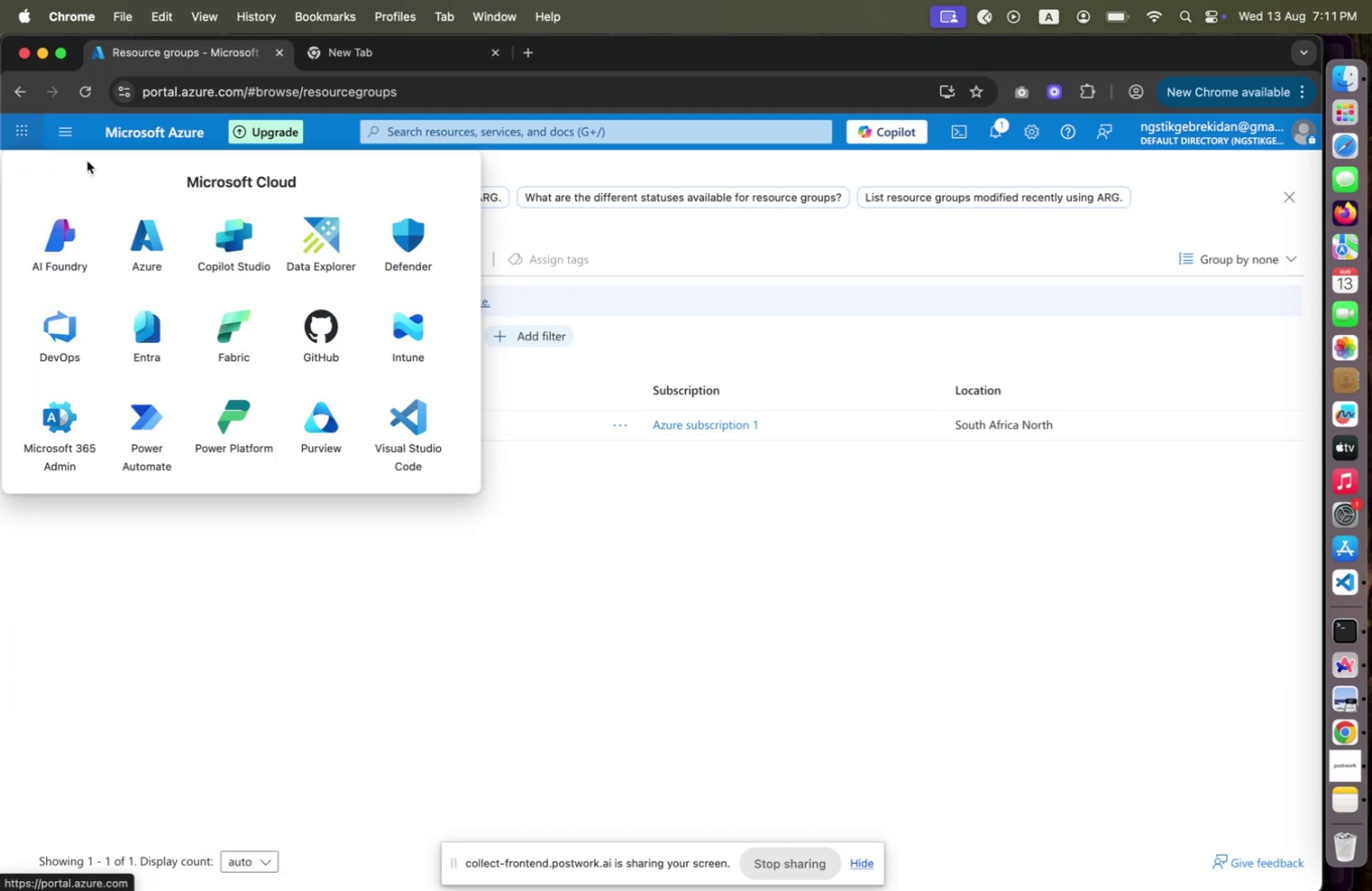 
wait(10.07)
 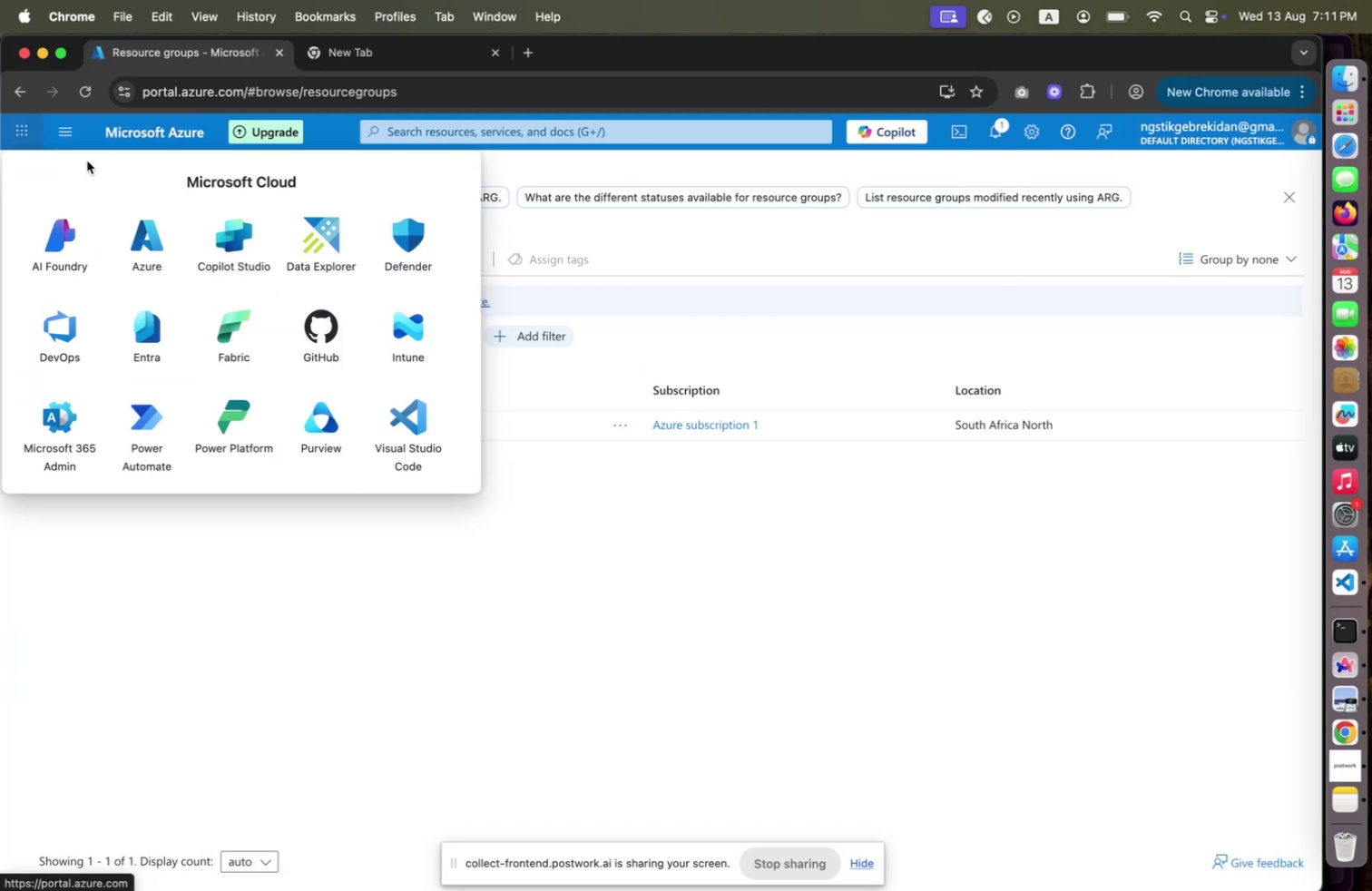 
left_click([64, 343])
 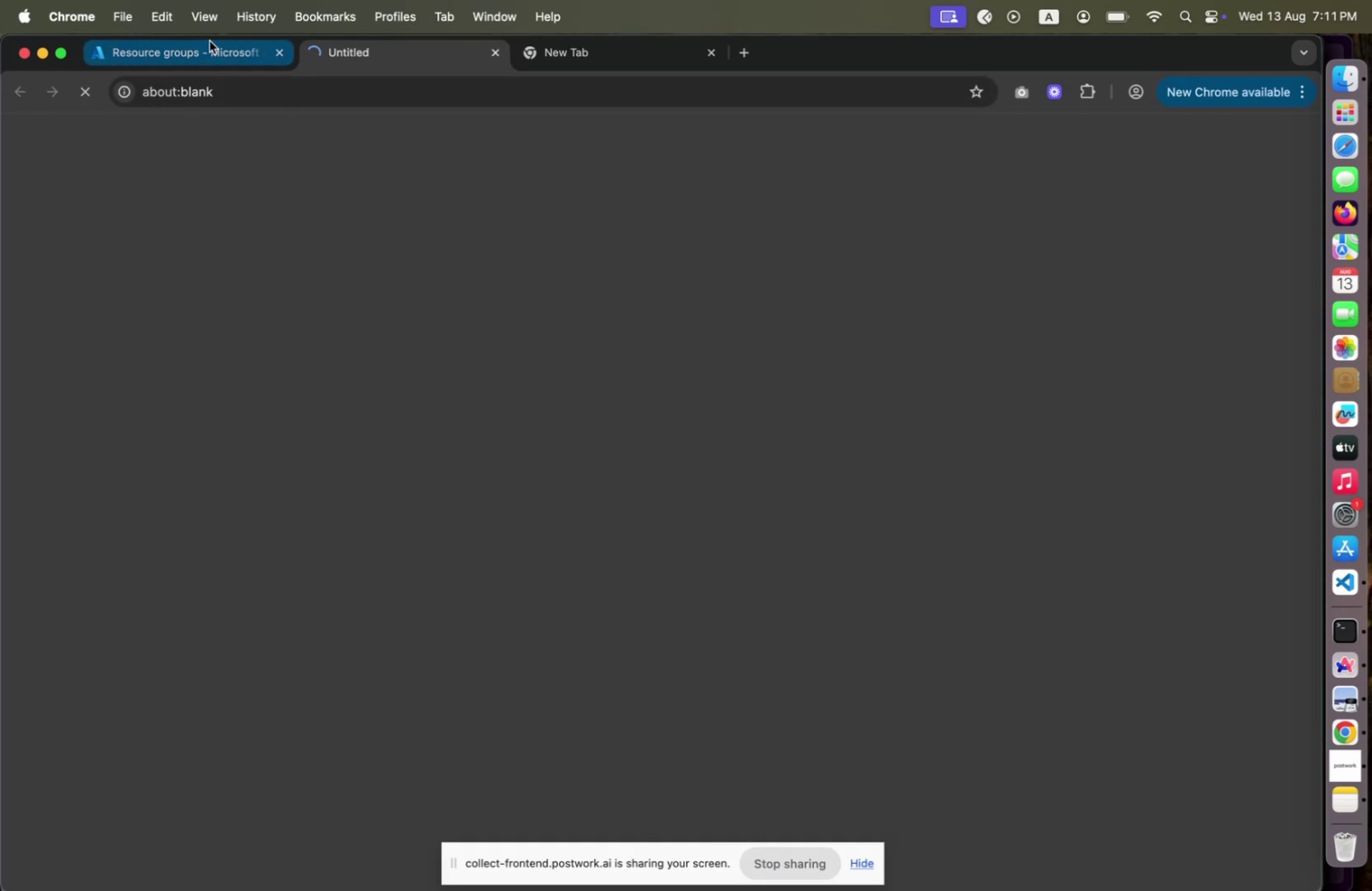 
left_click([205, 47])
 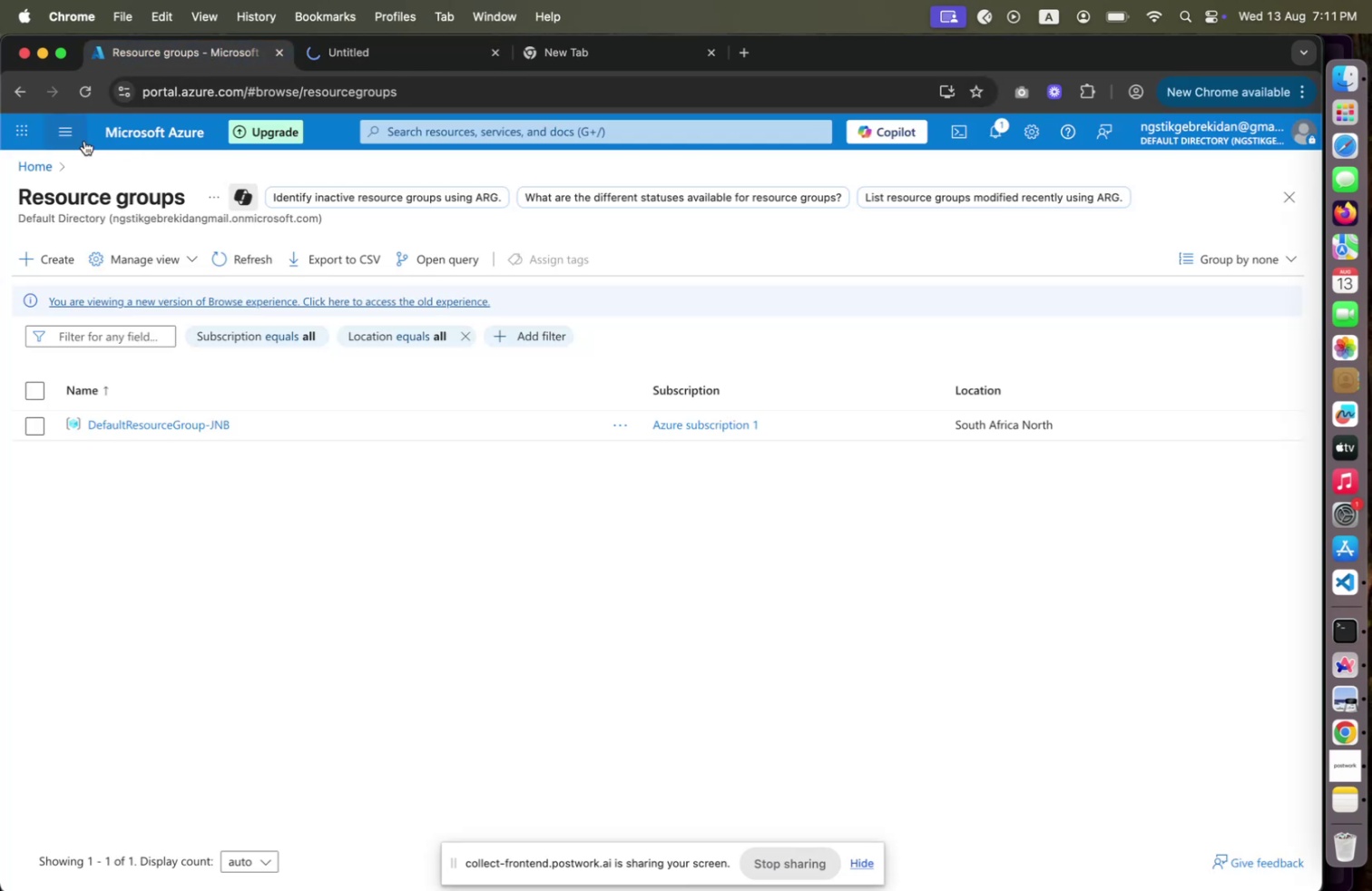 
left_click([65, 138])
 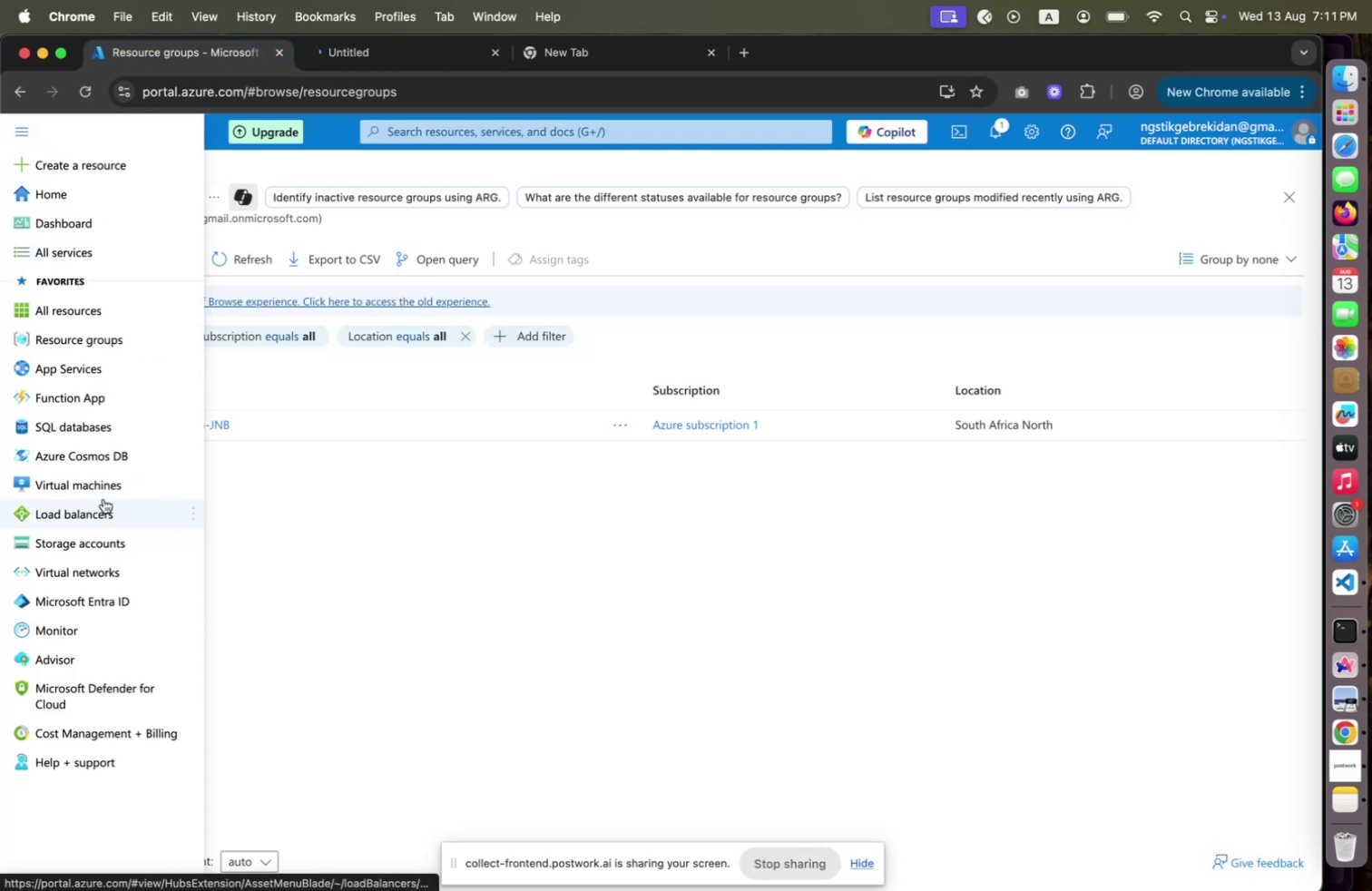 
mouse_move([122, 497])
 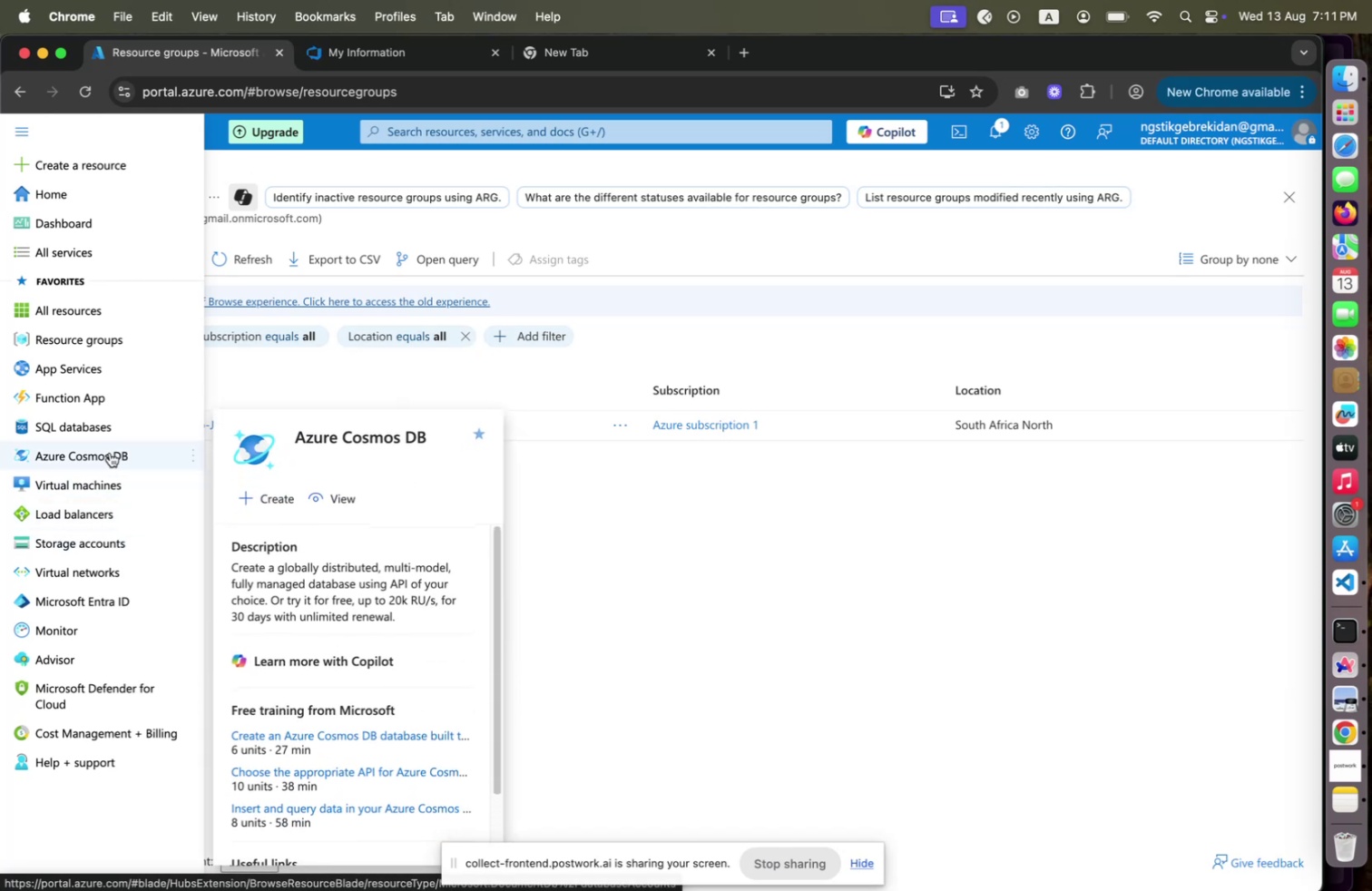 
wait(13.16)
 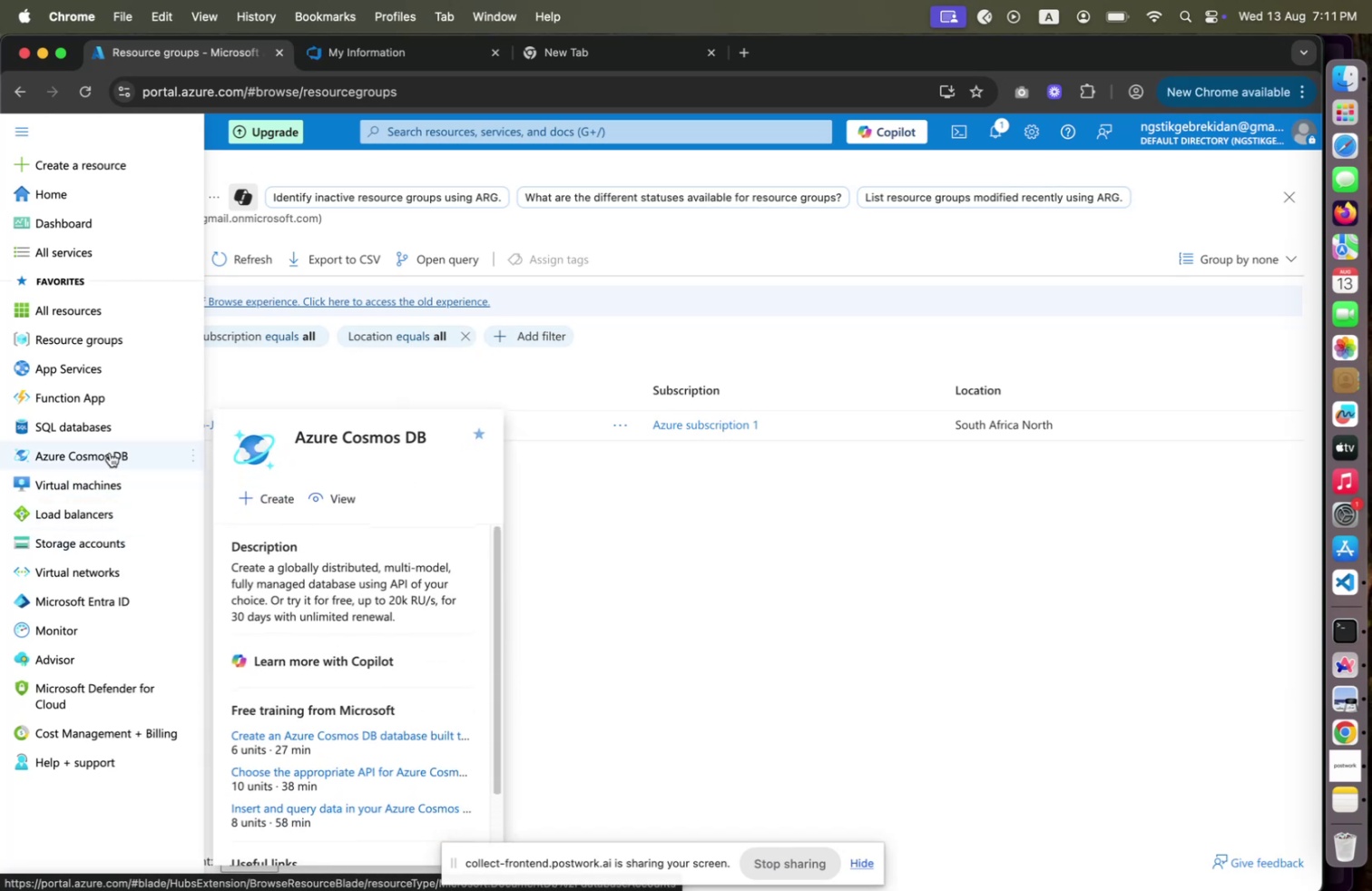 
mouse_move([105, 460])
 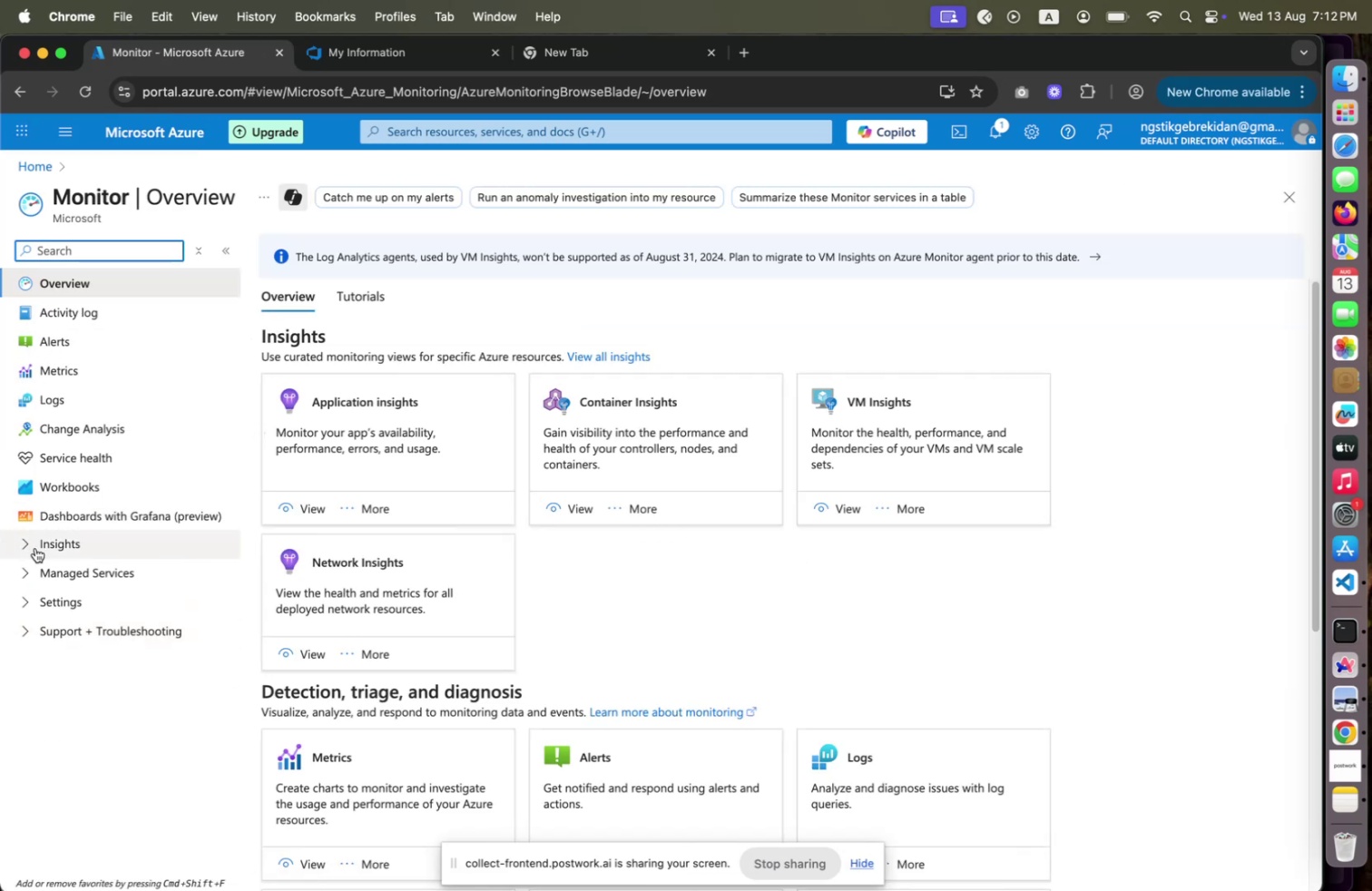 
wait(6.48)
 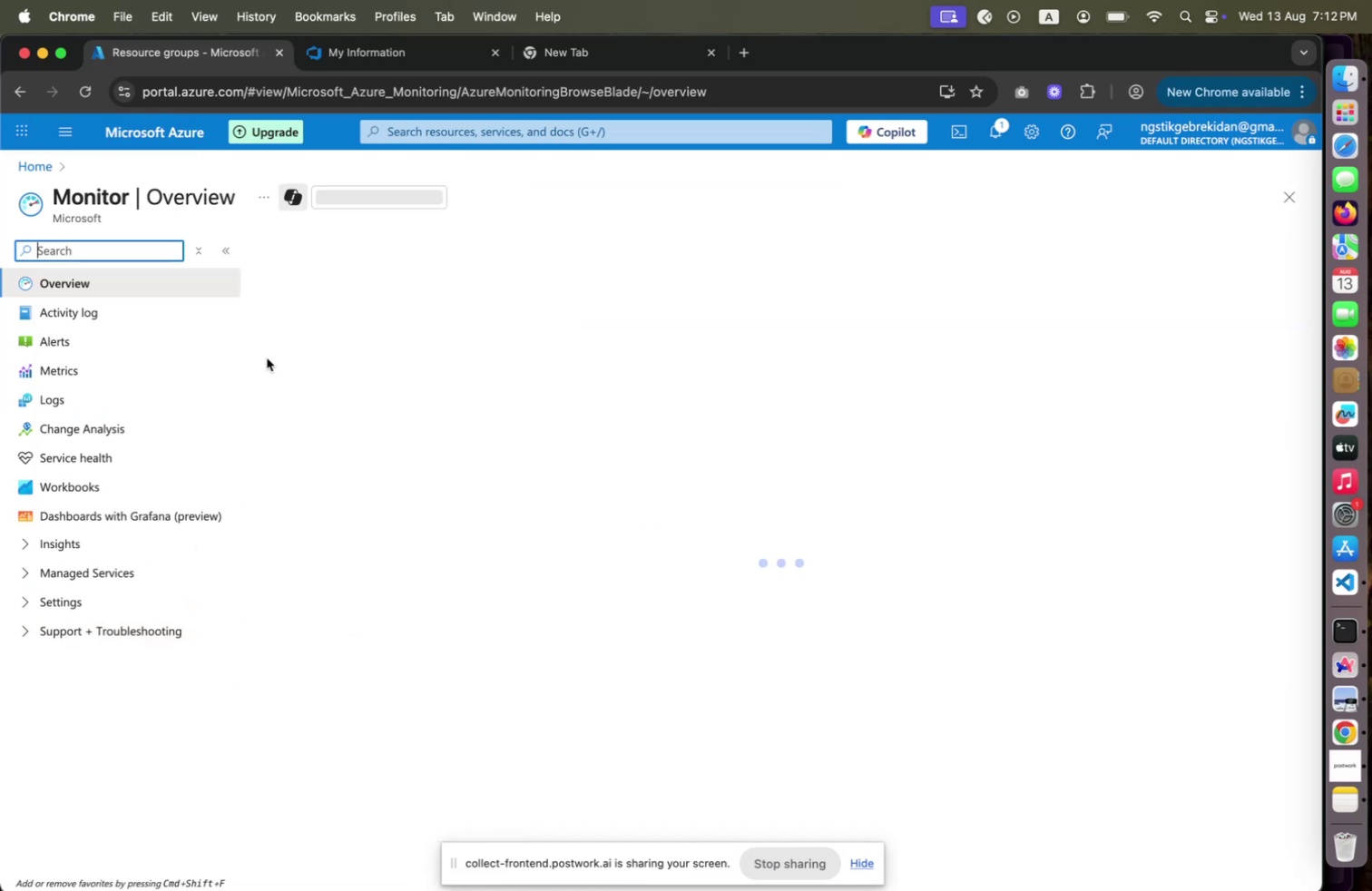 
left_click([456, 135])
 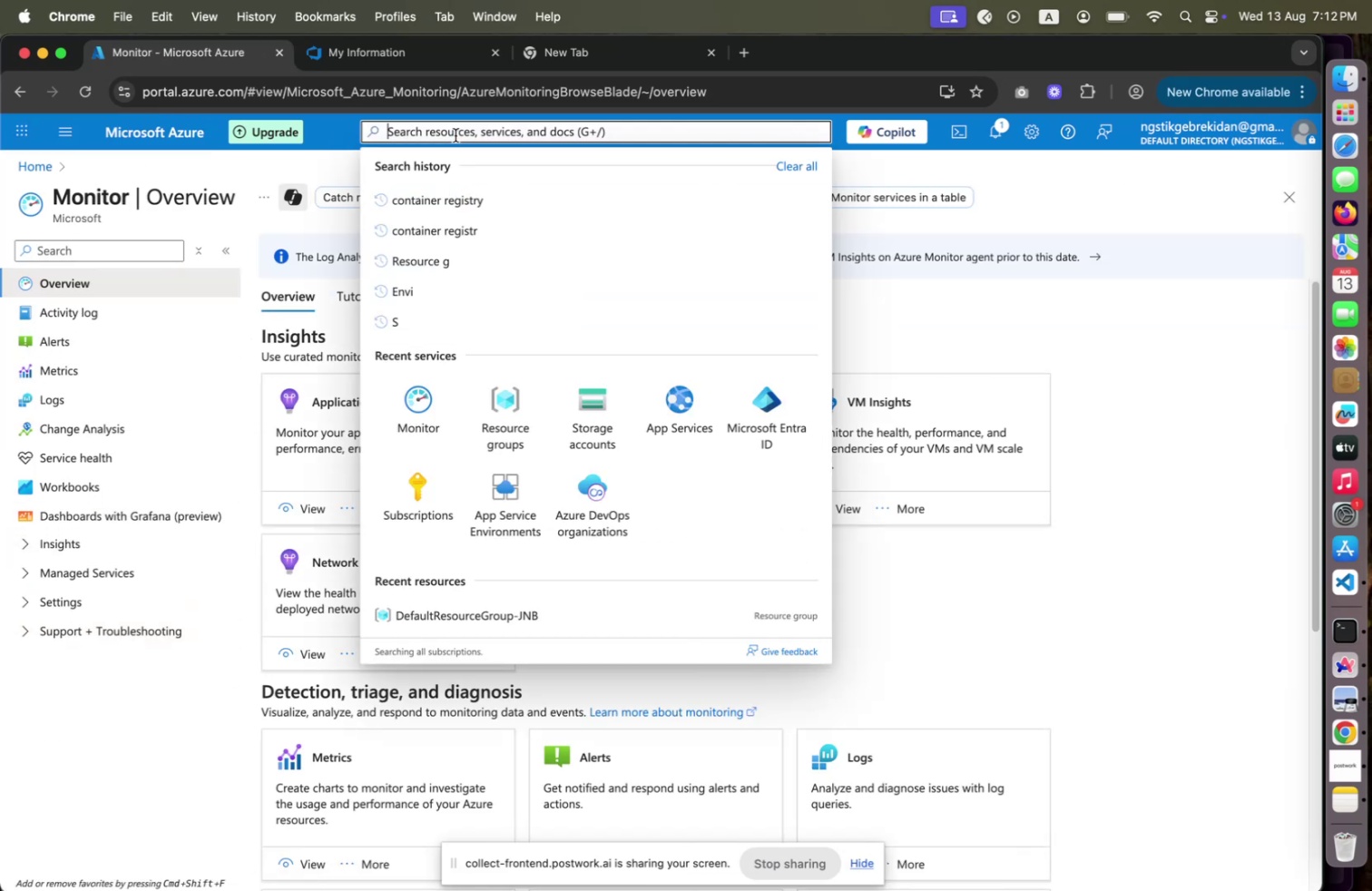 
type(Billing)
 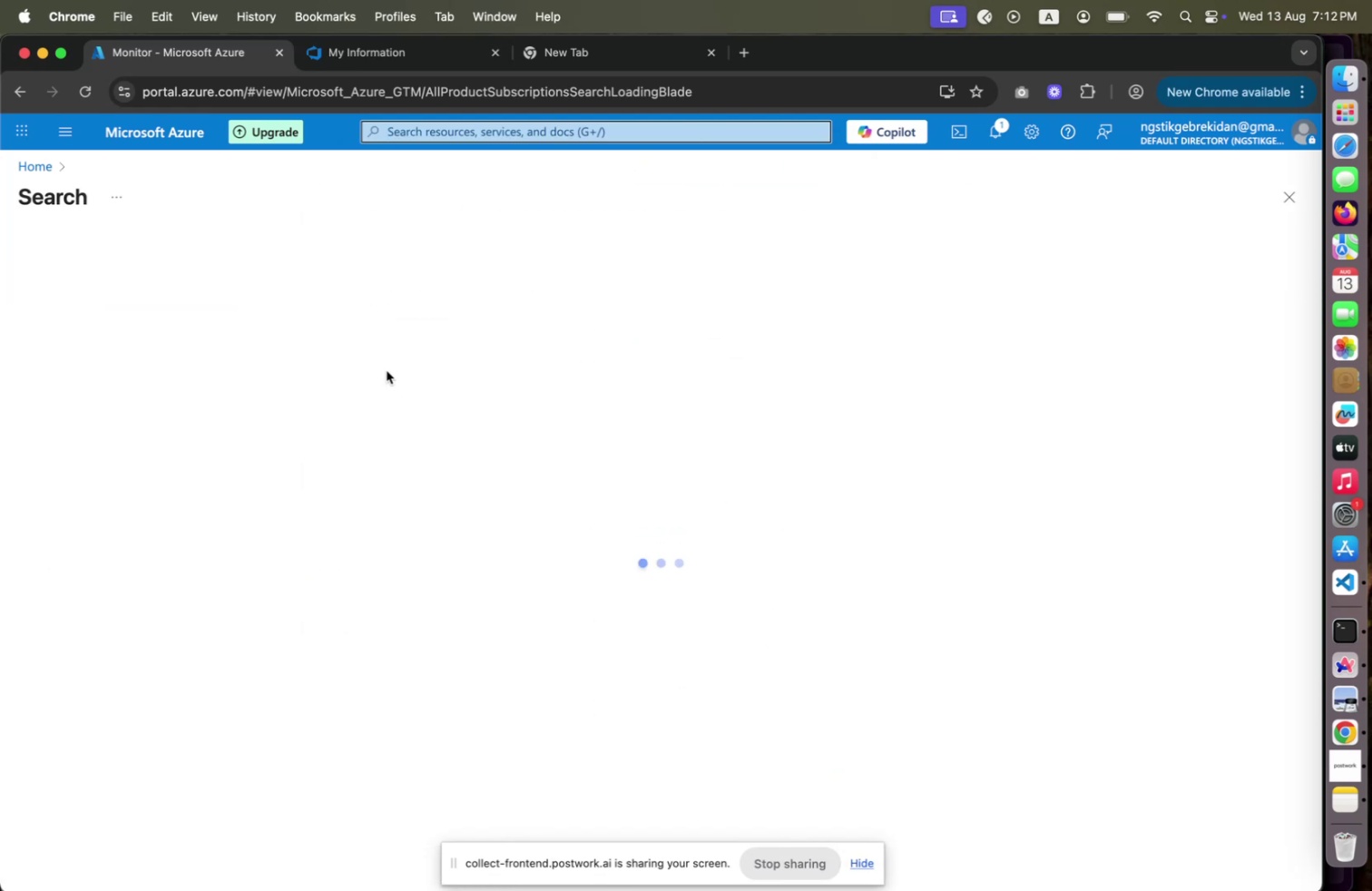 
wait(6.97)
 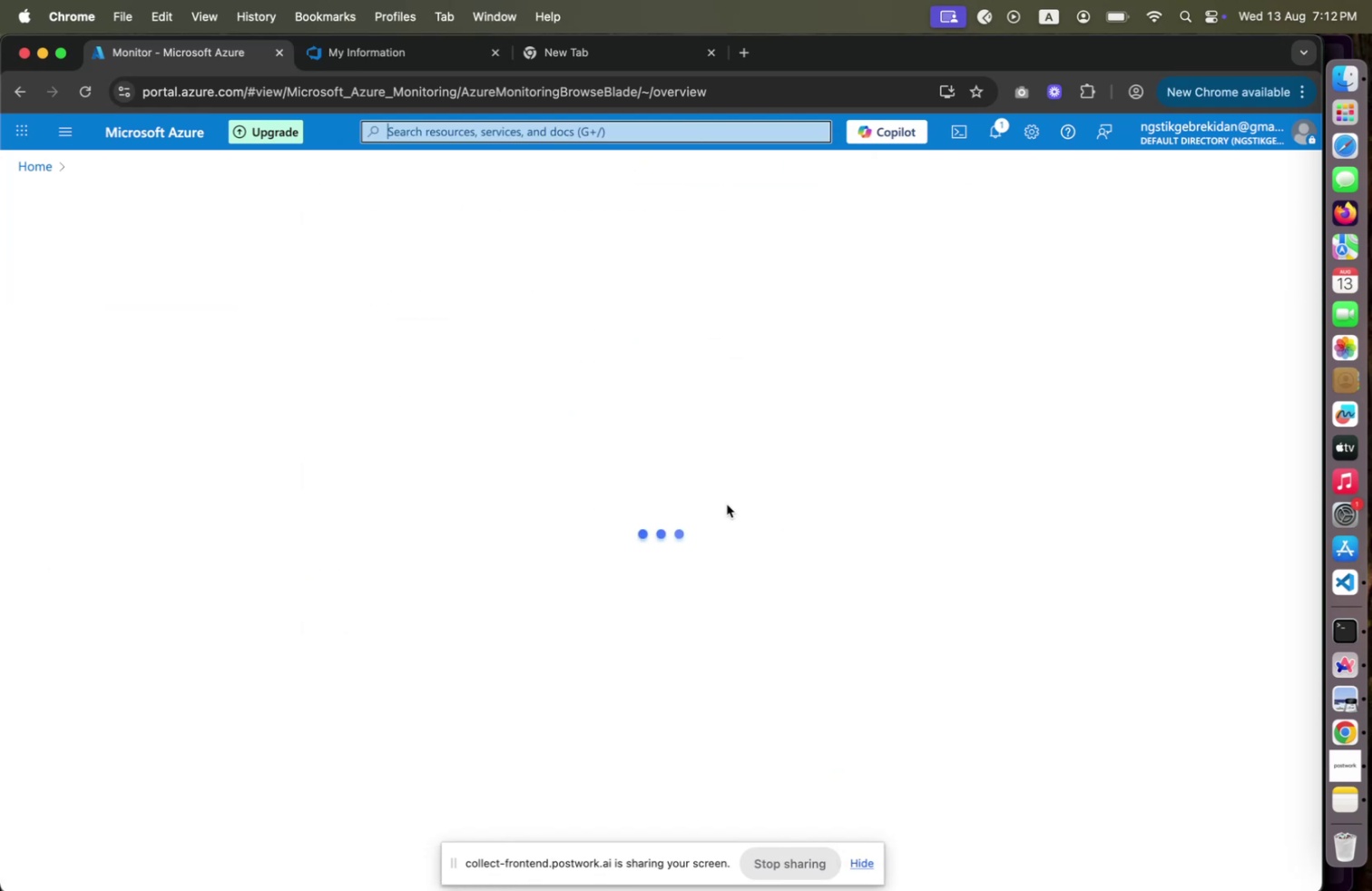 
mouse_move([222, 379])
 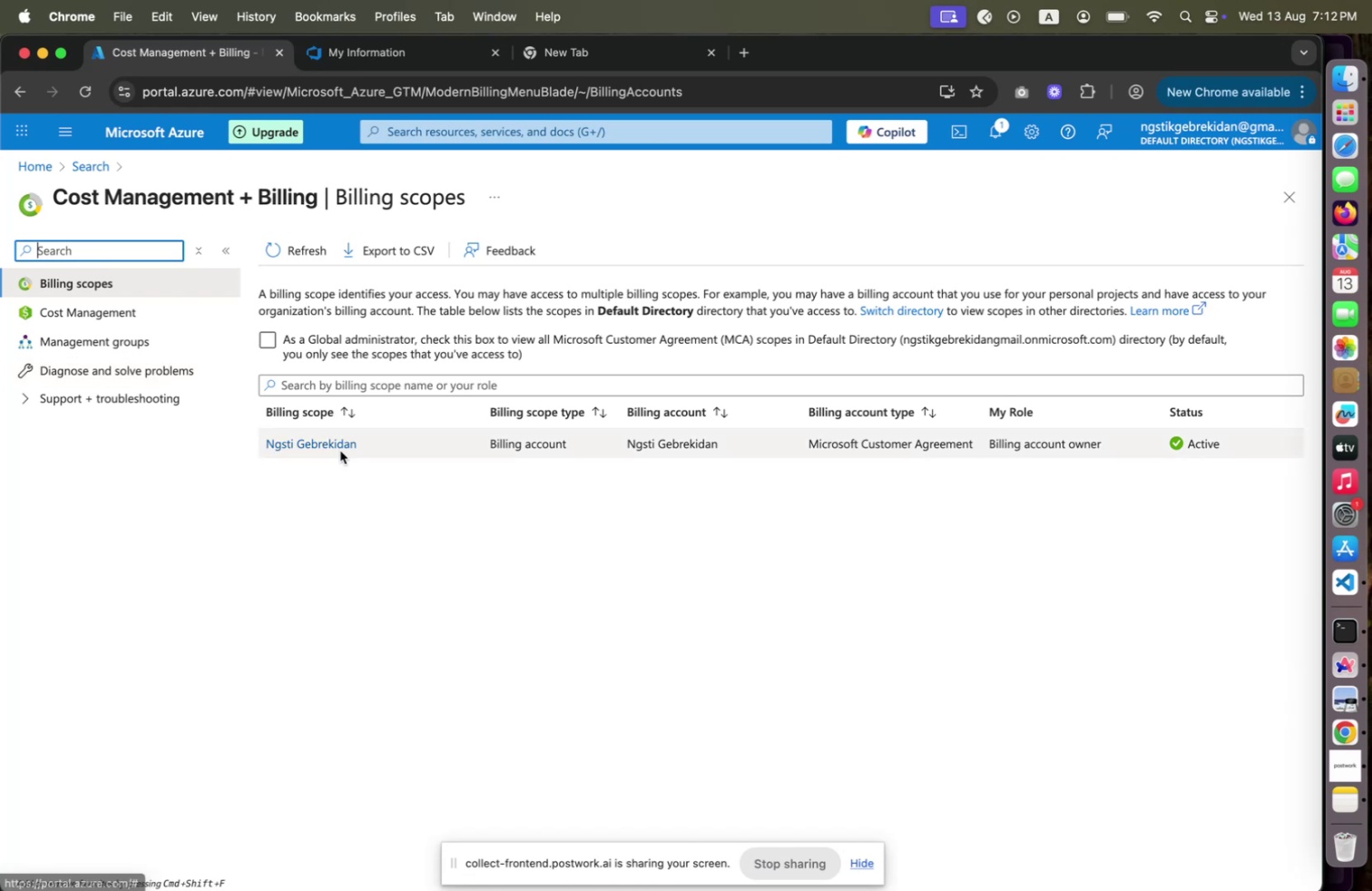 
left_click([340, 450])
 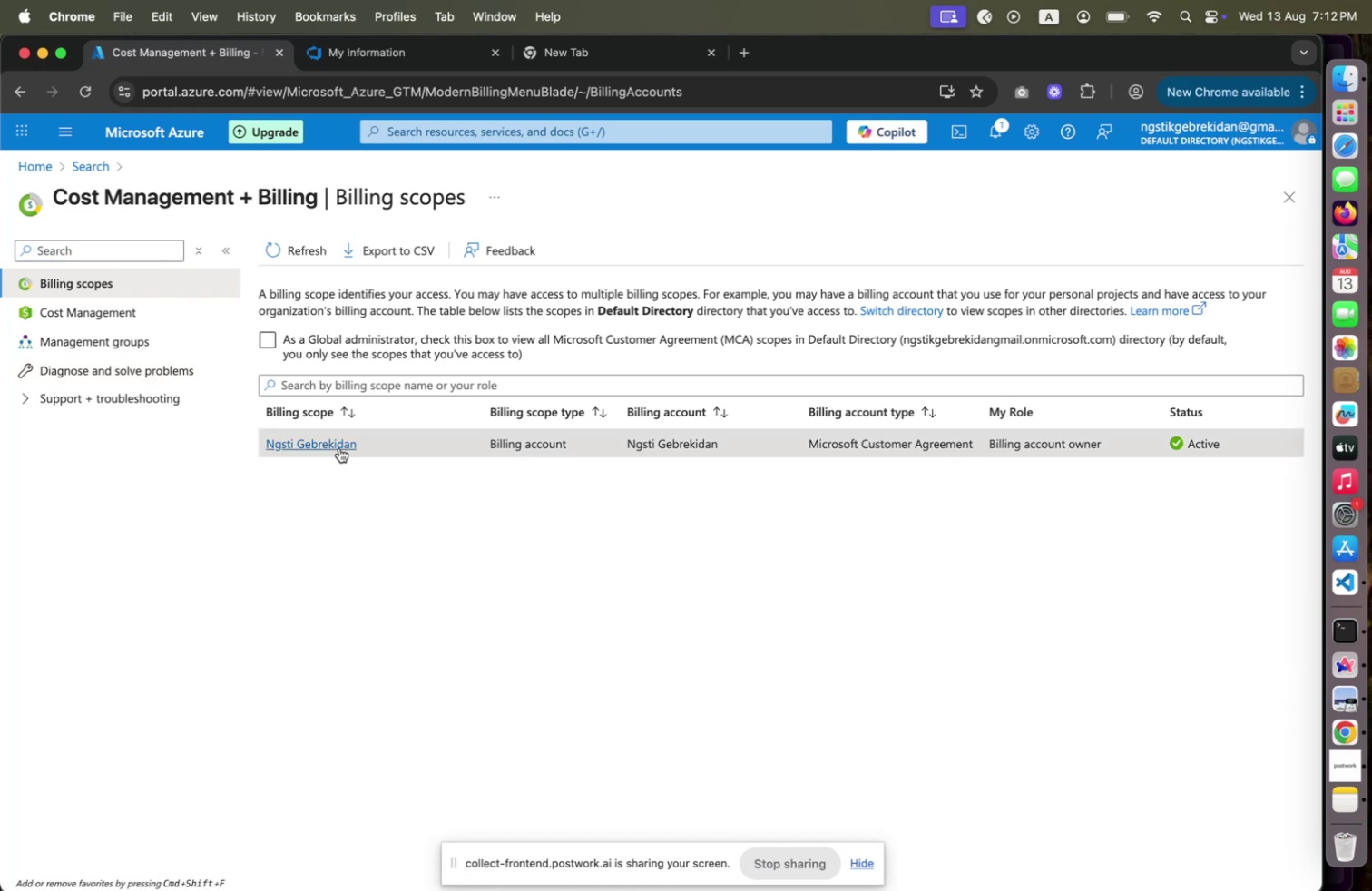 
left_click([339, 447])
 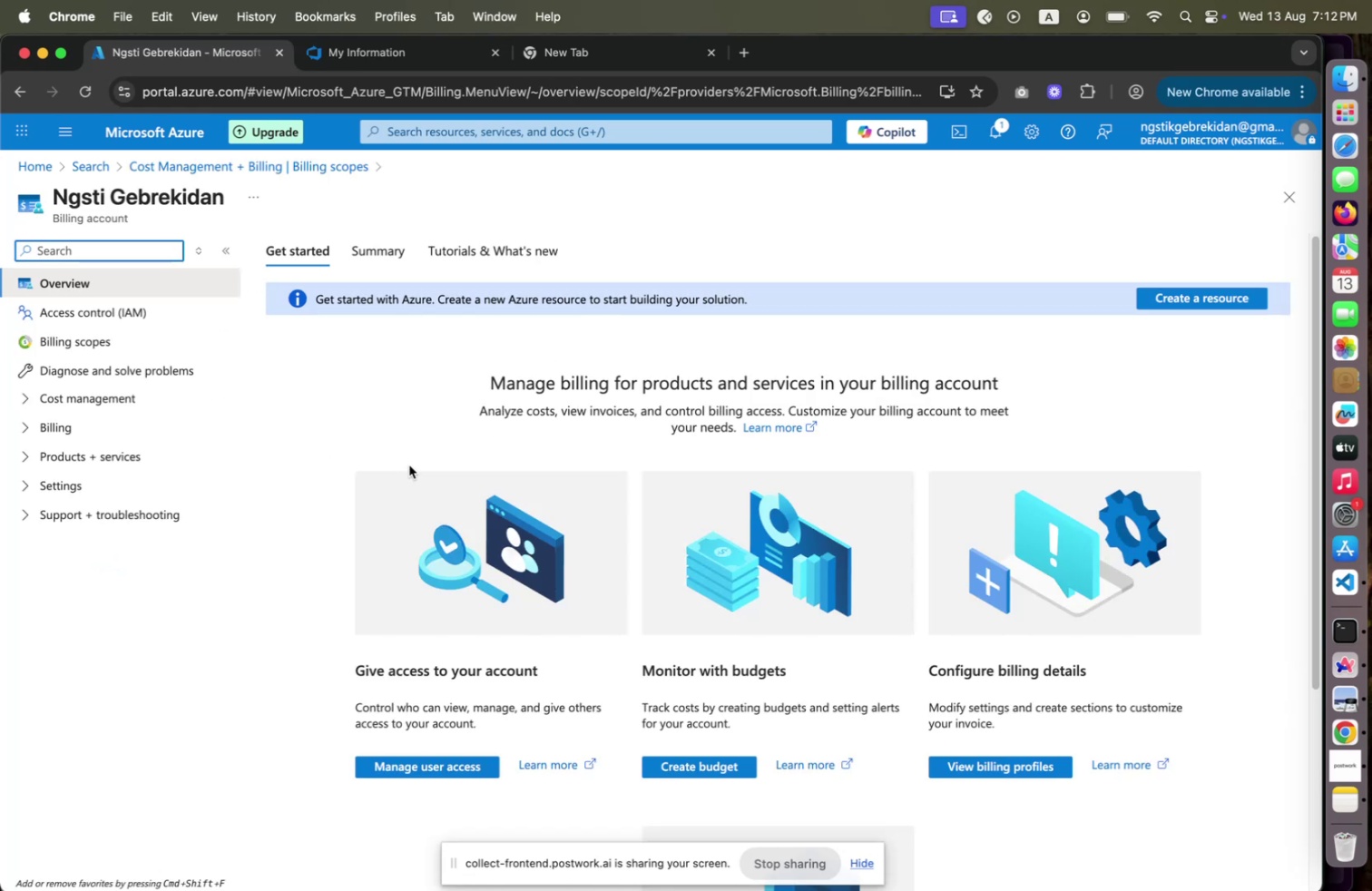 
wait(12.39)
 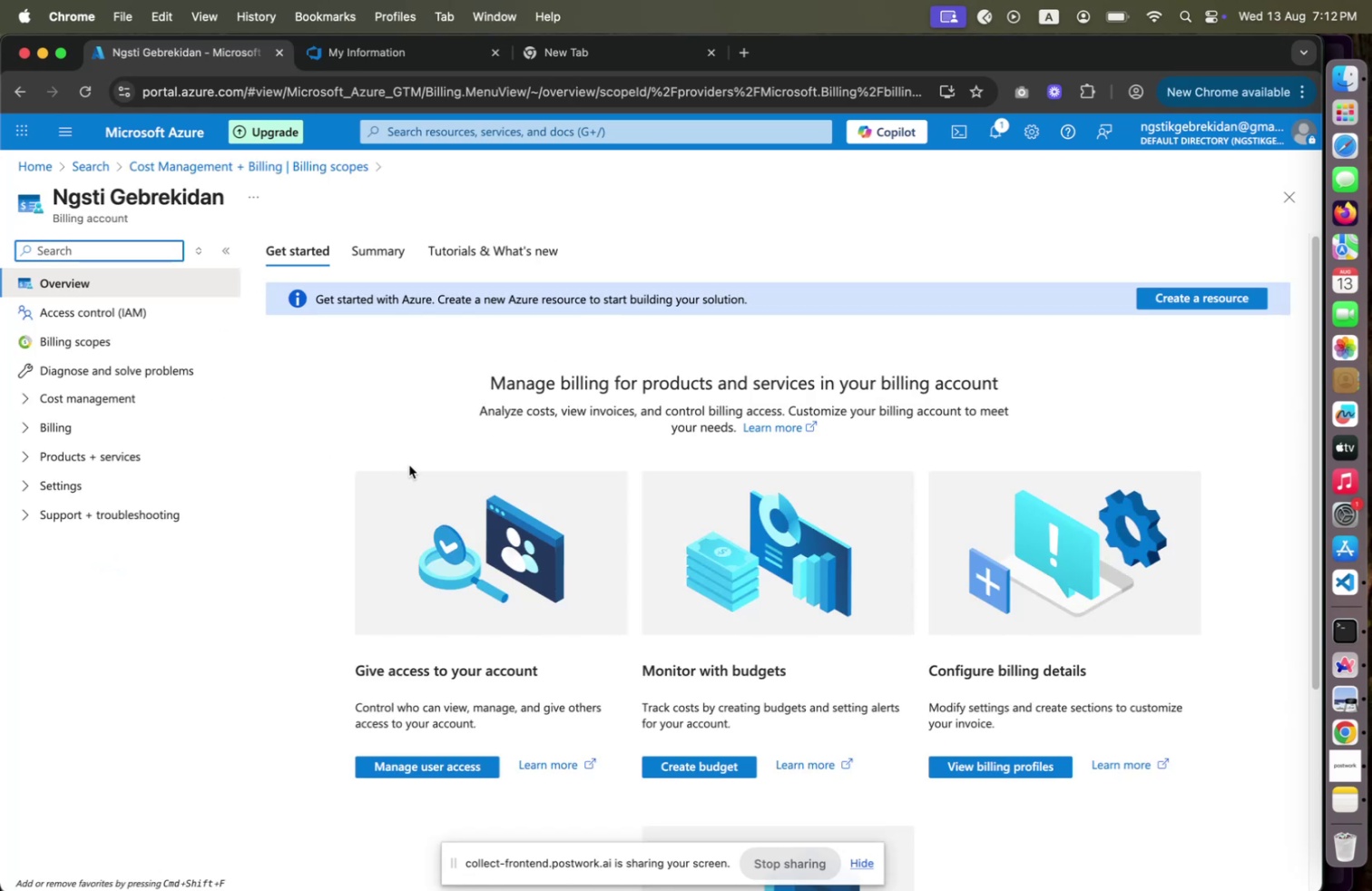 
left_click([23, 421])
 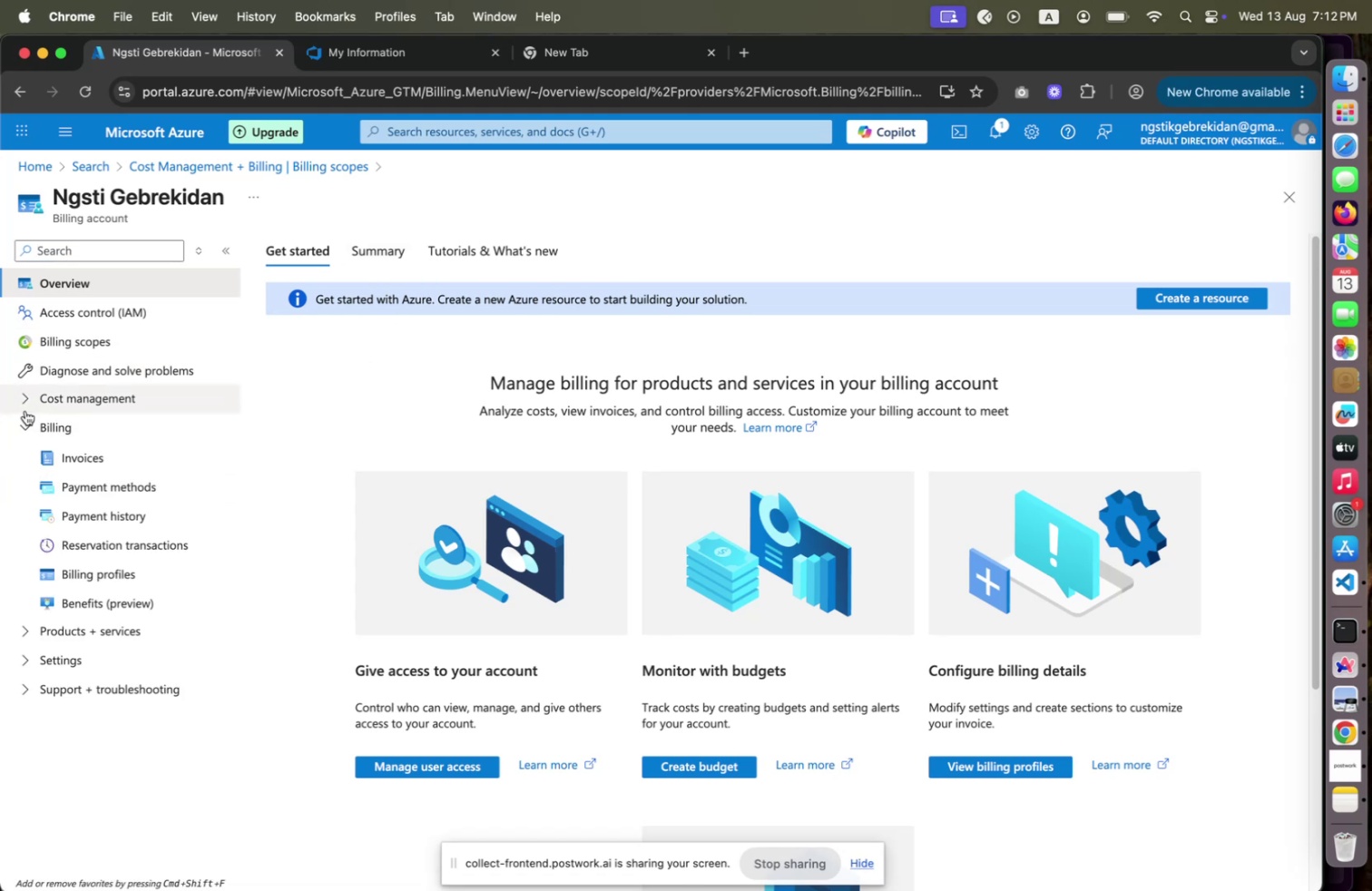 
left_click([24, 405])
 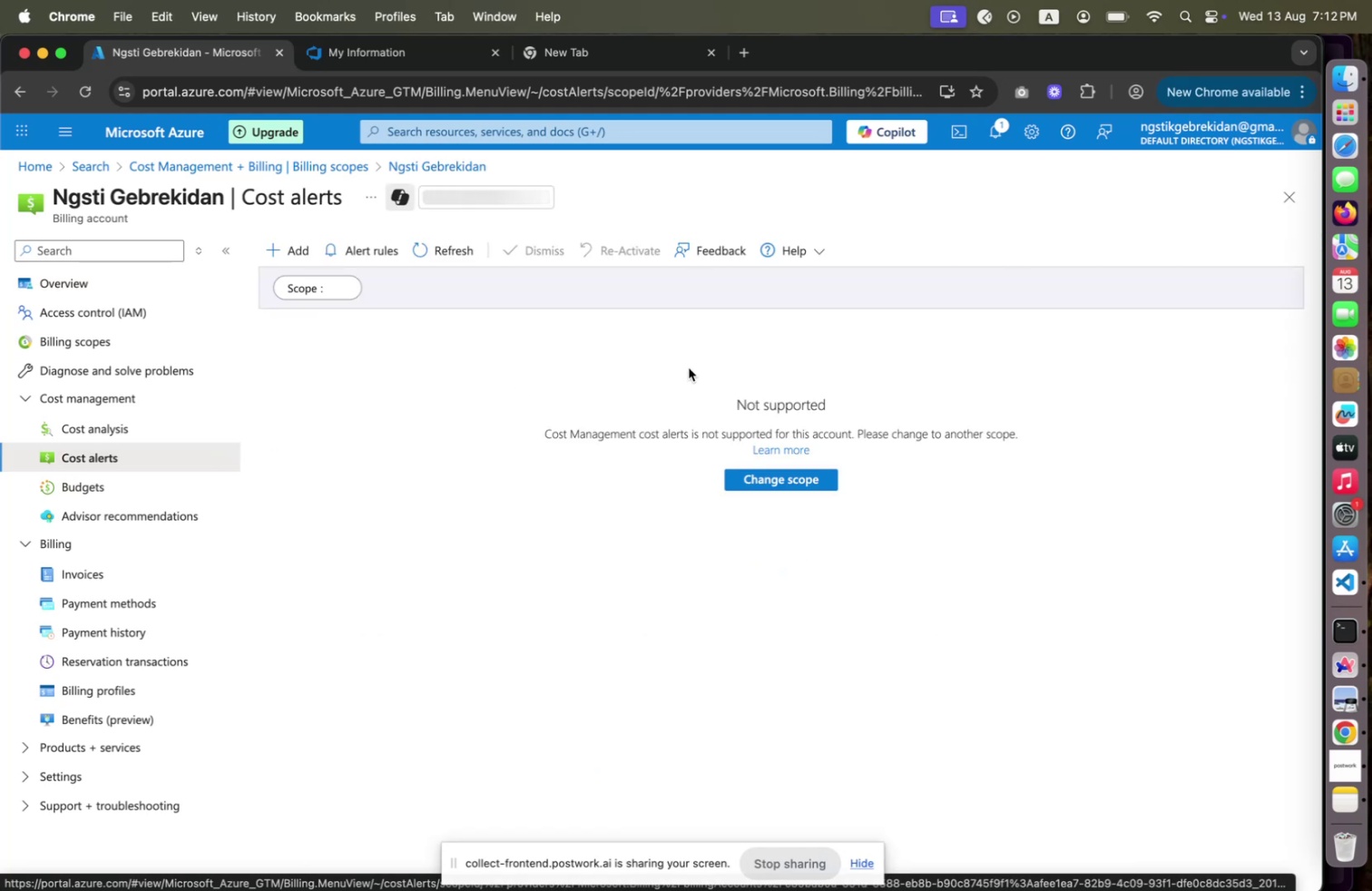 
wait(10.08)
 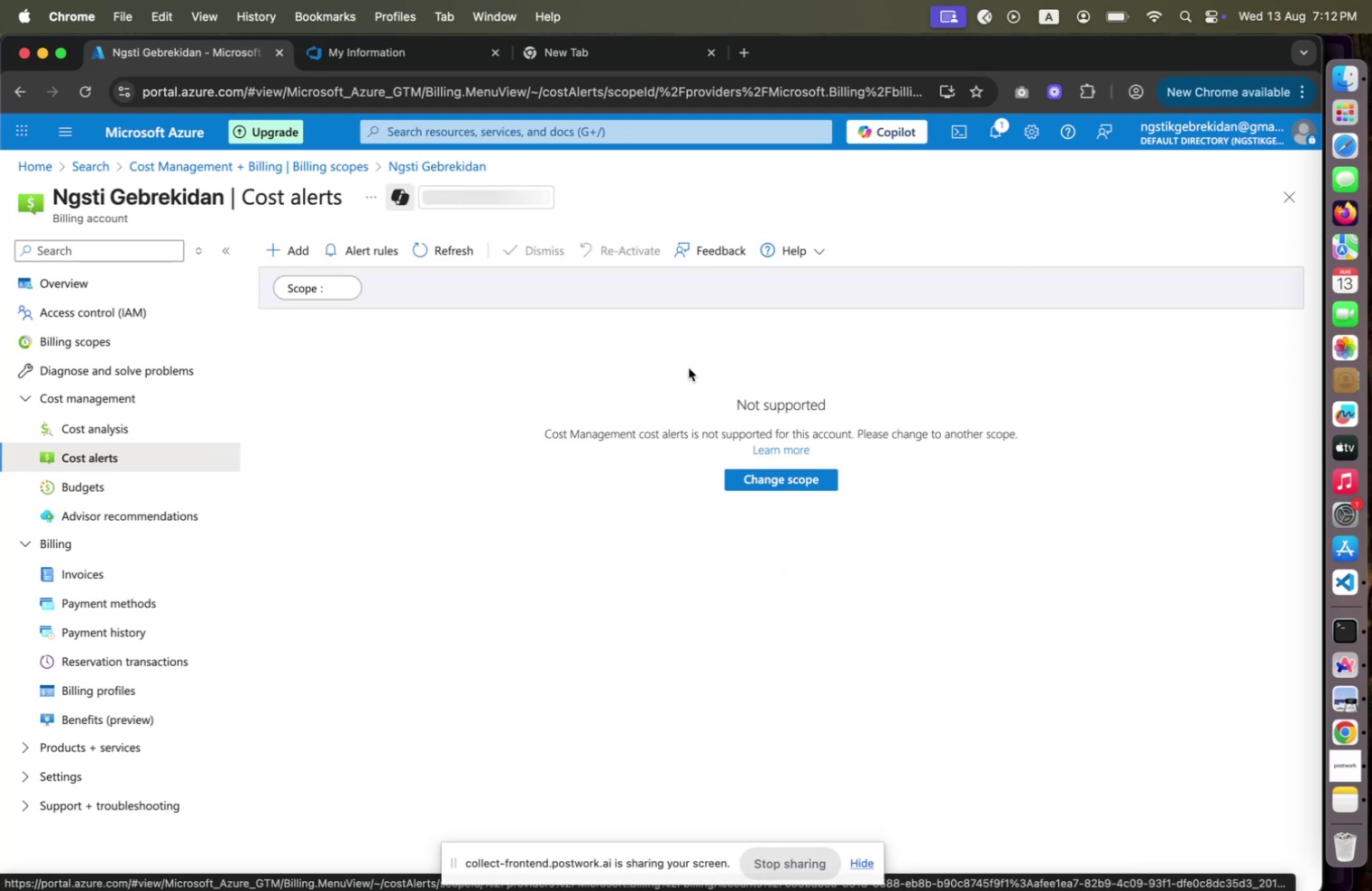 
left_click([294, 250])
 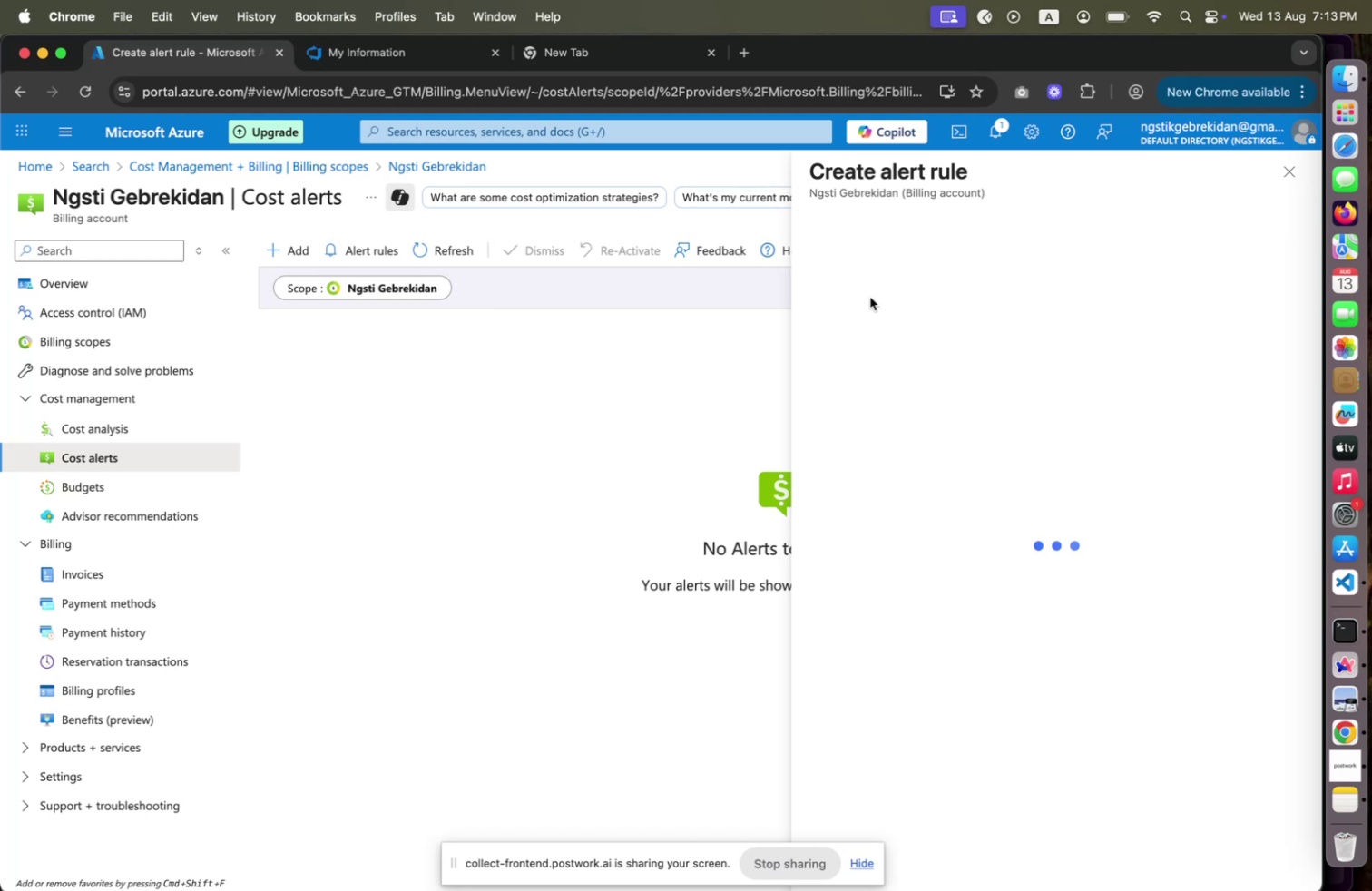 
wait(27.67)
 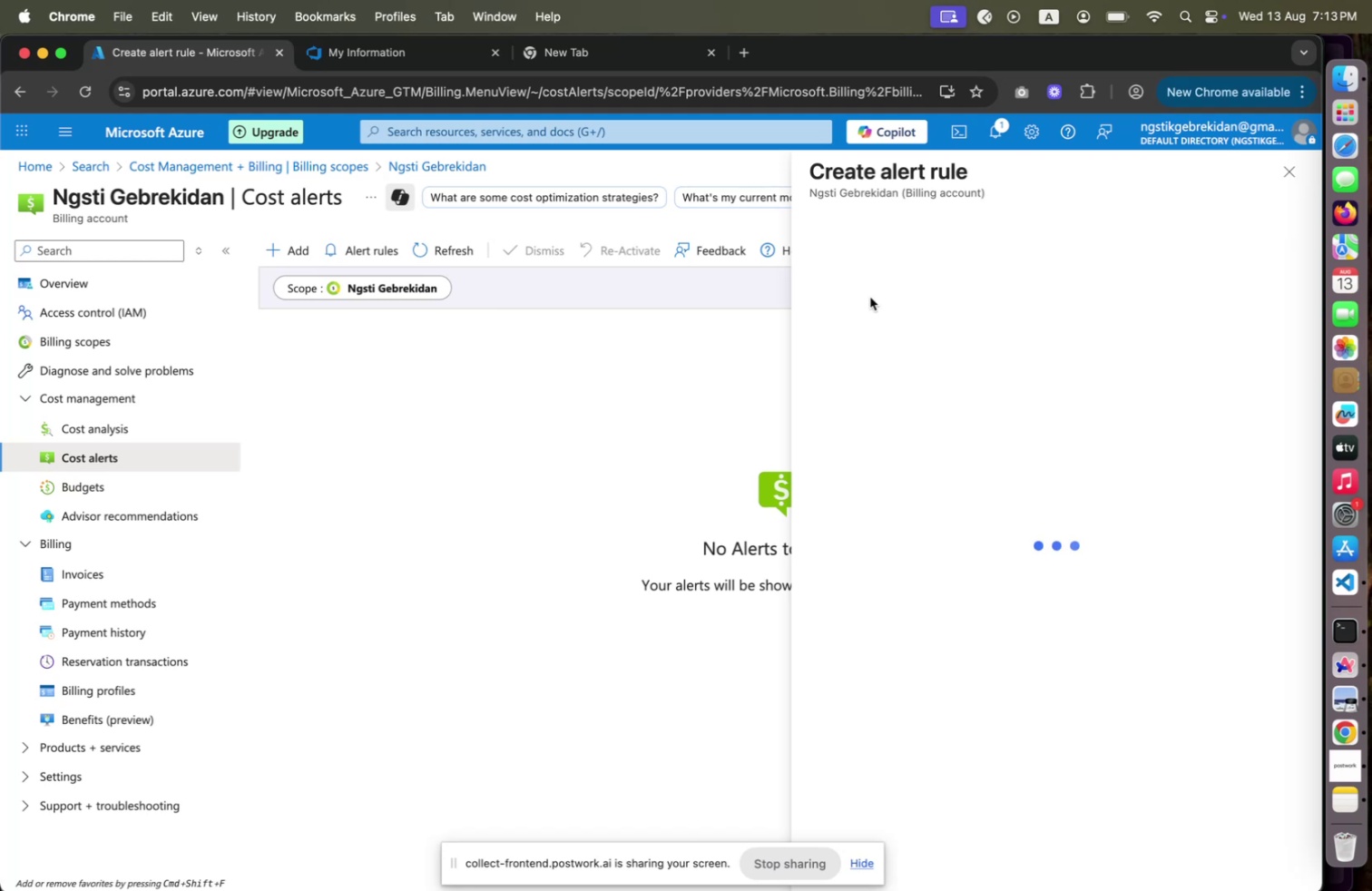 
left_click([704, 269])
 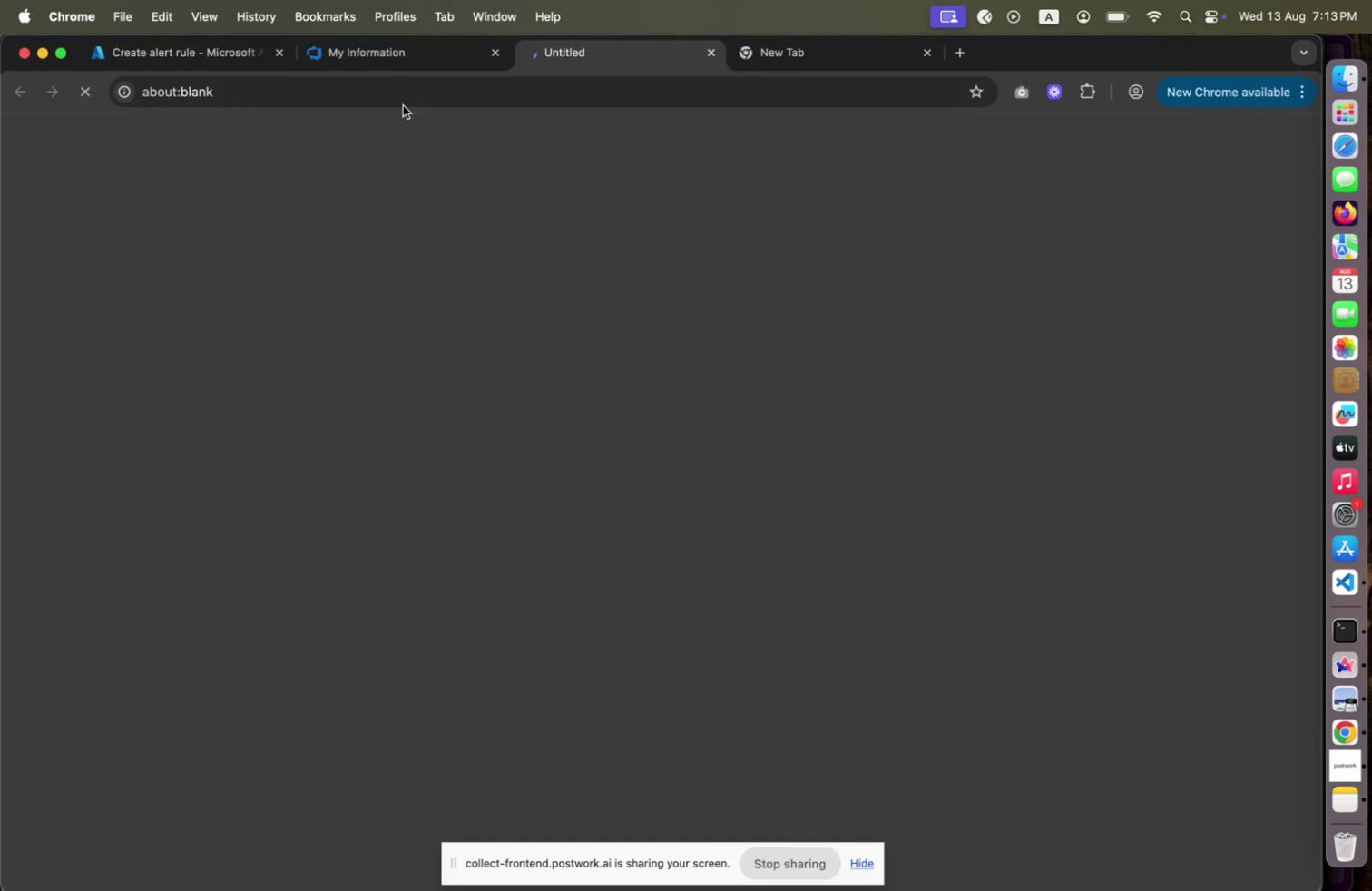 
left_click([400, 34])
 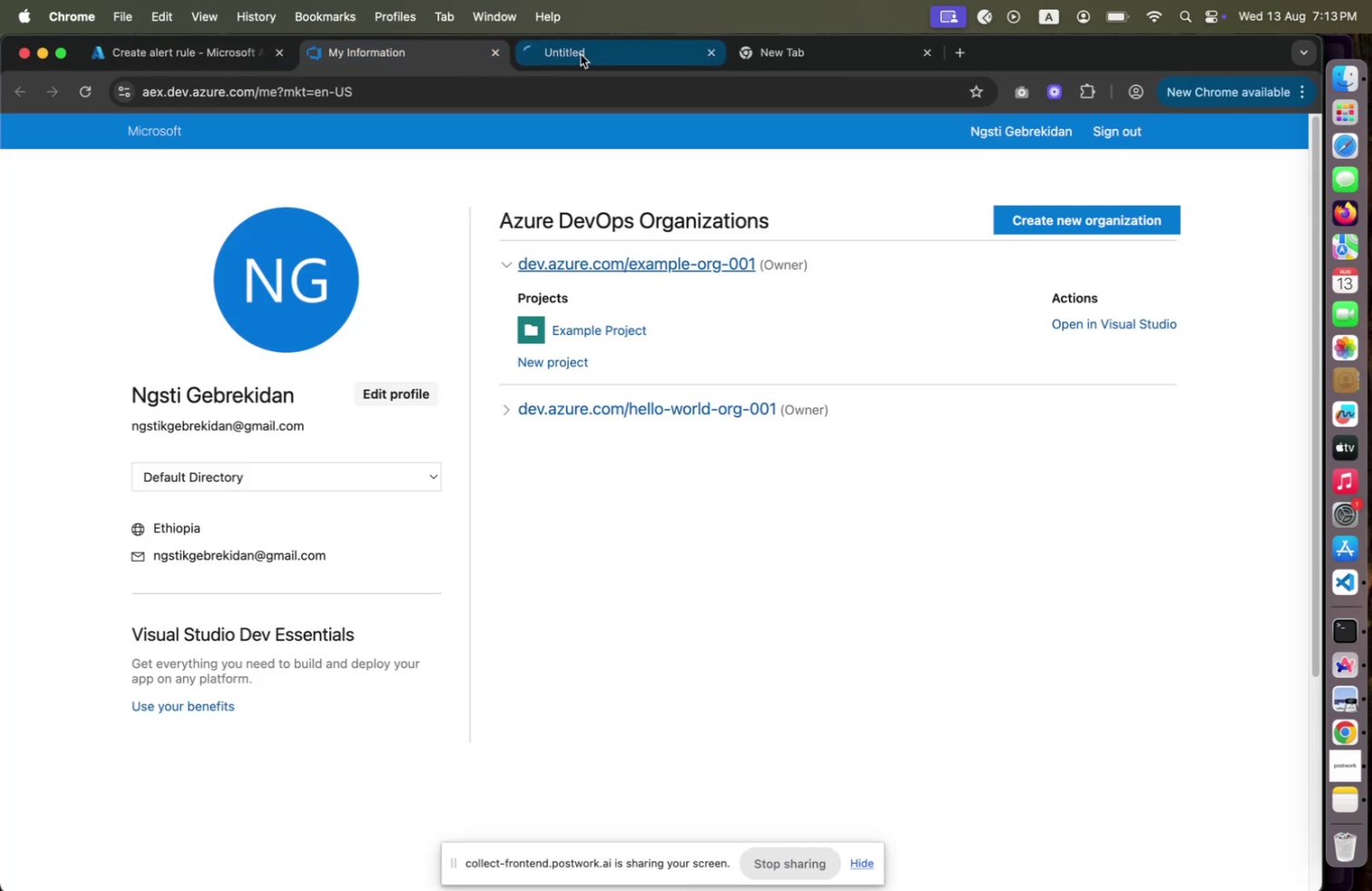 
left_click([612, 54])
 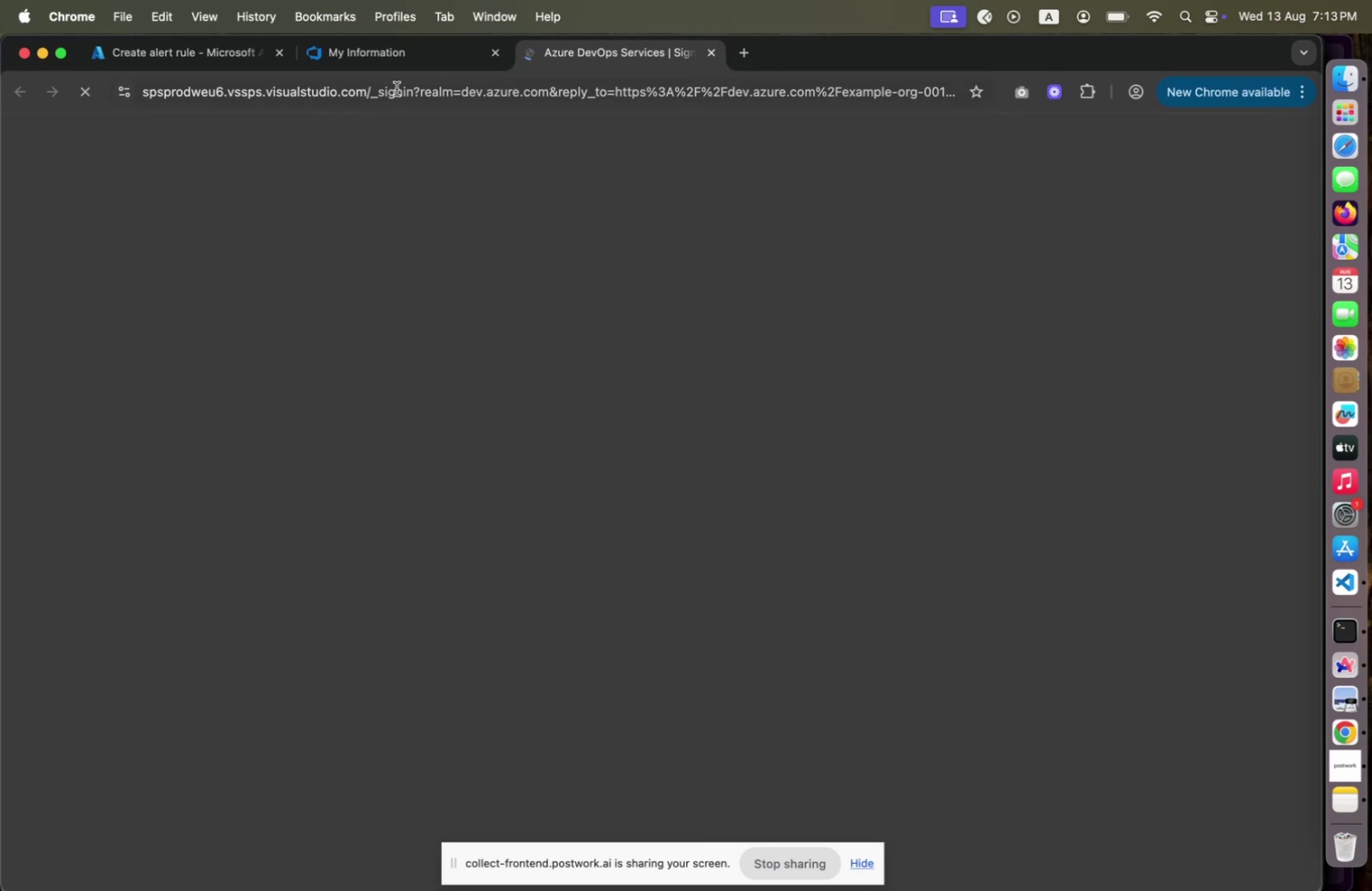 
mouse_move([254, 76])
 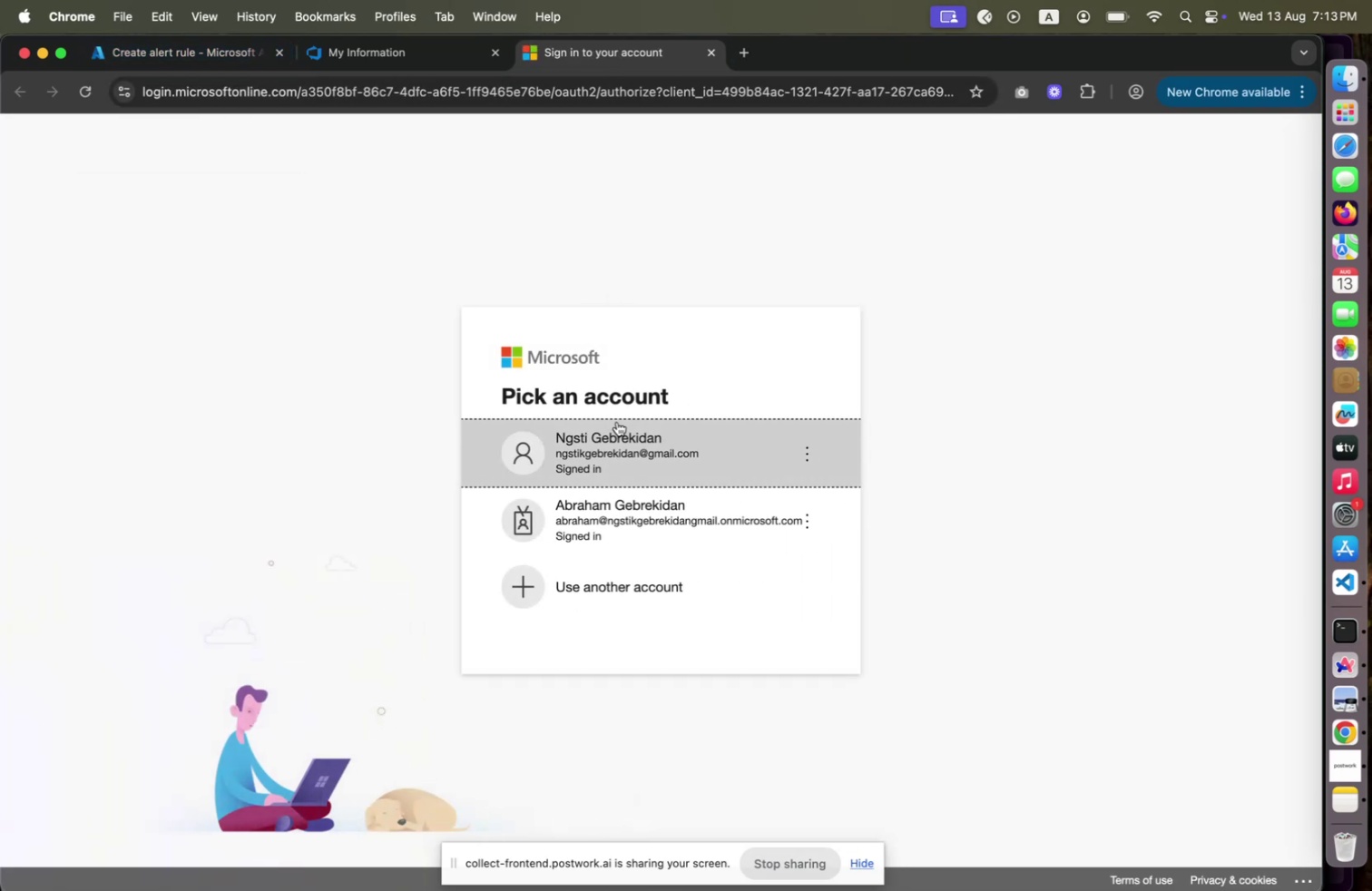 
left_click([617, 441])
 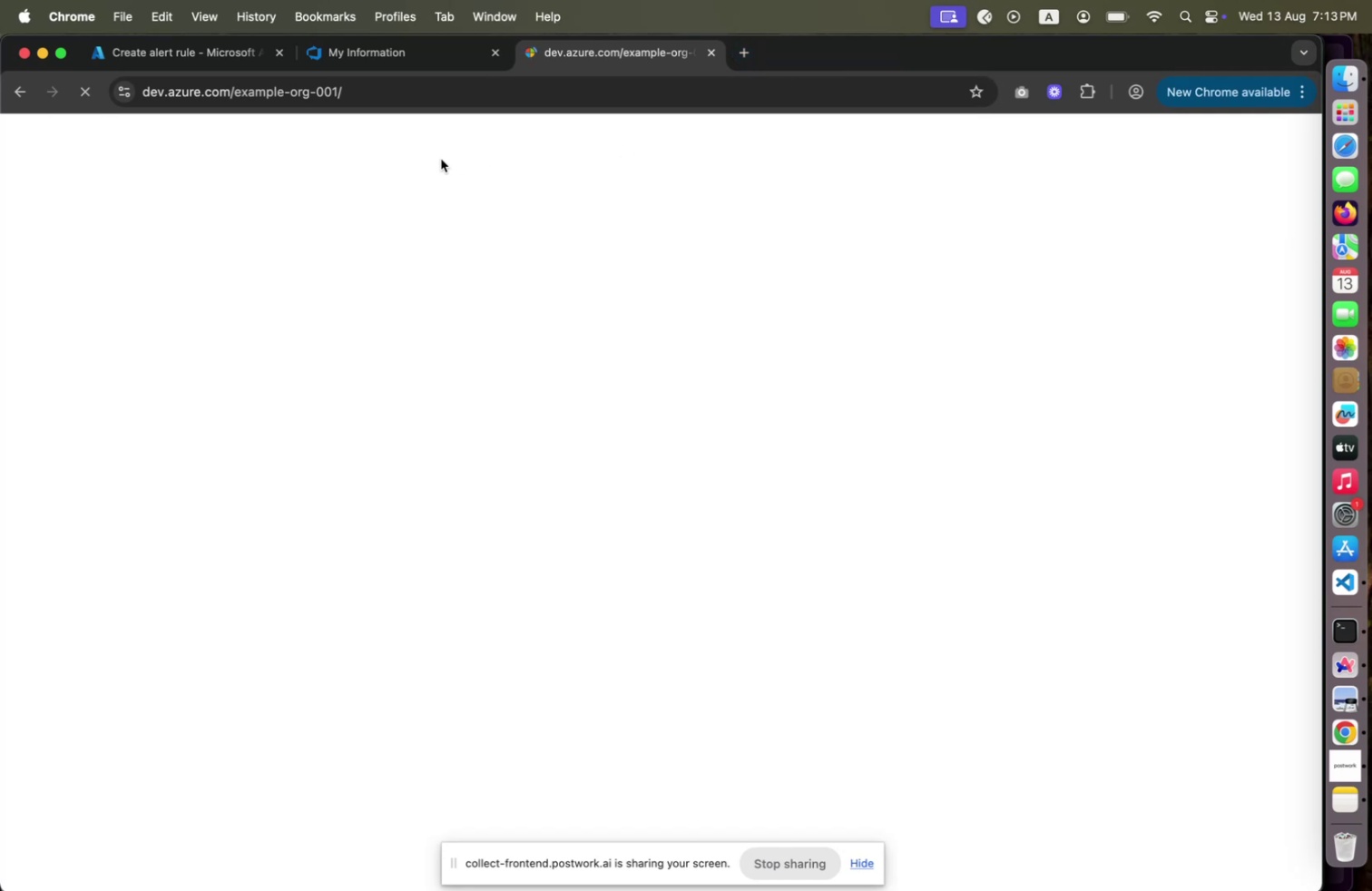 
wait(24.99)
 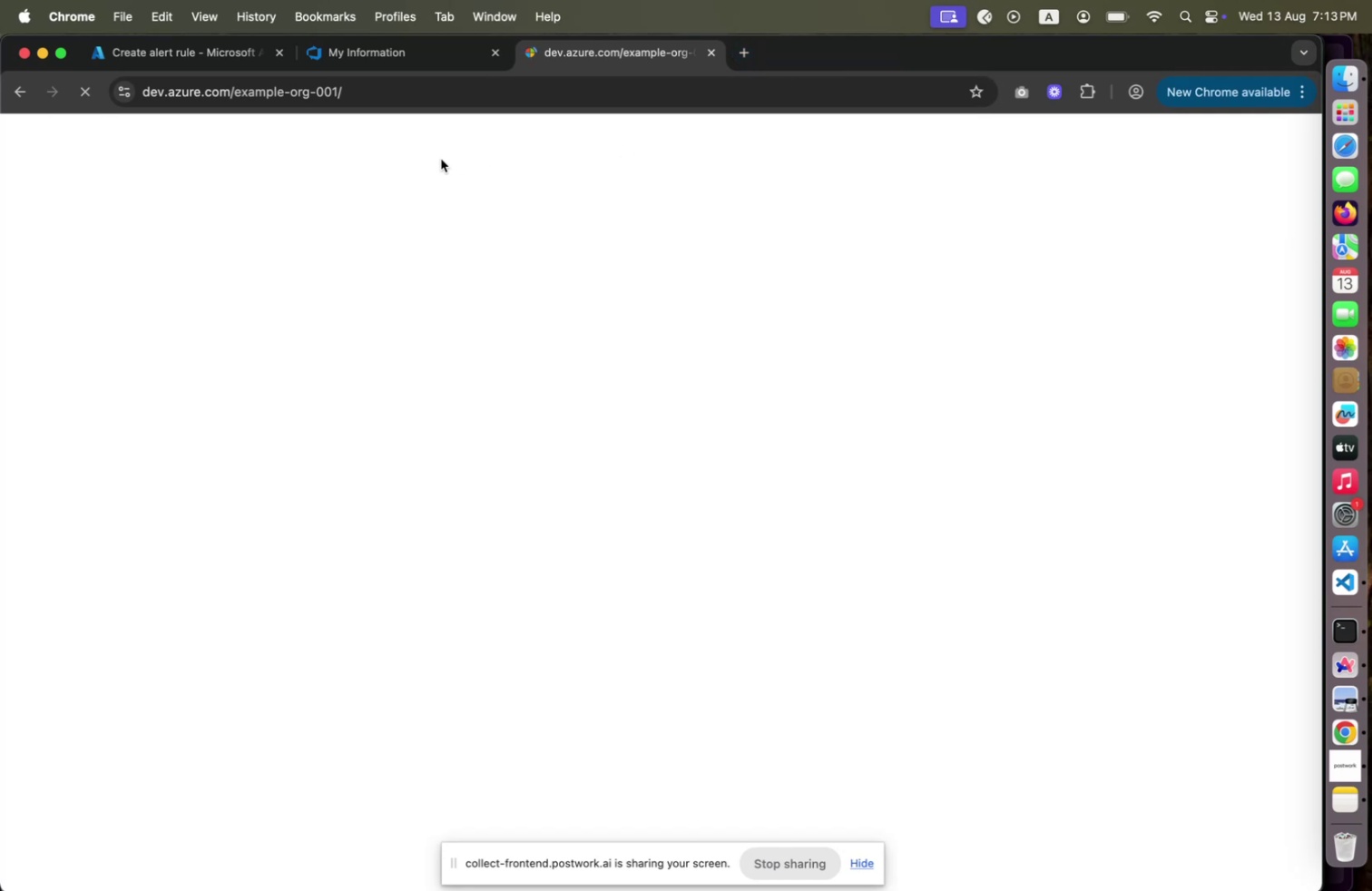 
left_click([428, 330])
 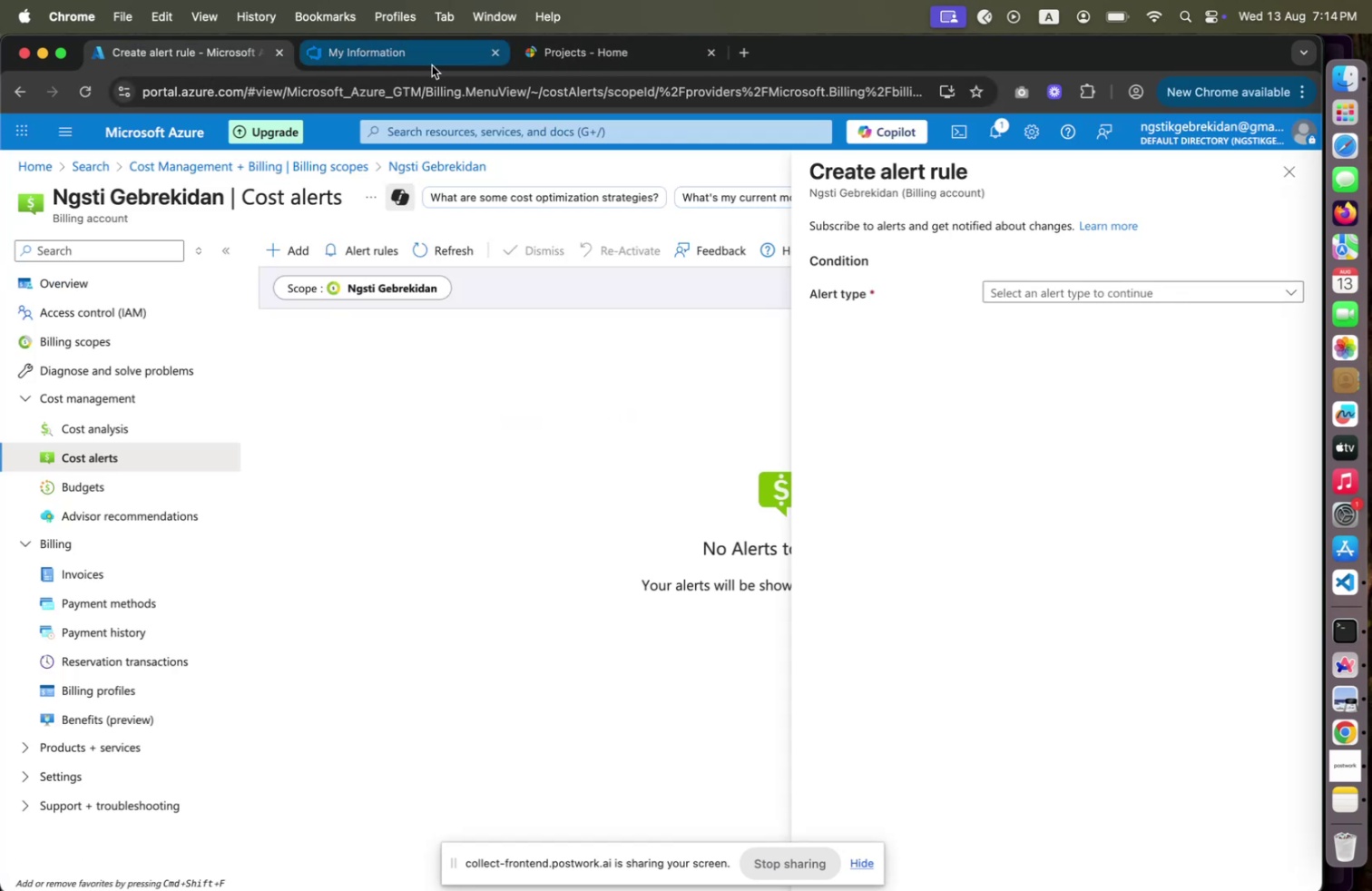 
left_click([568, 64])
 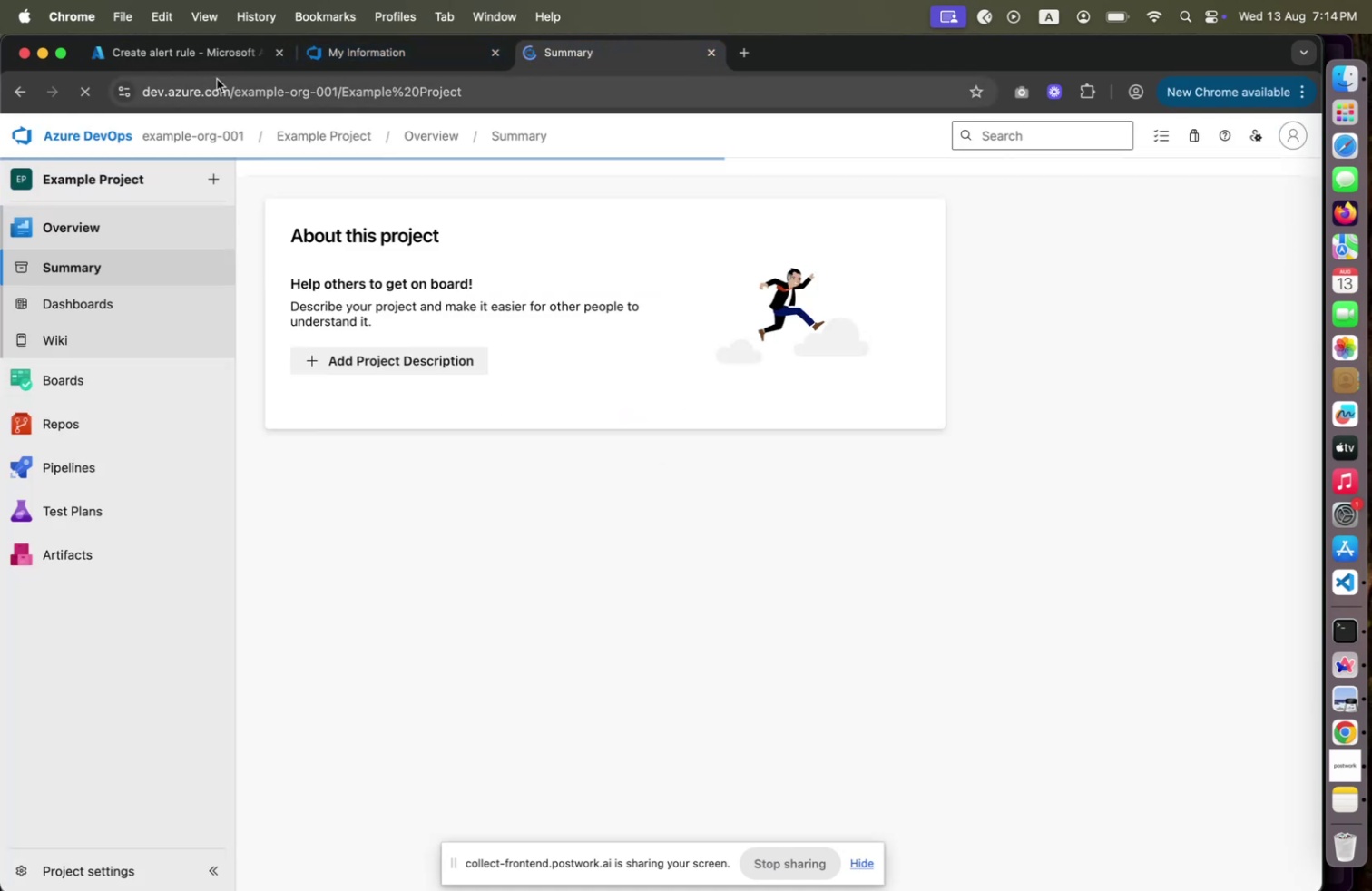 
left_click([211, 64])
 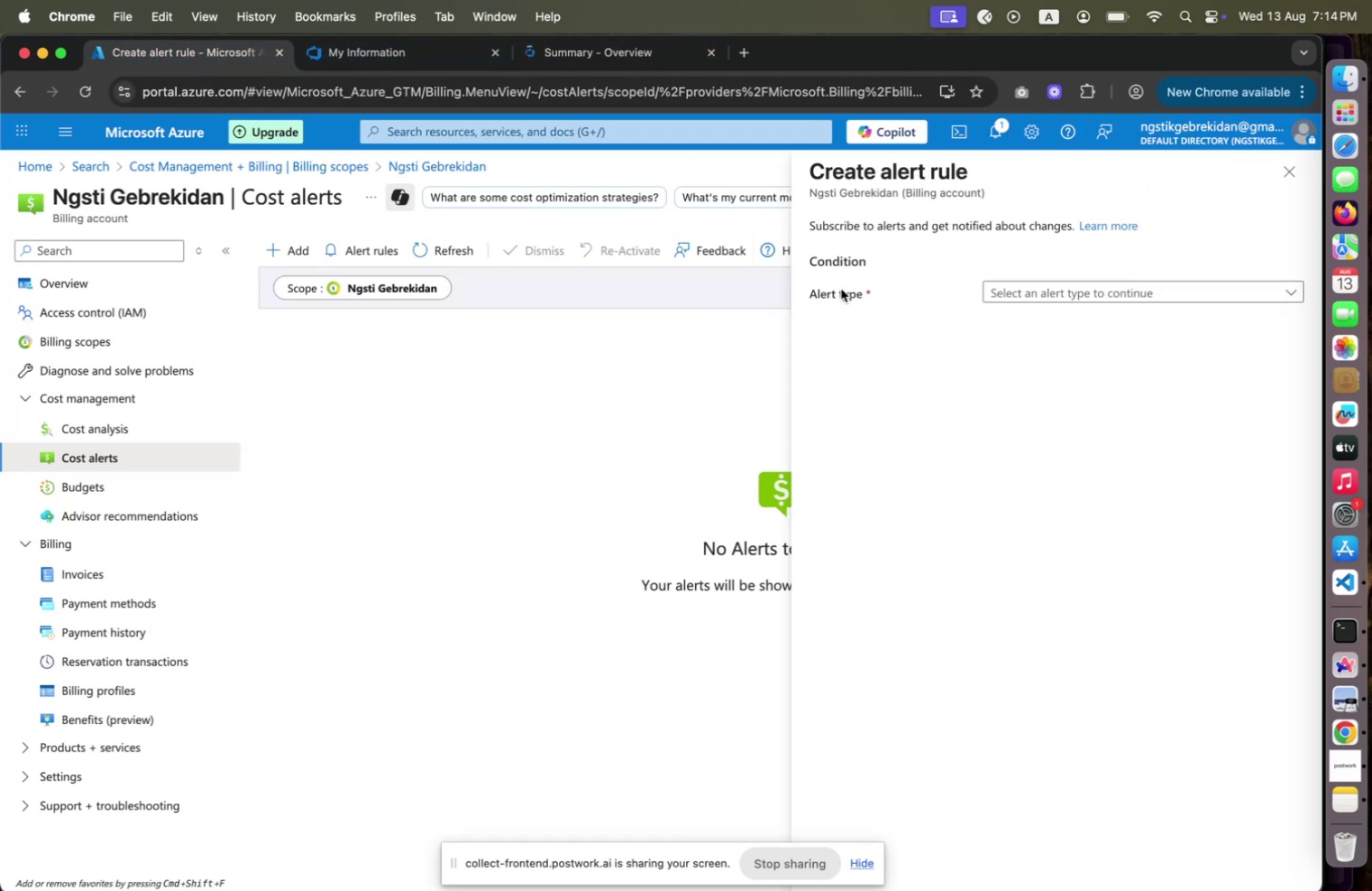 
left_click([1035, 298])
 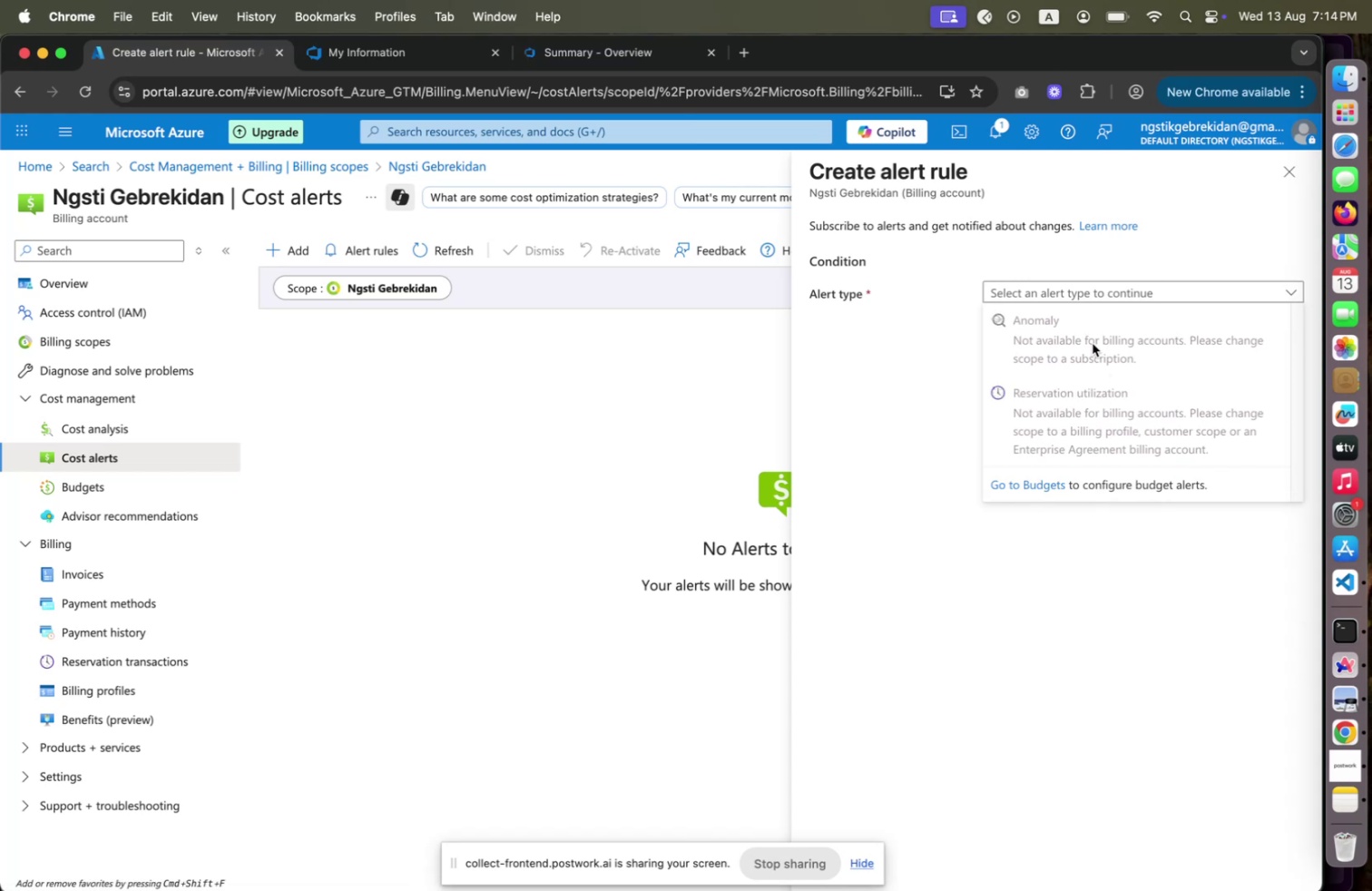 
left_click([1104, 304])
 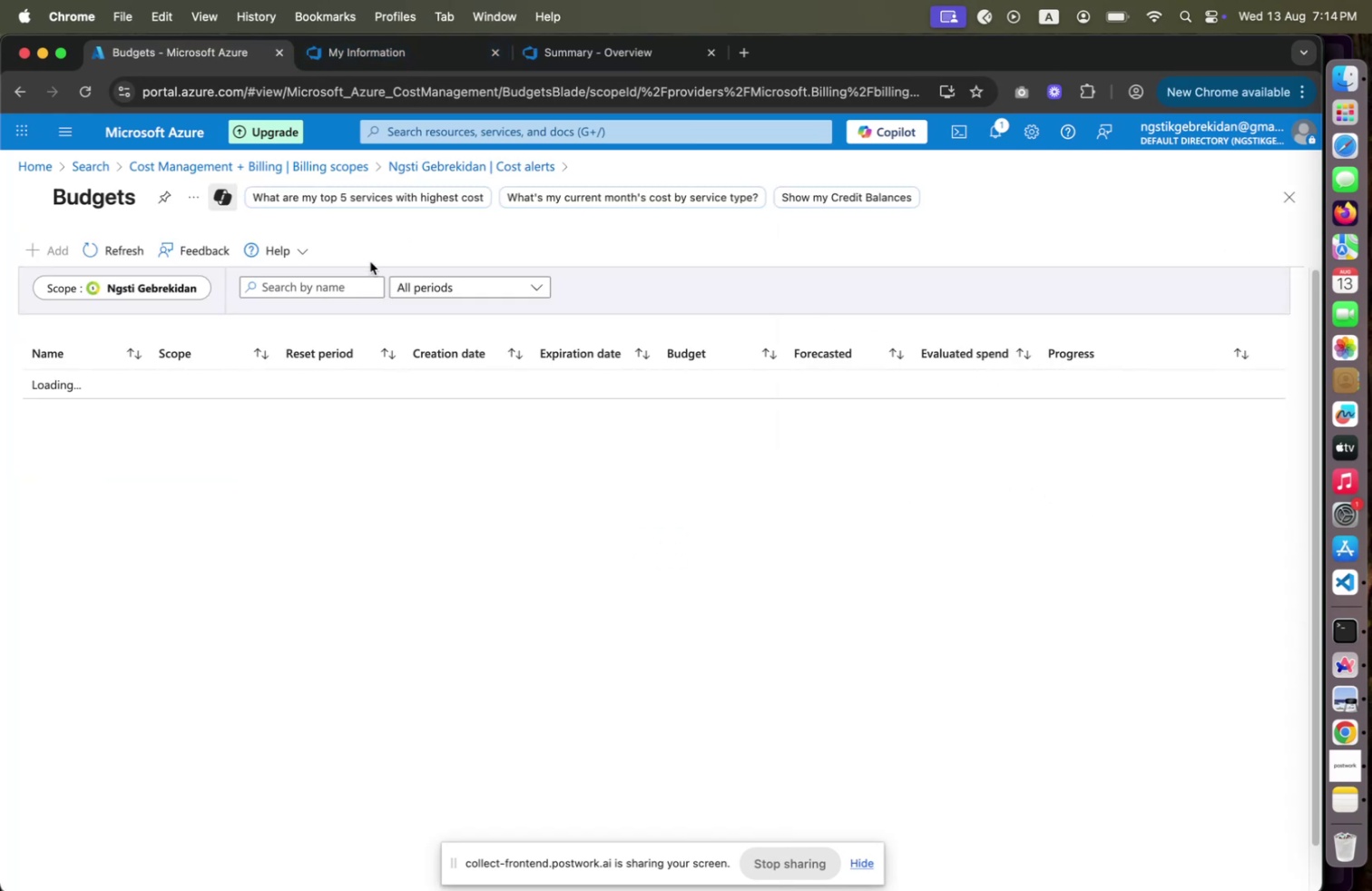 
wait(9.93)
 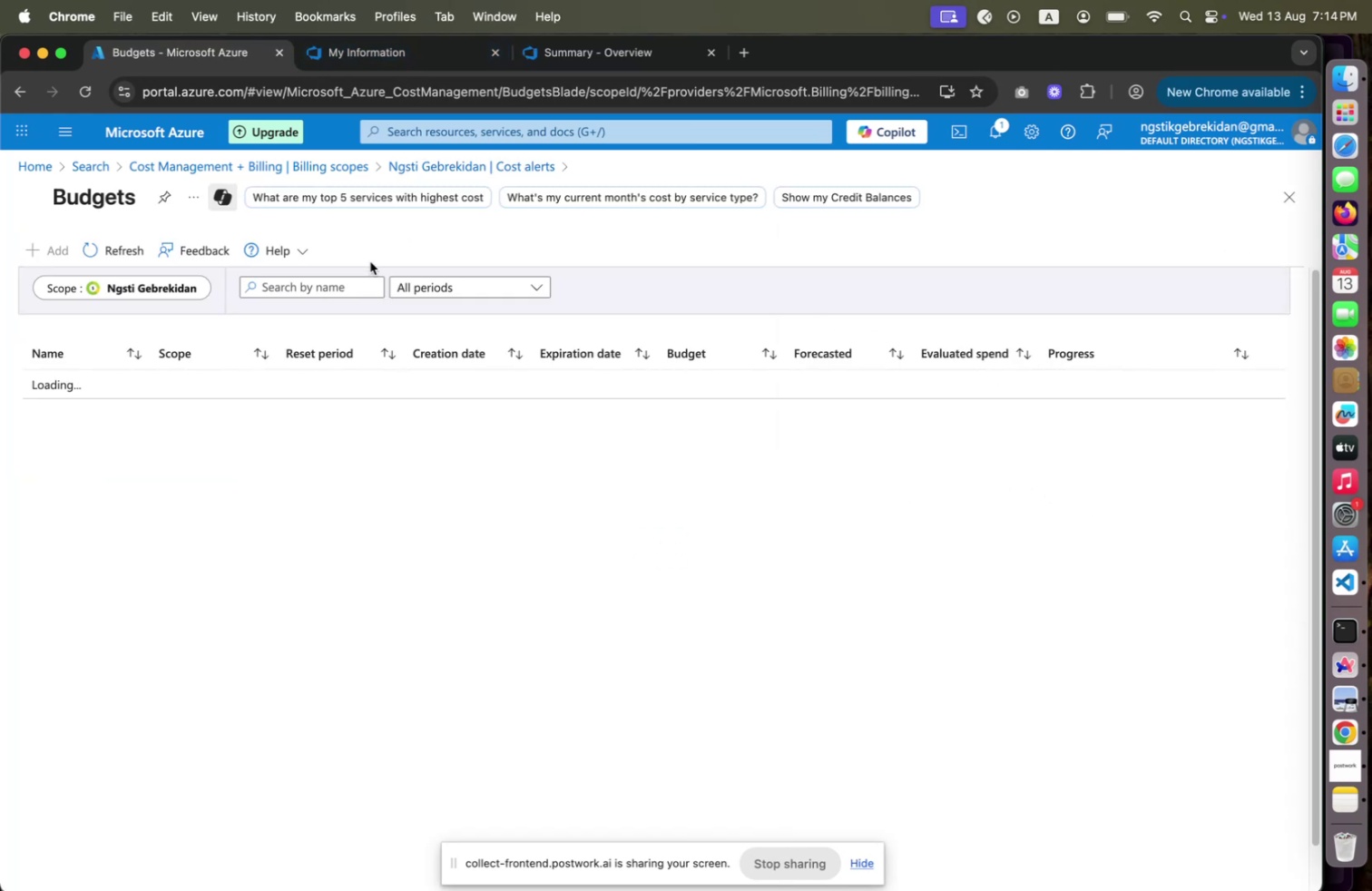 
left_click([55, 257])
 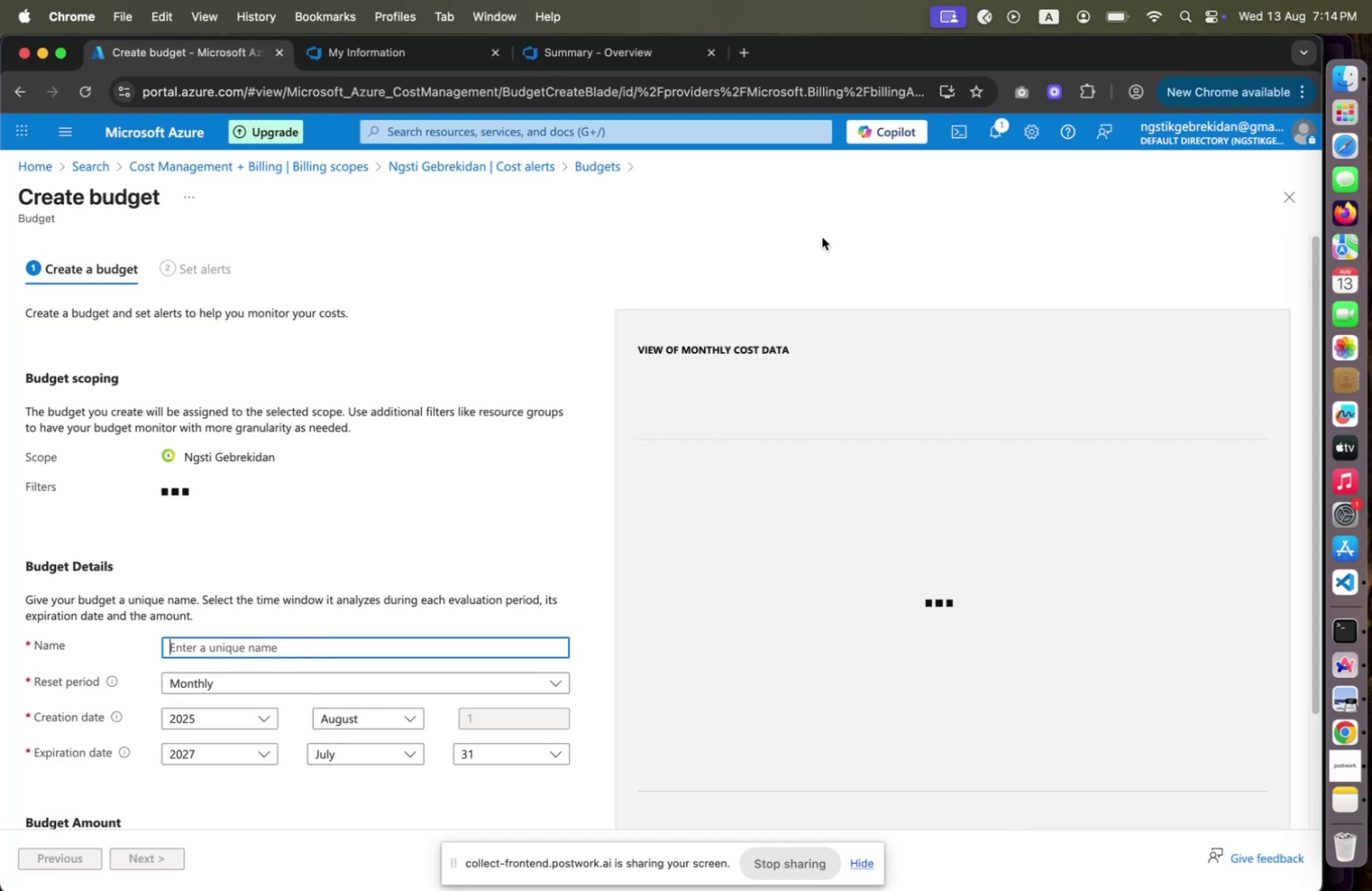 
wait(10.63)
 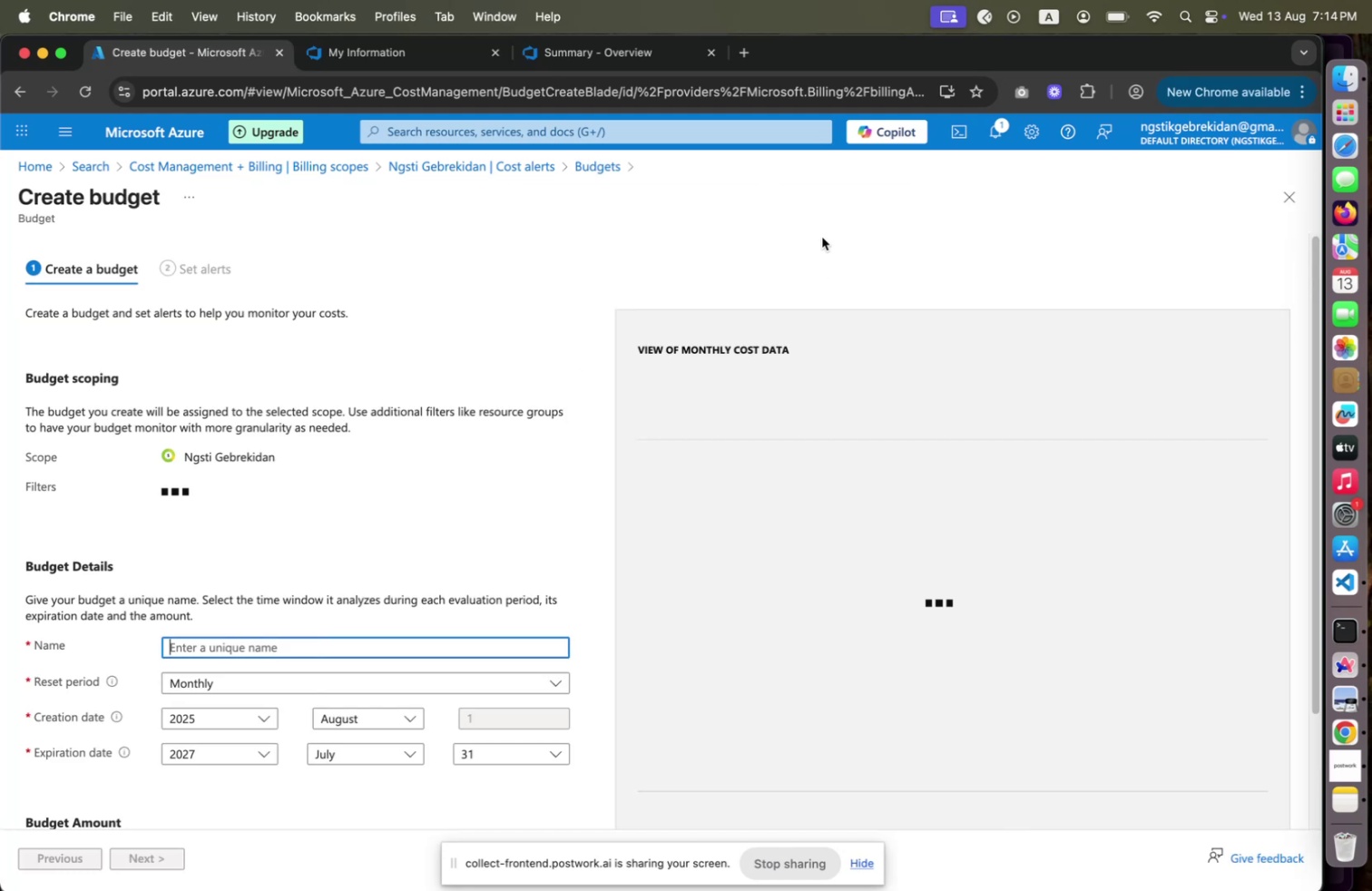 
mouse_move([363, 652])
 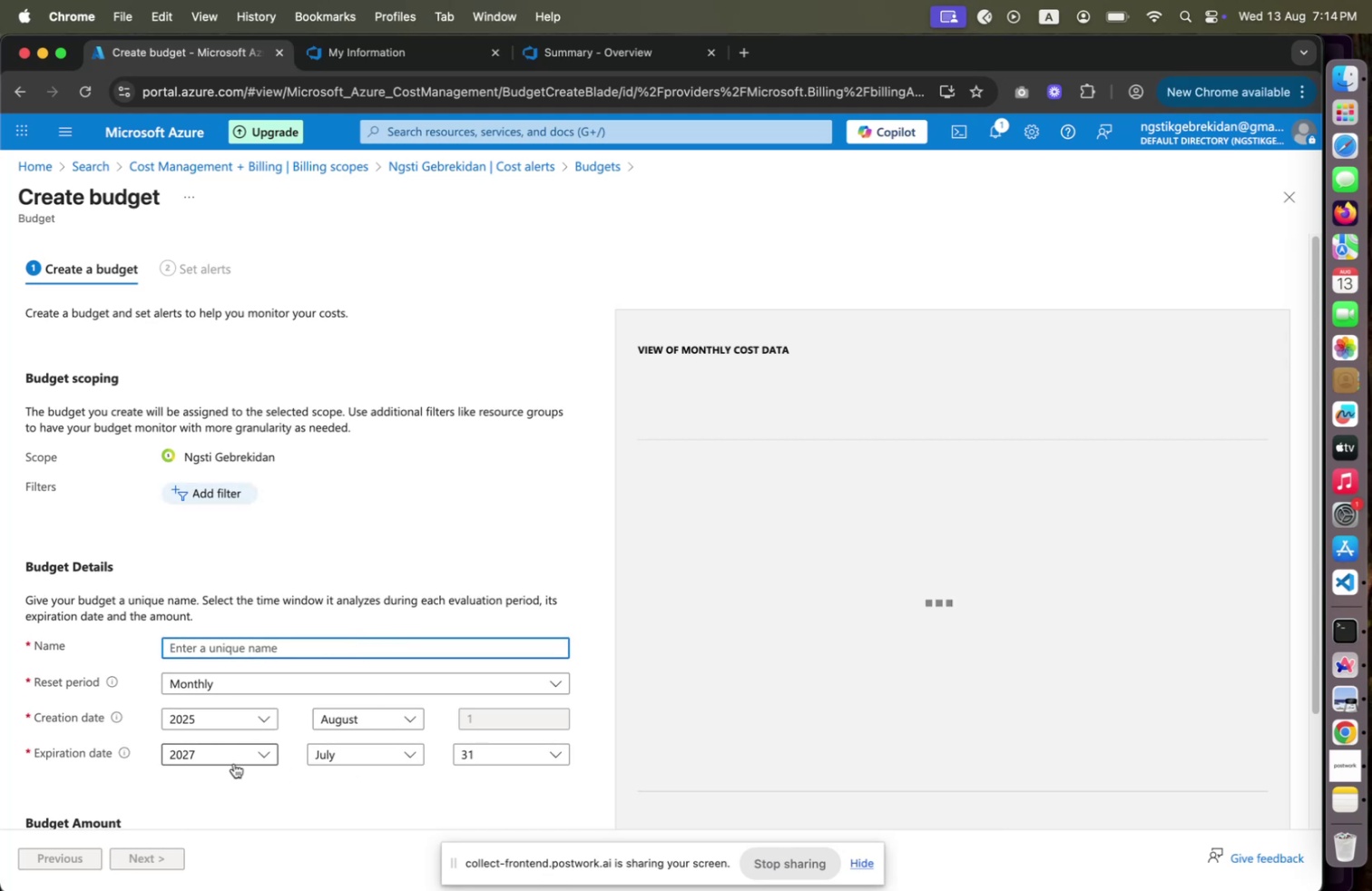 
left_click([234, 761])
 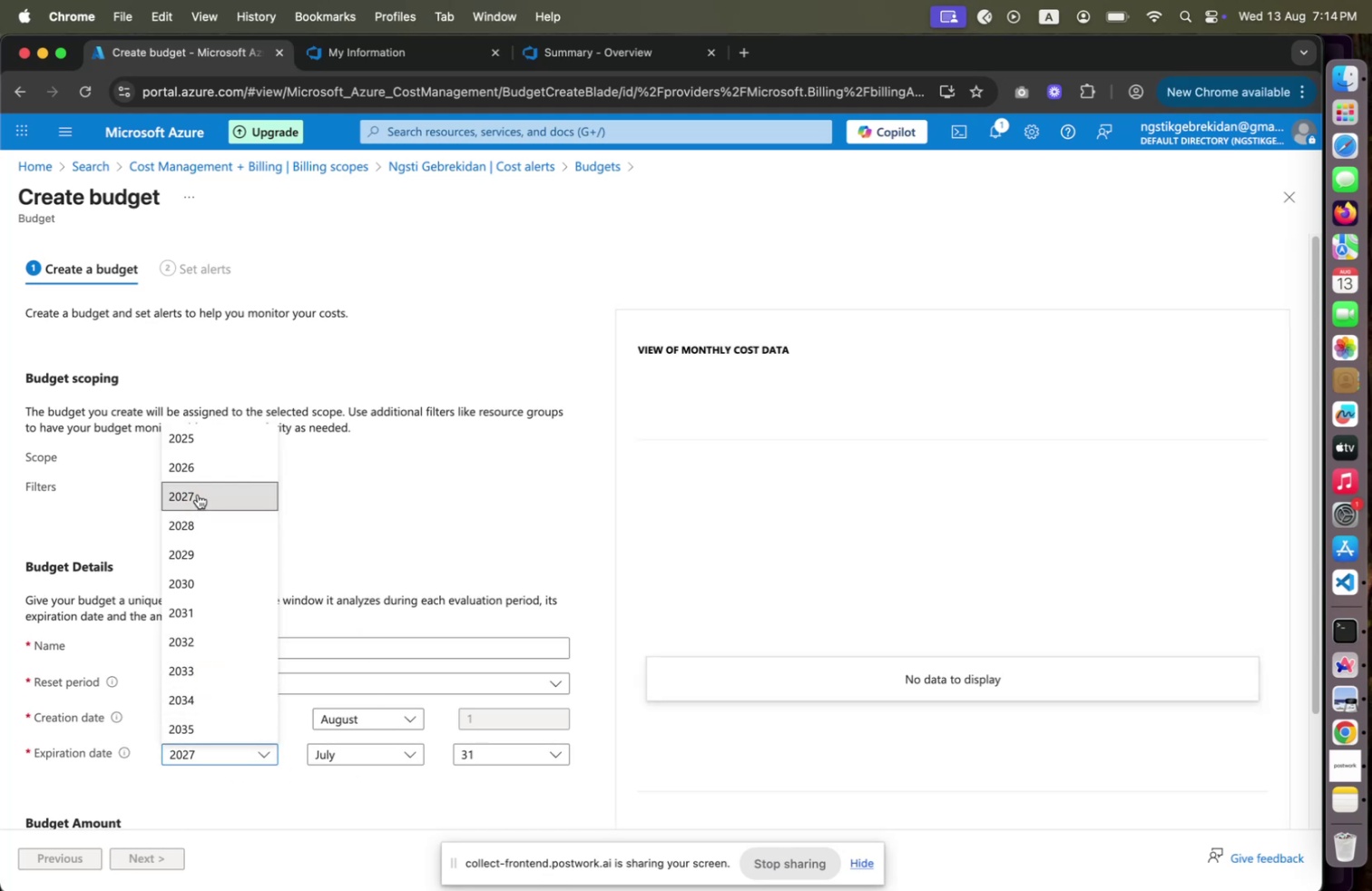 
left_click([196, 451])
 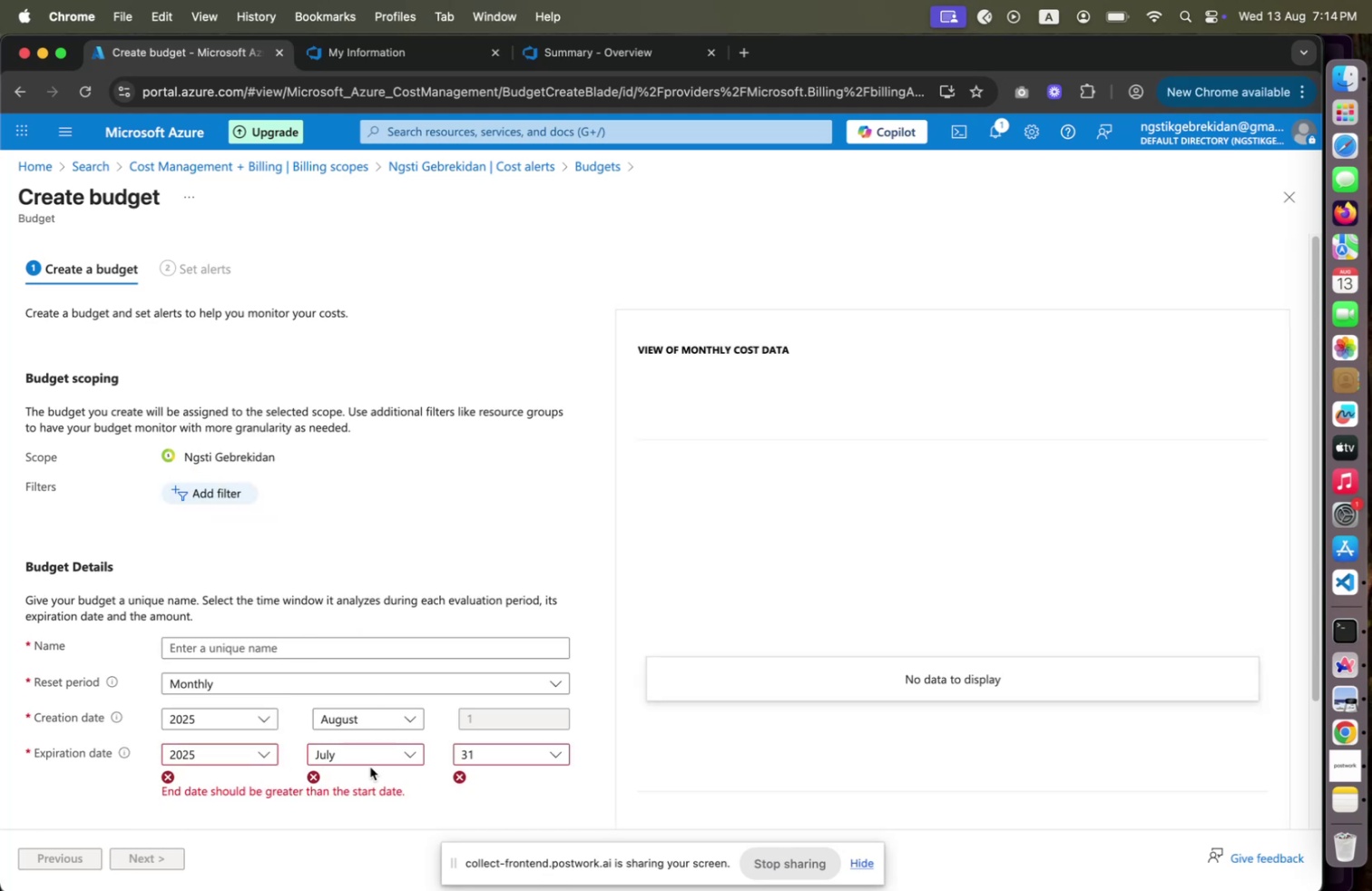 
left_click([371, 763])
 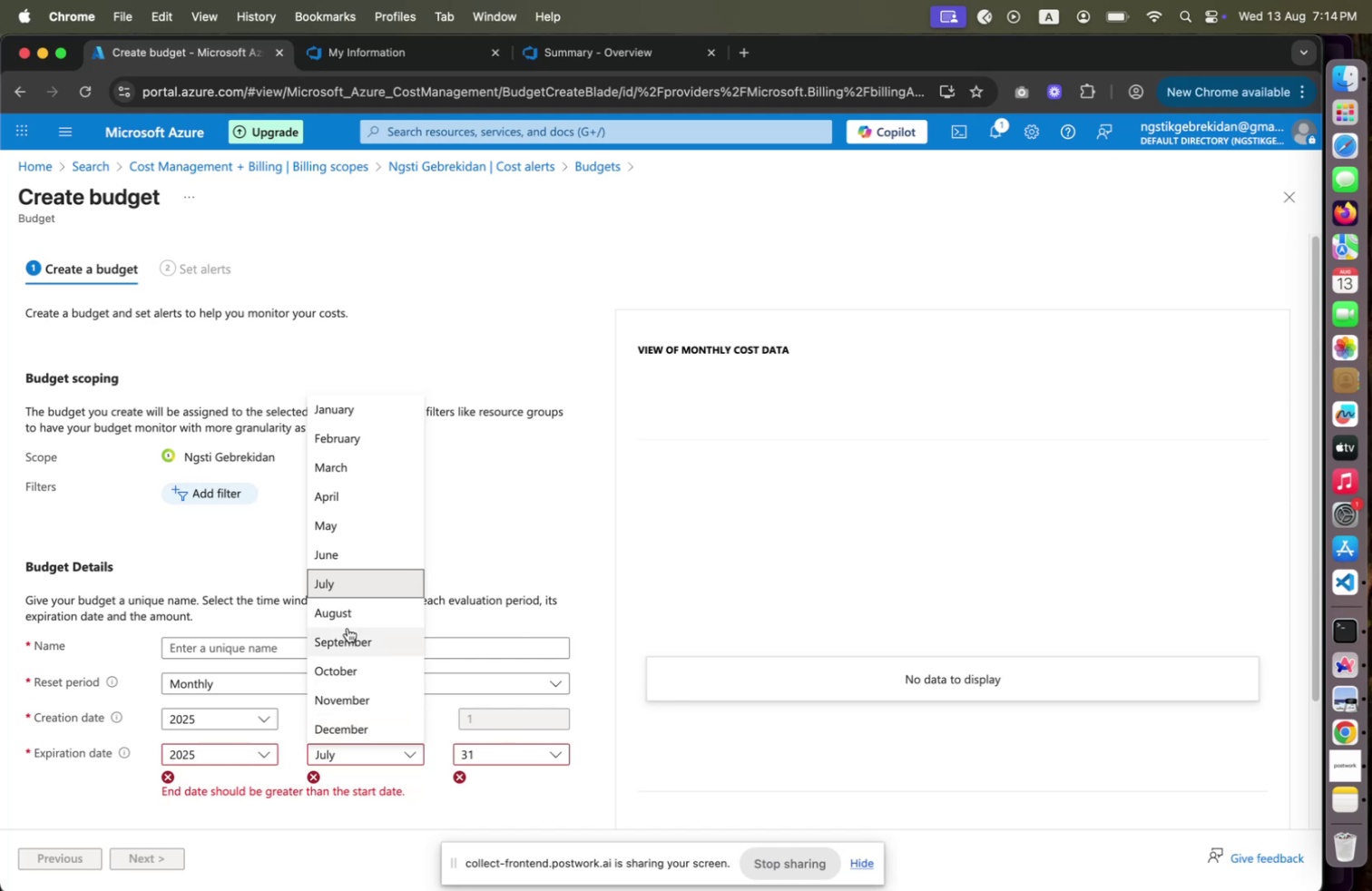 
left_click([349, 618])
 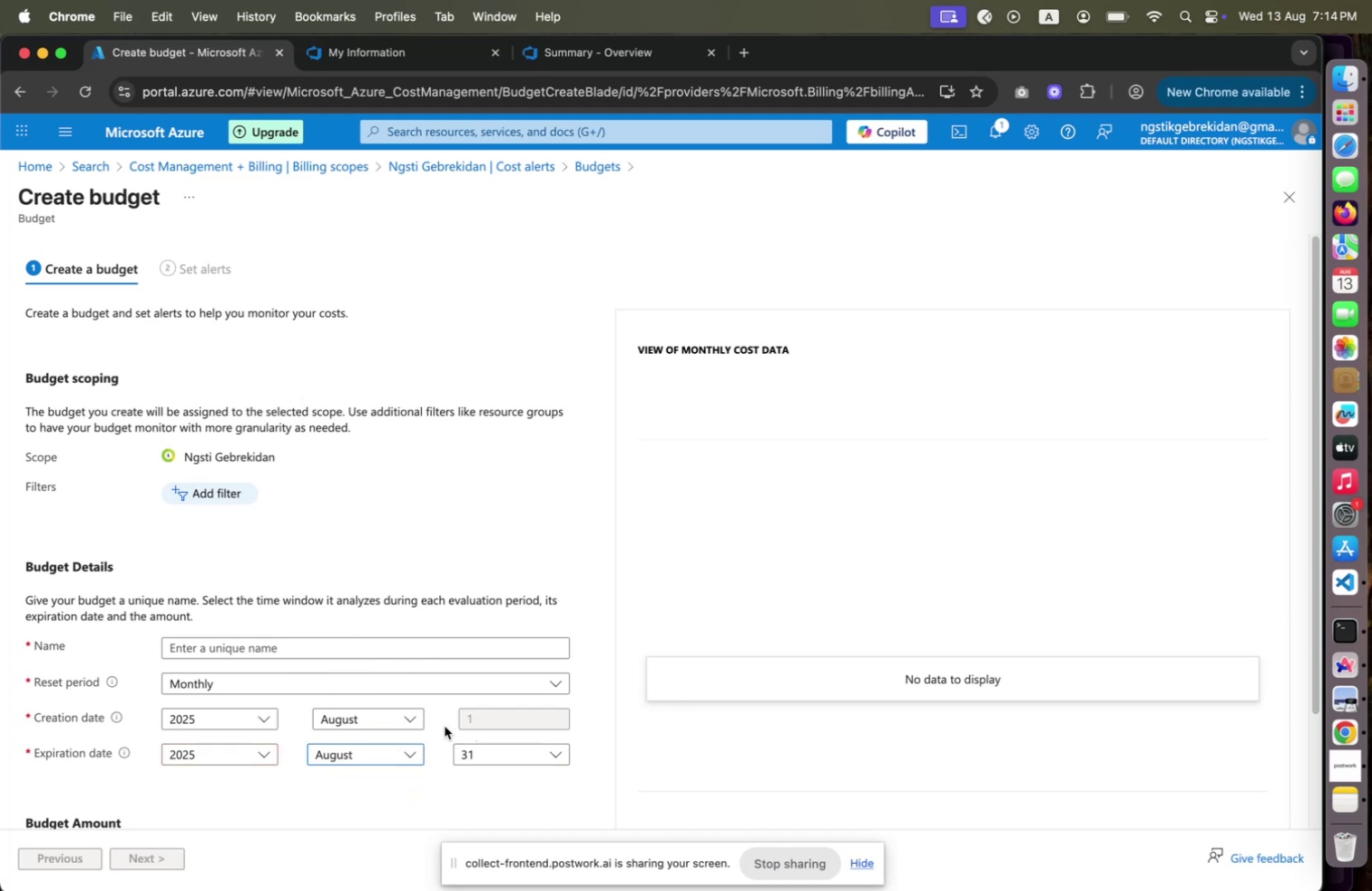 
scroll: coordinate [410, 736], scroll_direction: down, amount: 8.0
 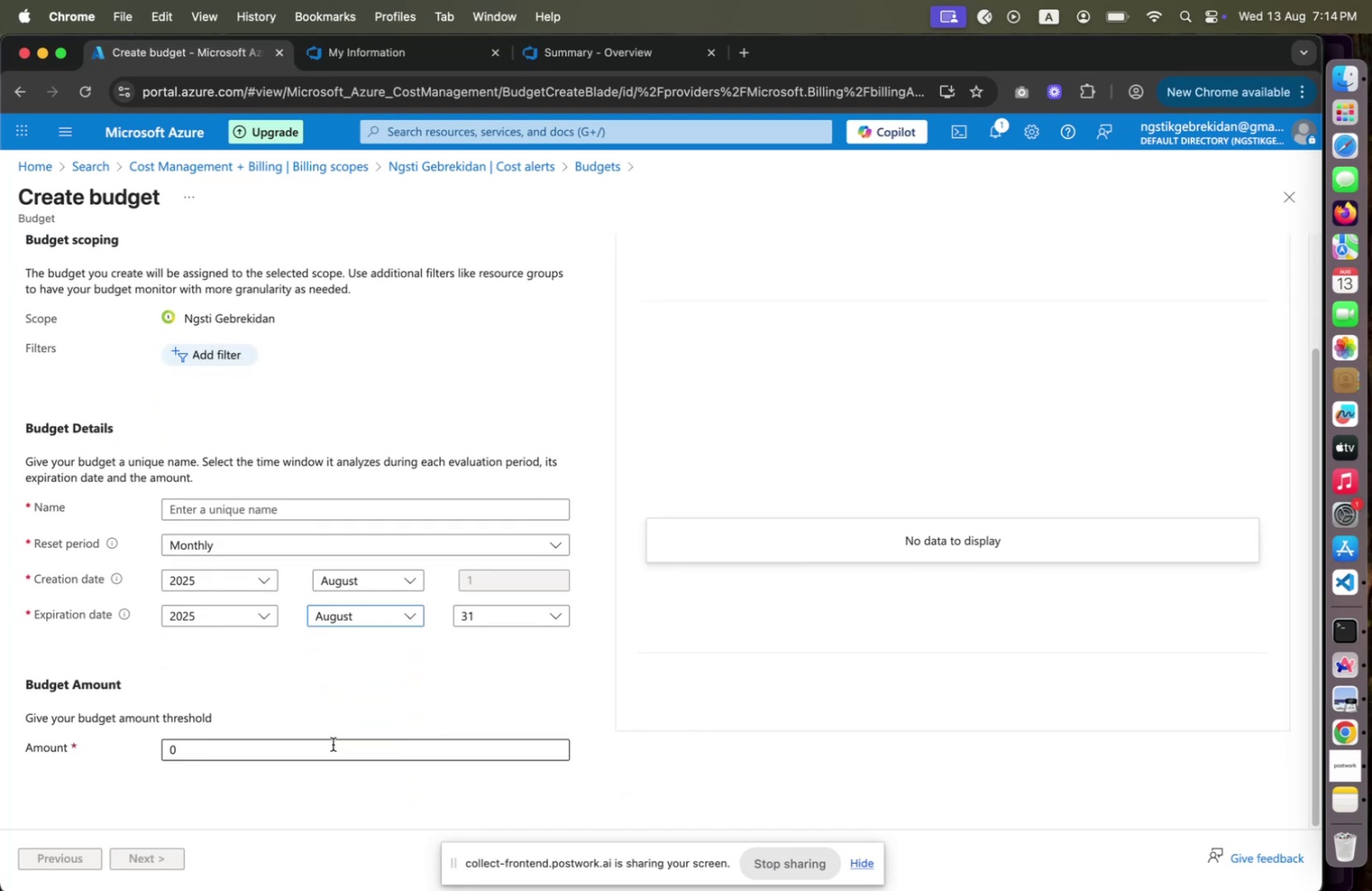 
left_click_drag(start_coordinate=[231, 751], to_coordinate=[220, 751])
 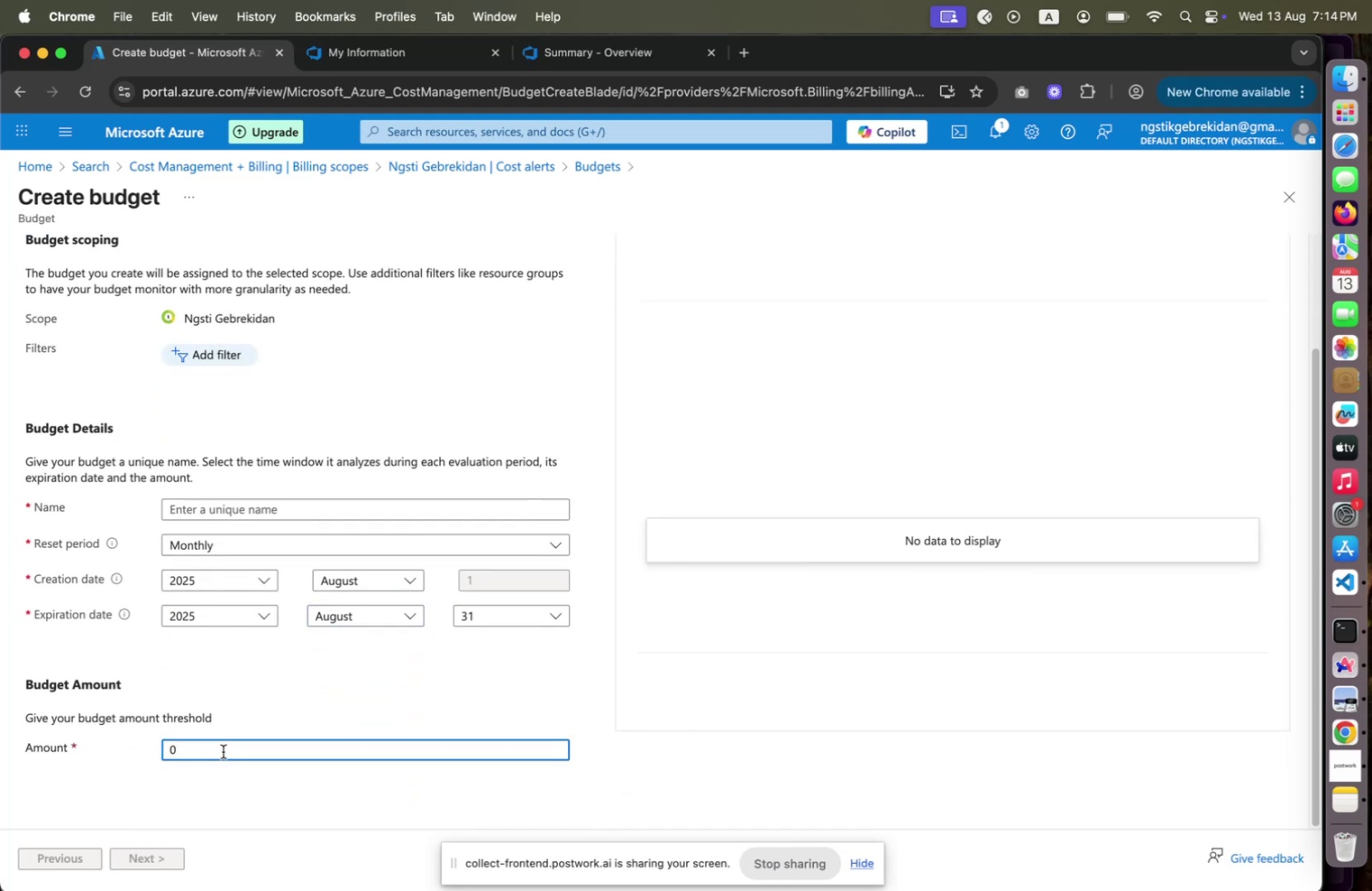 
key(Shift+ArrowLeft)
 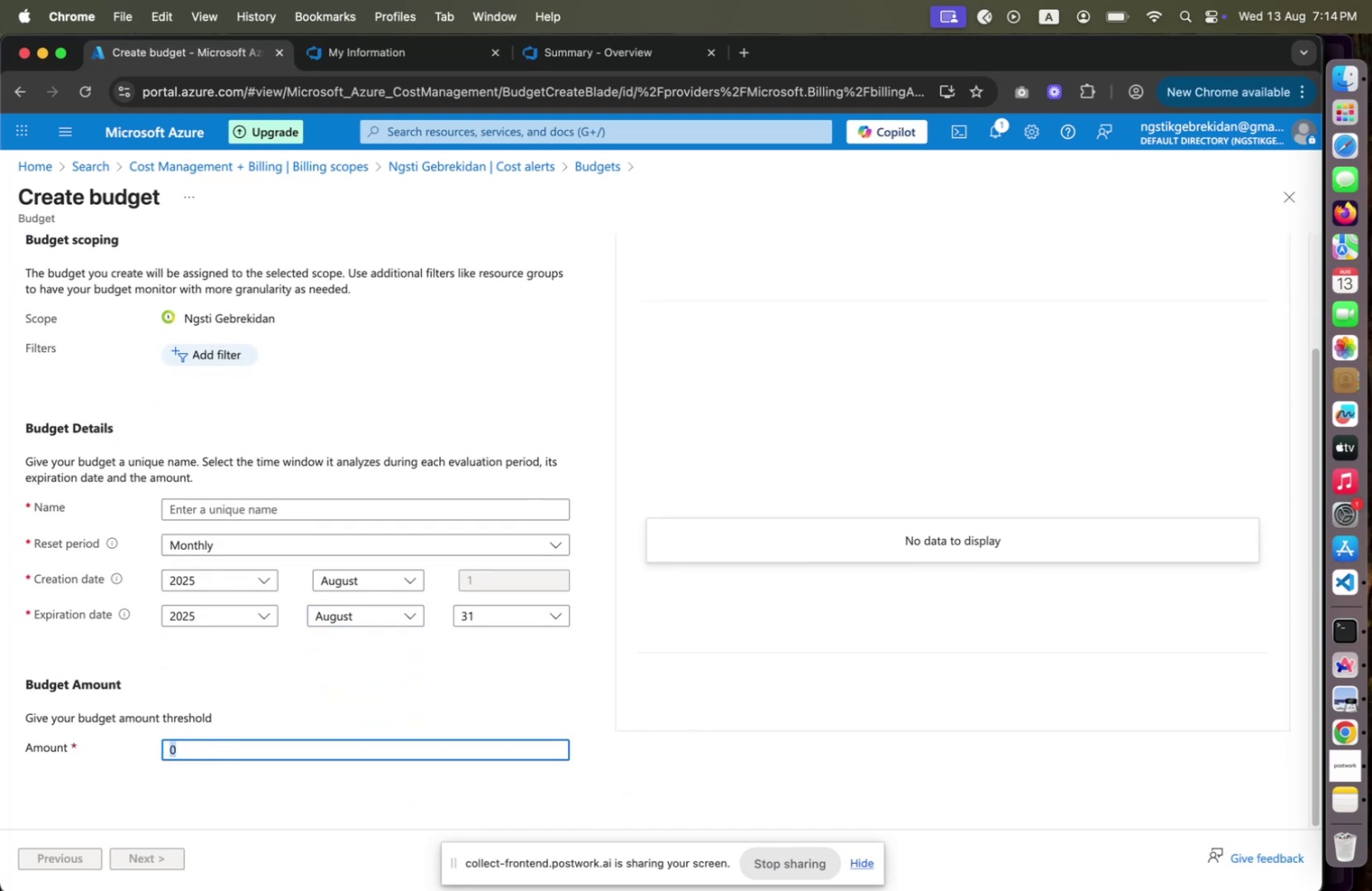 
type(100)
 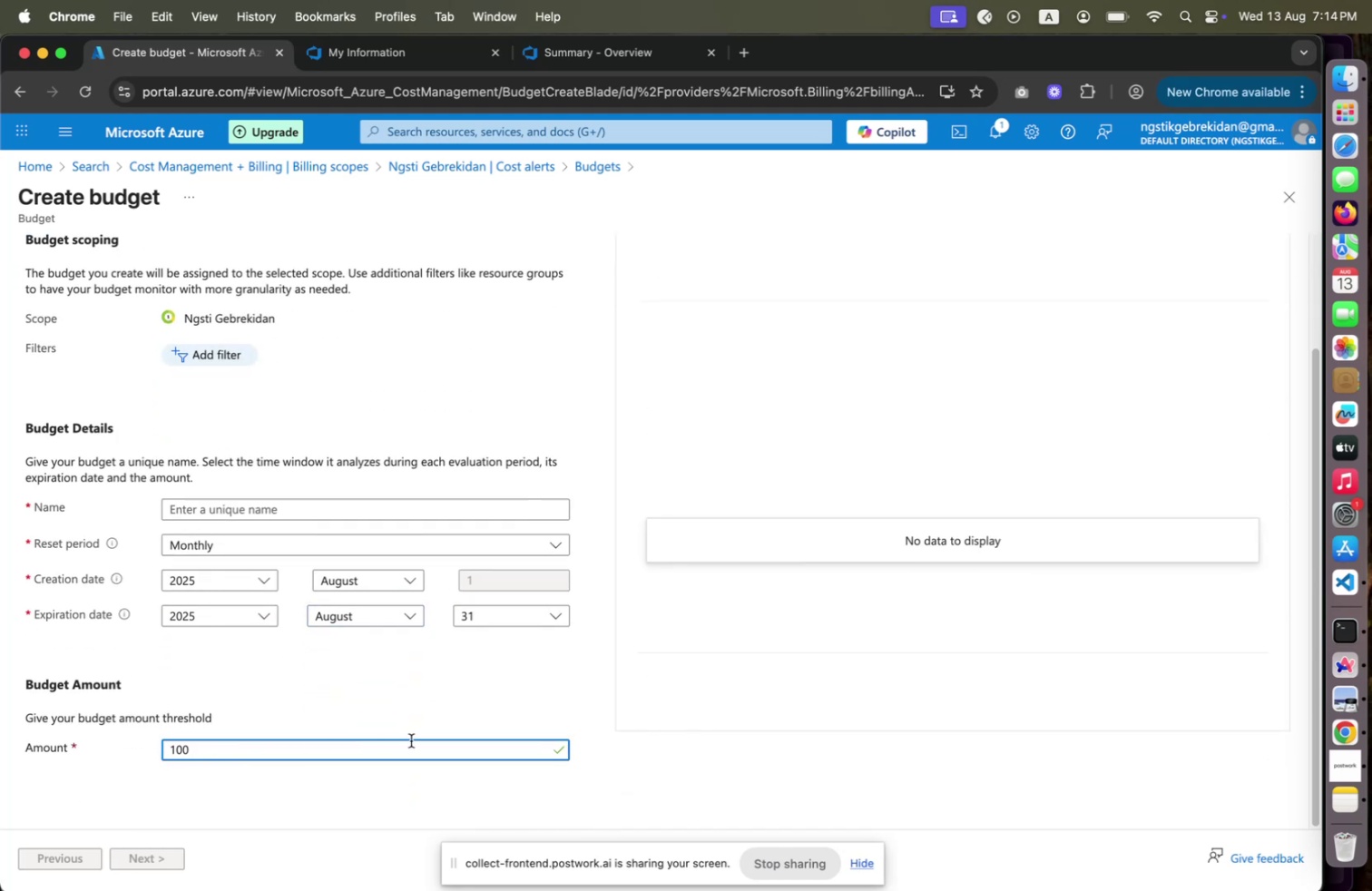 
scroll: coordinate [430, 730], scroll_direction: down, amount: 4.0
 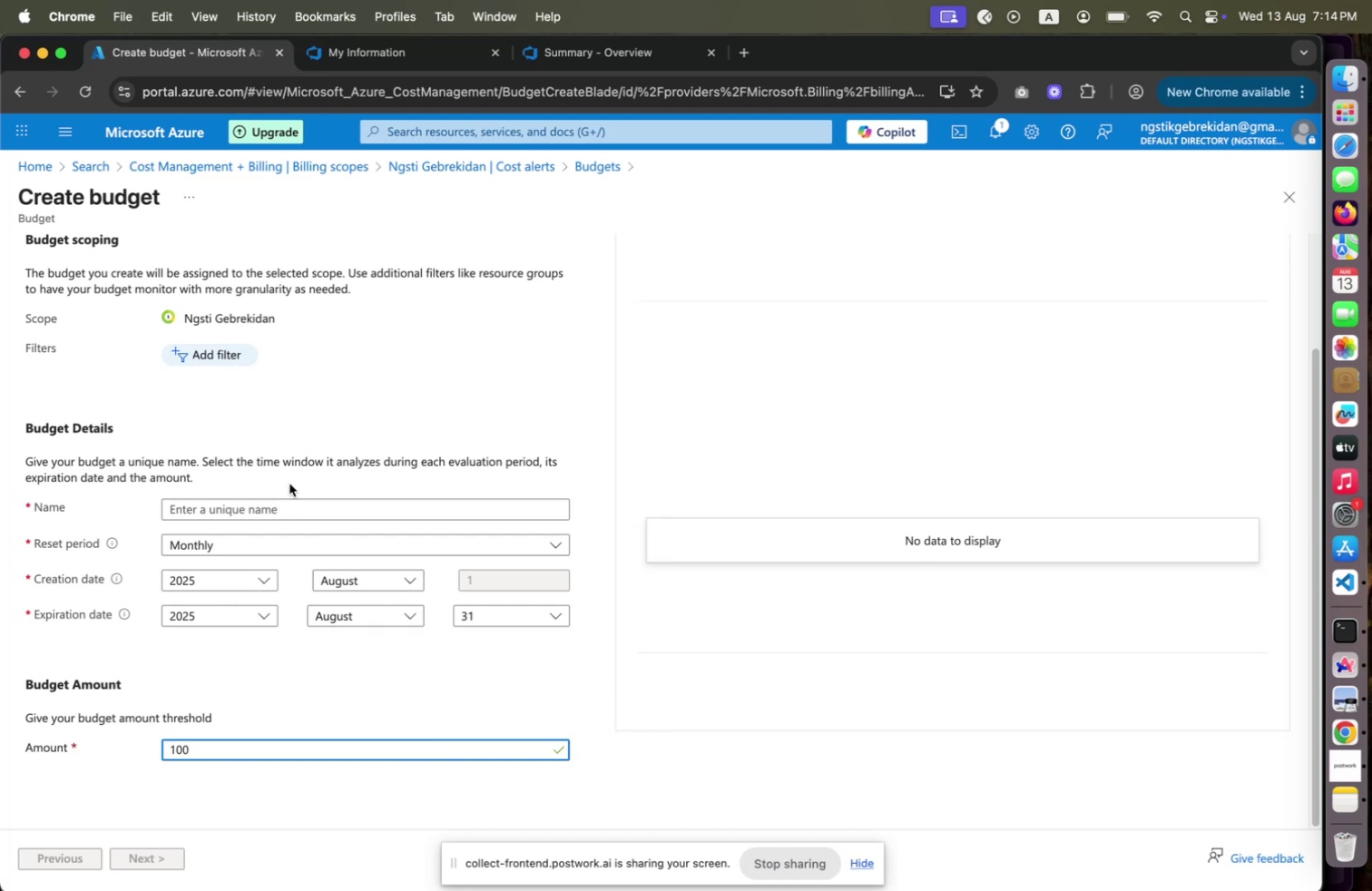 
key(Shift+ArrowLeft)
 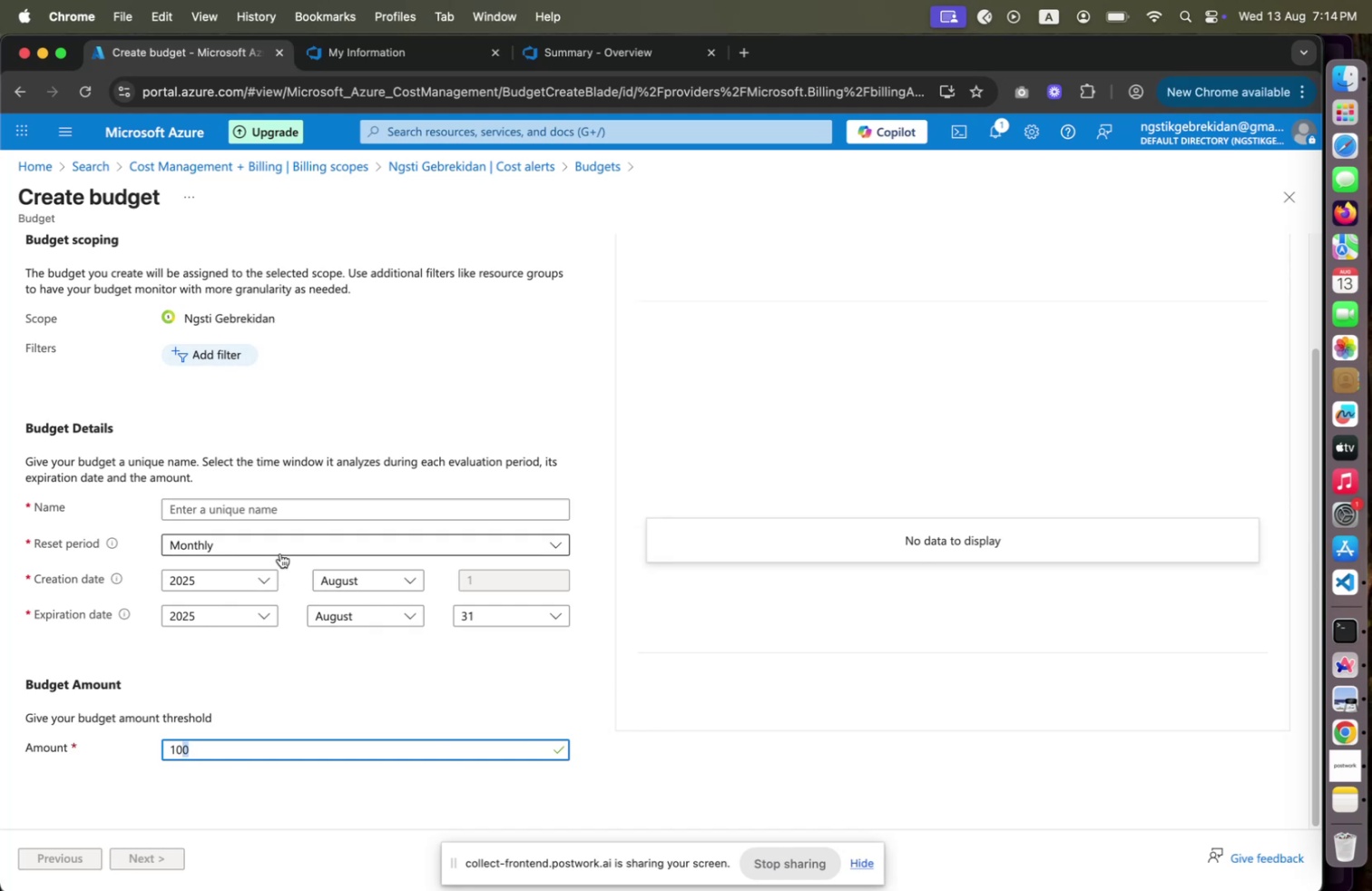 
key(Shift+ArrowLeft)
 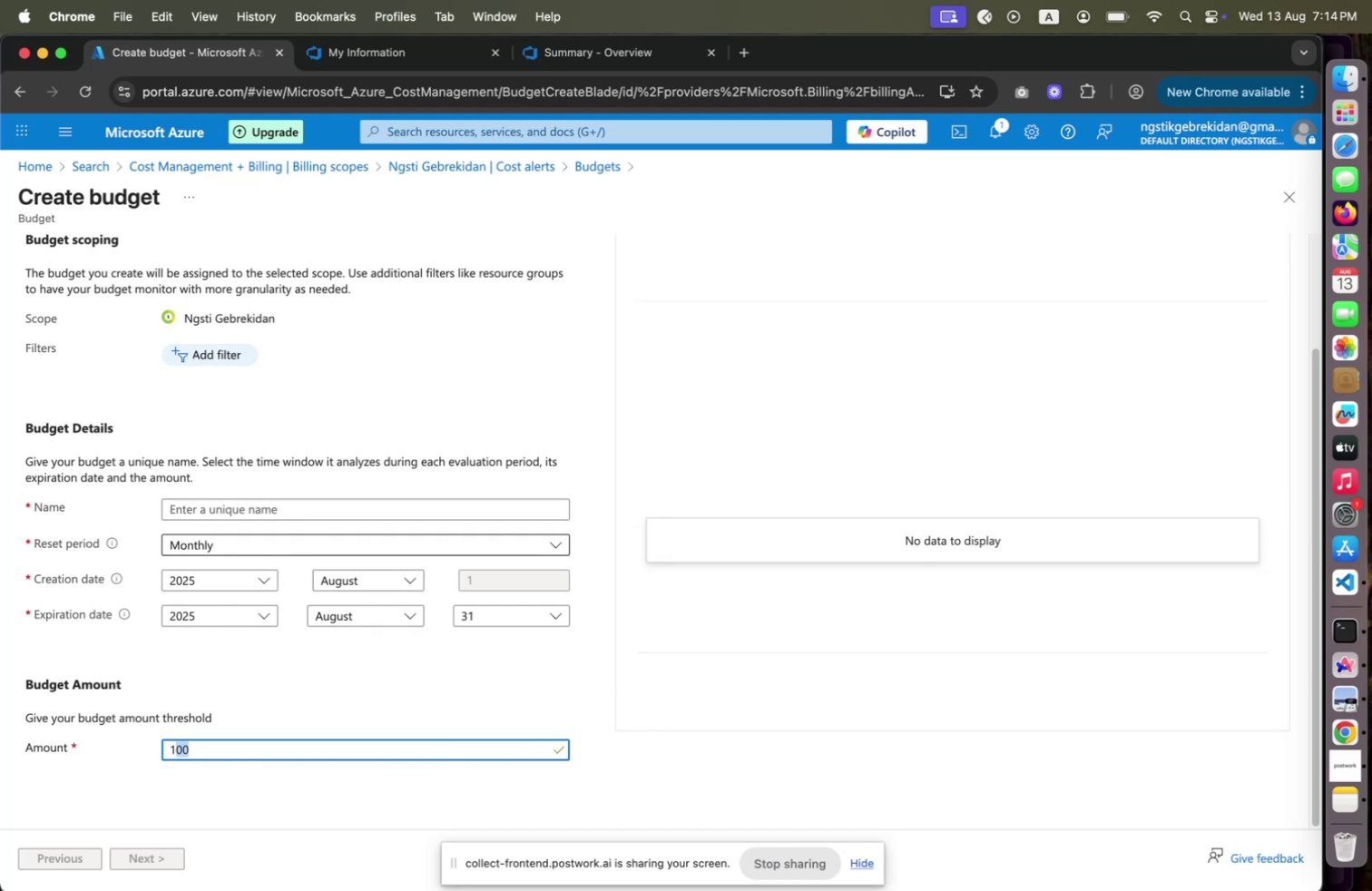 
key(Shift+ArrowLeft)
 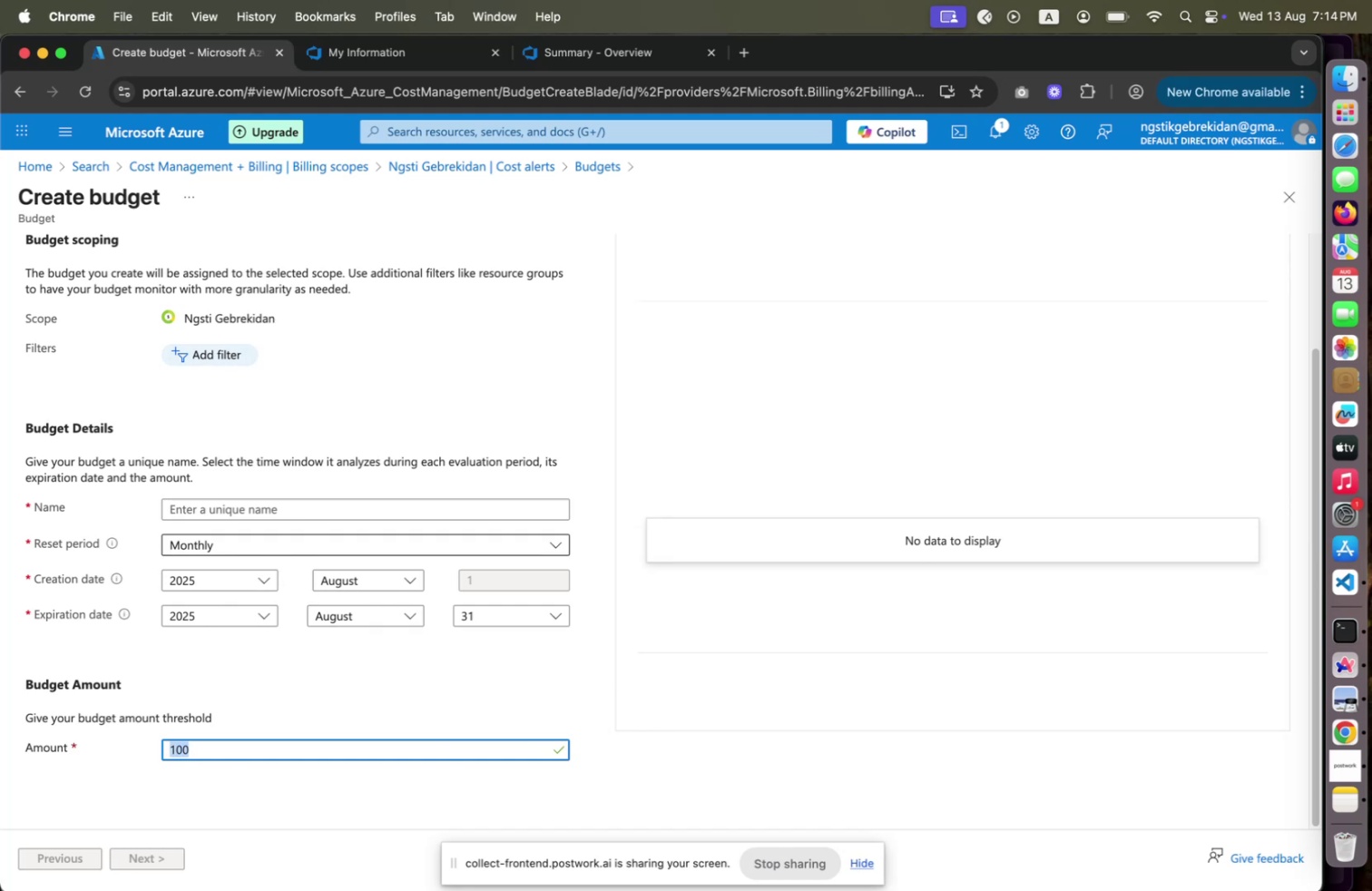 
type(50)
 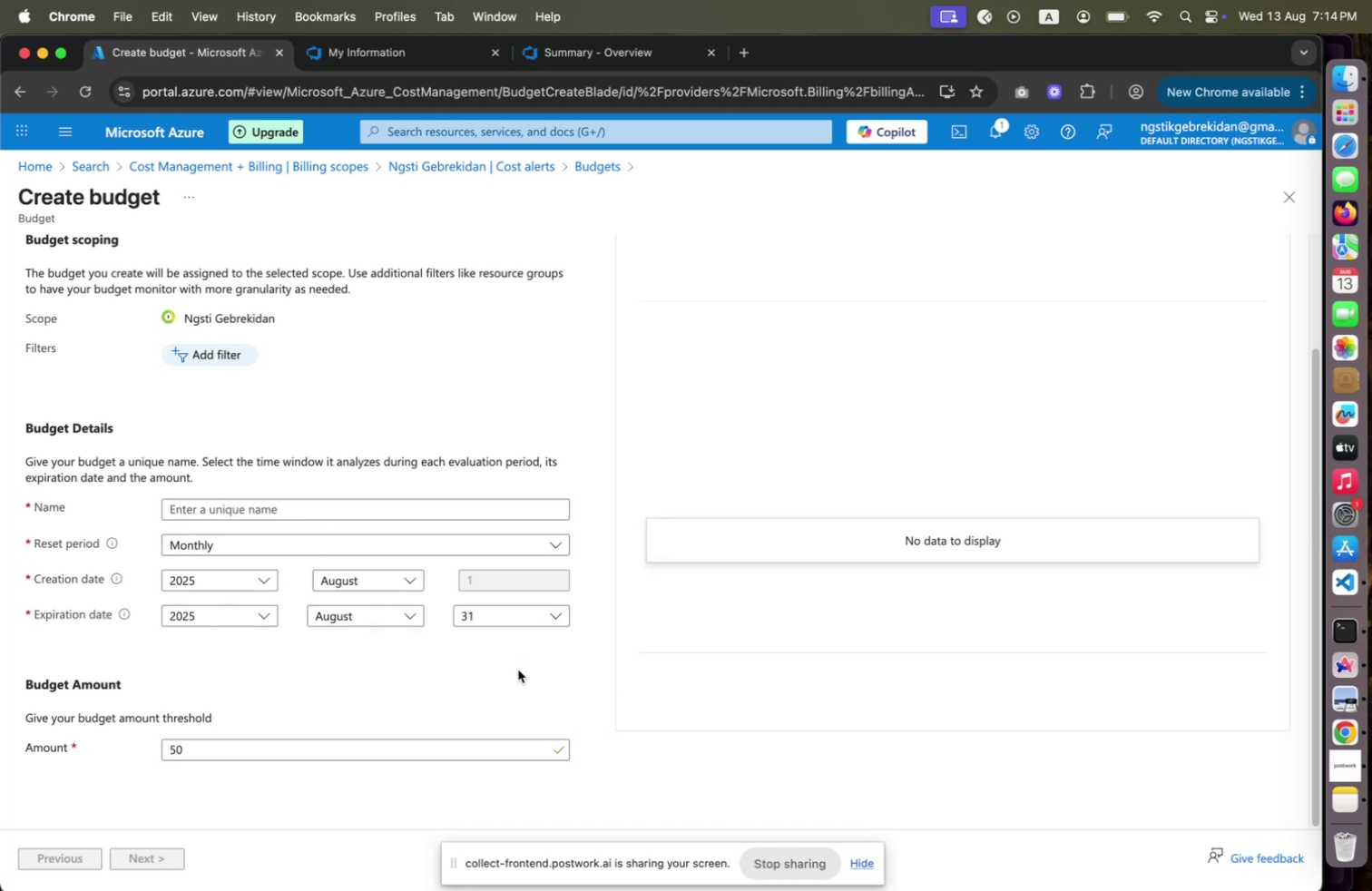 
scroll: coordinate [518, 674], scroll_direction: up, amount: 10.0
 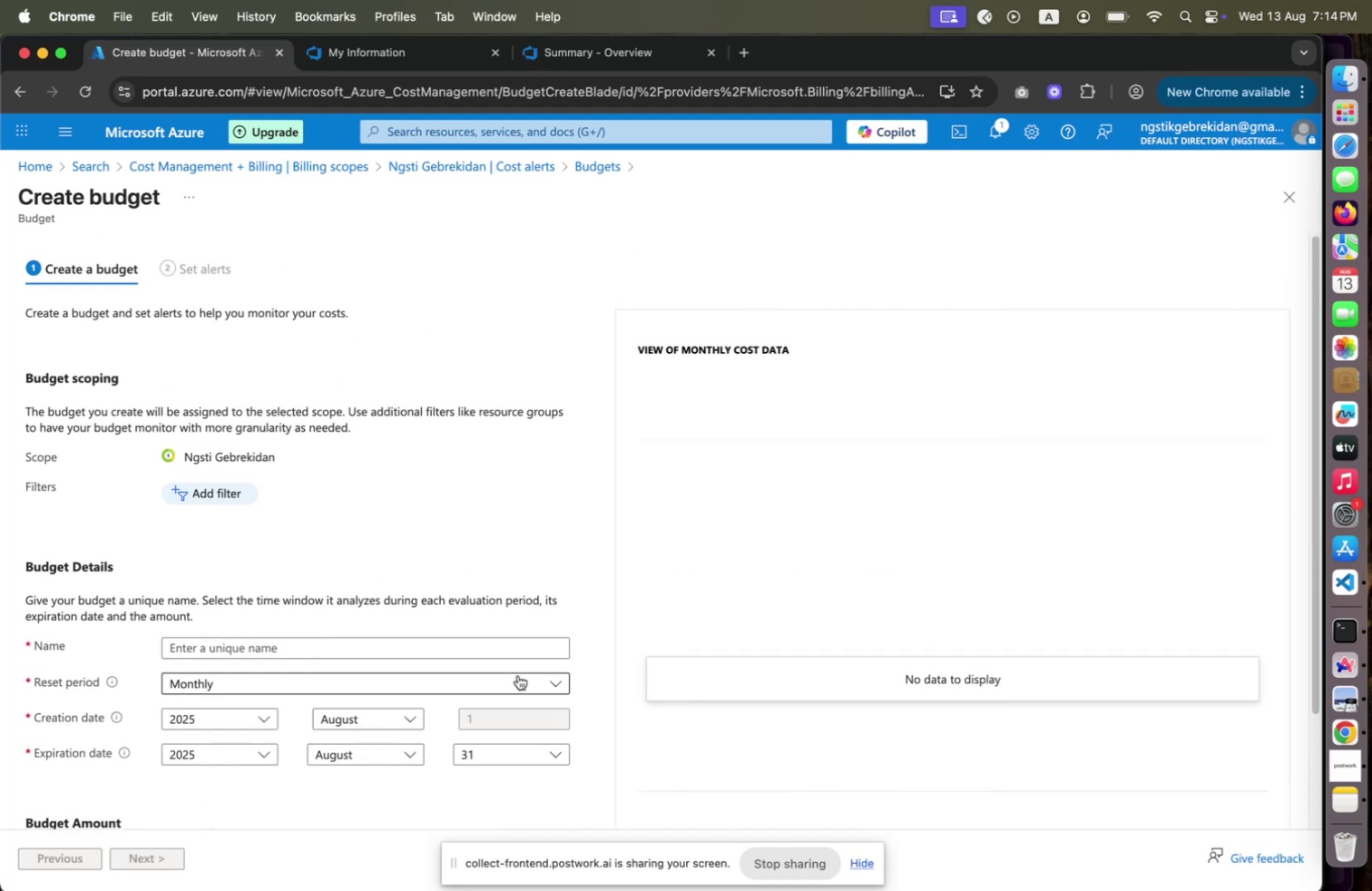 
scroll: coordinate [536, 642], scroll_direction: down, amount: 14.0
 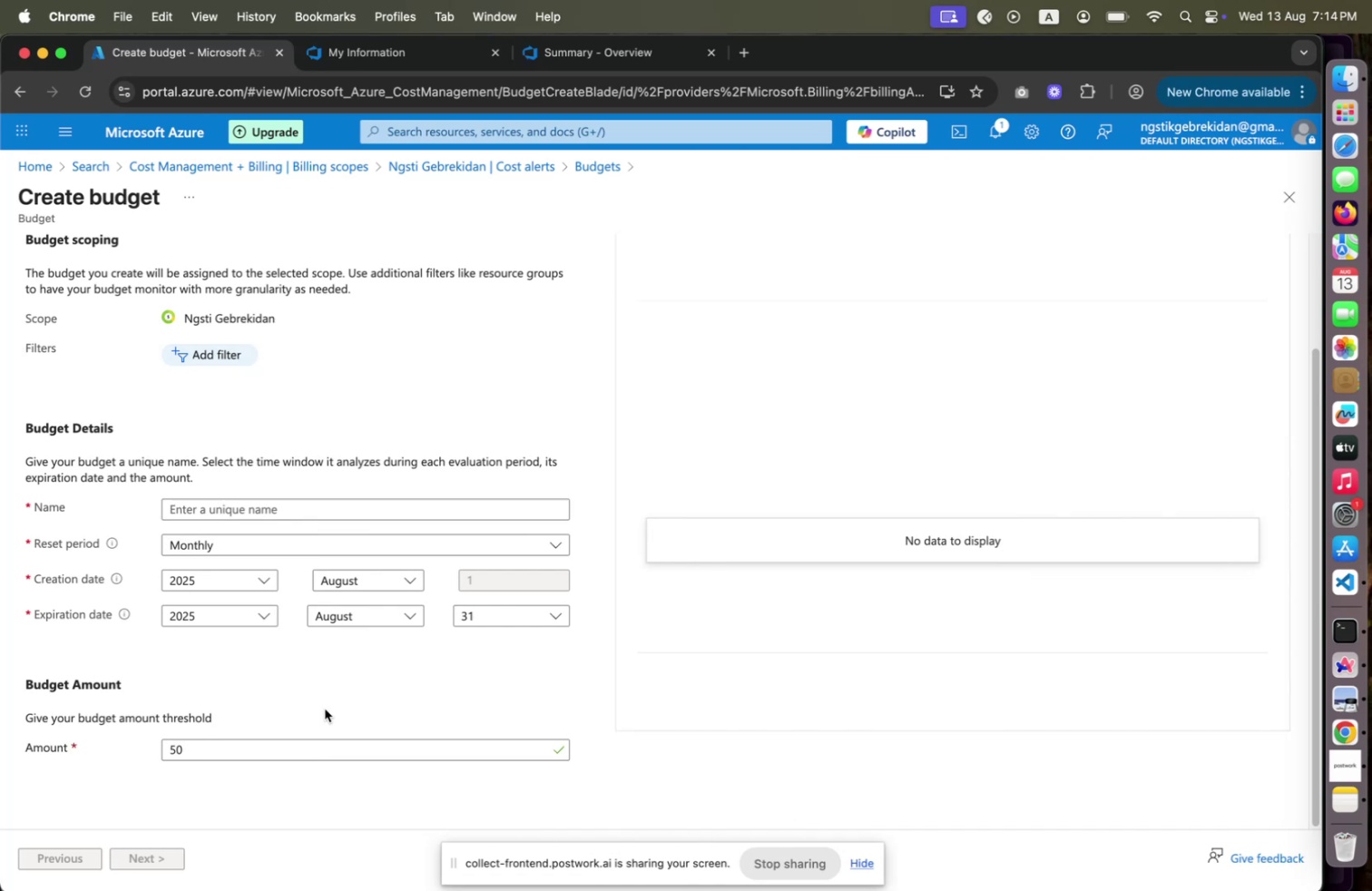 
left_click([273, 505])
 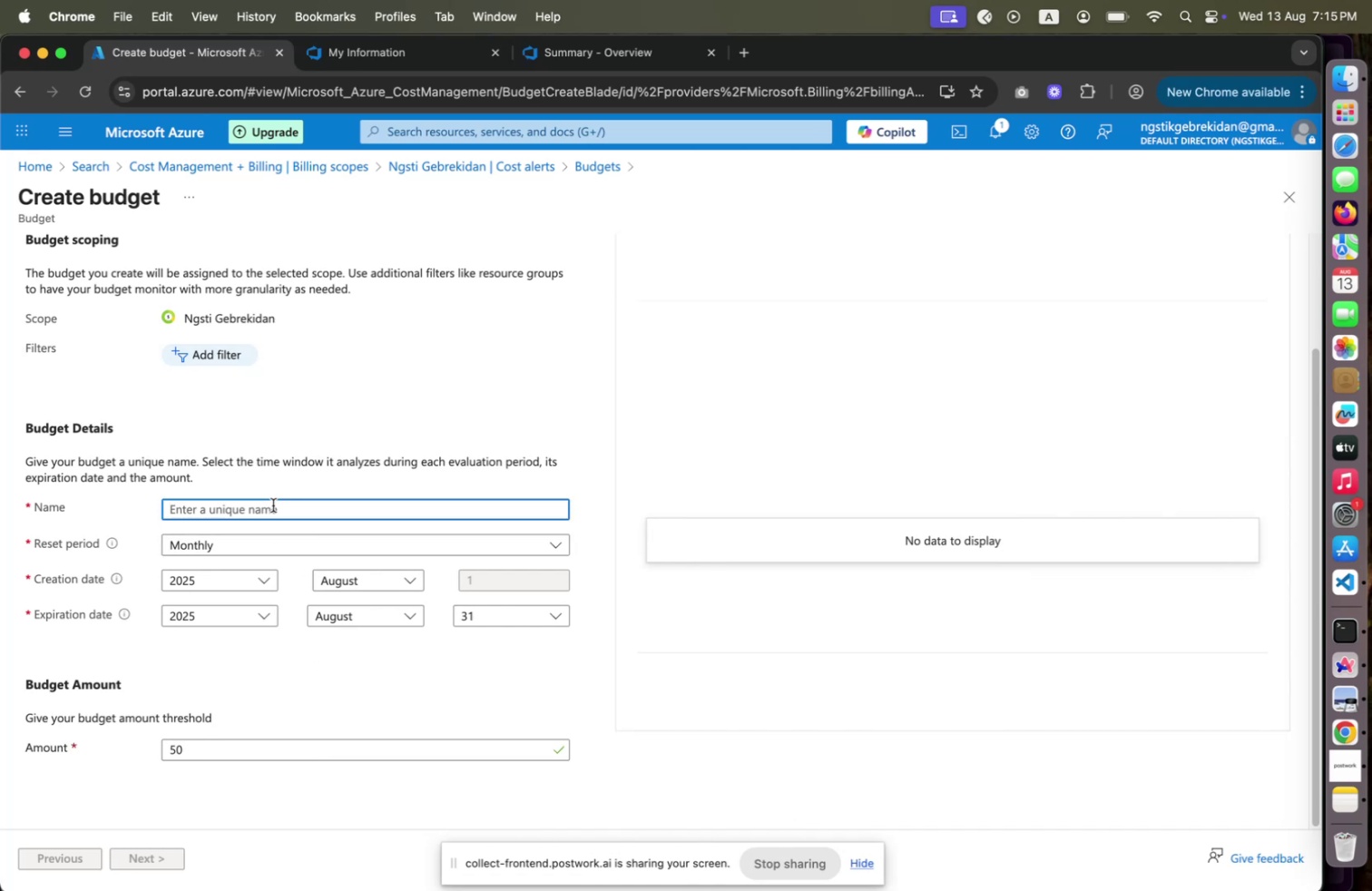 
type(M)
key(Backspace)
type(O)
key(Backspace)
type(Monthly Budget)
 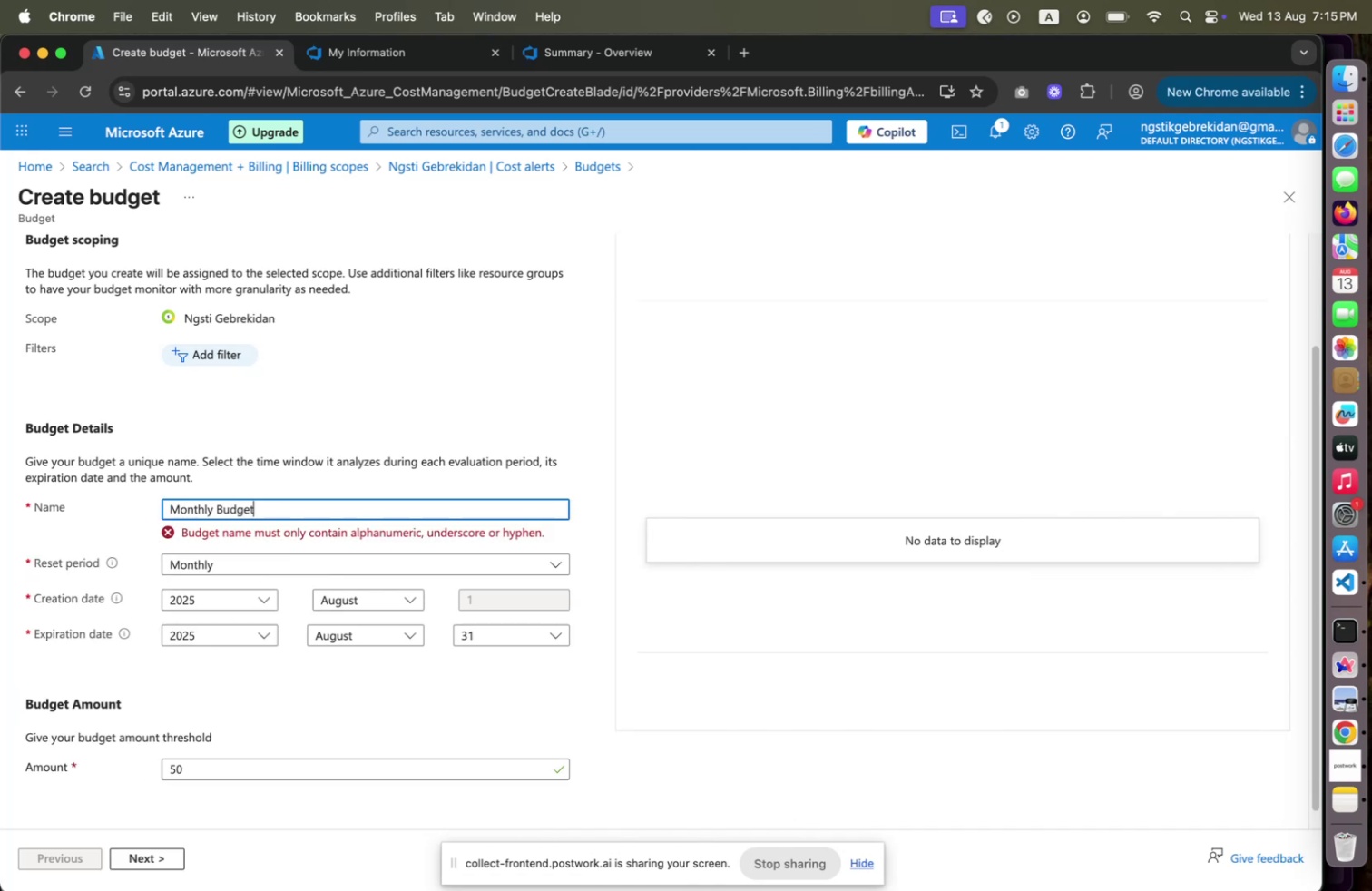 
left_click([167, 507])
 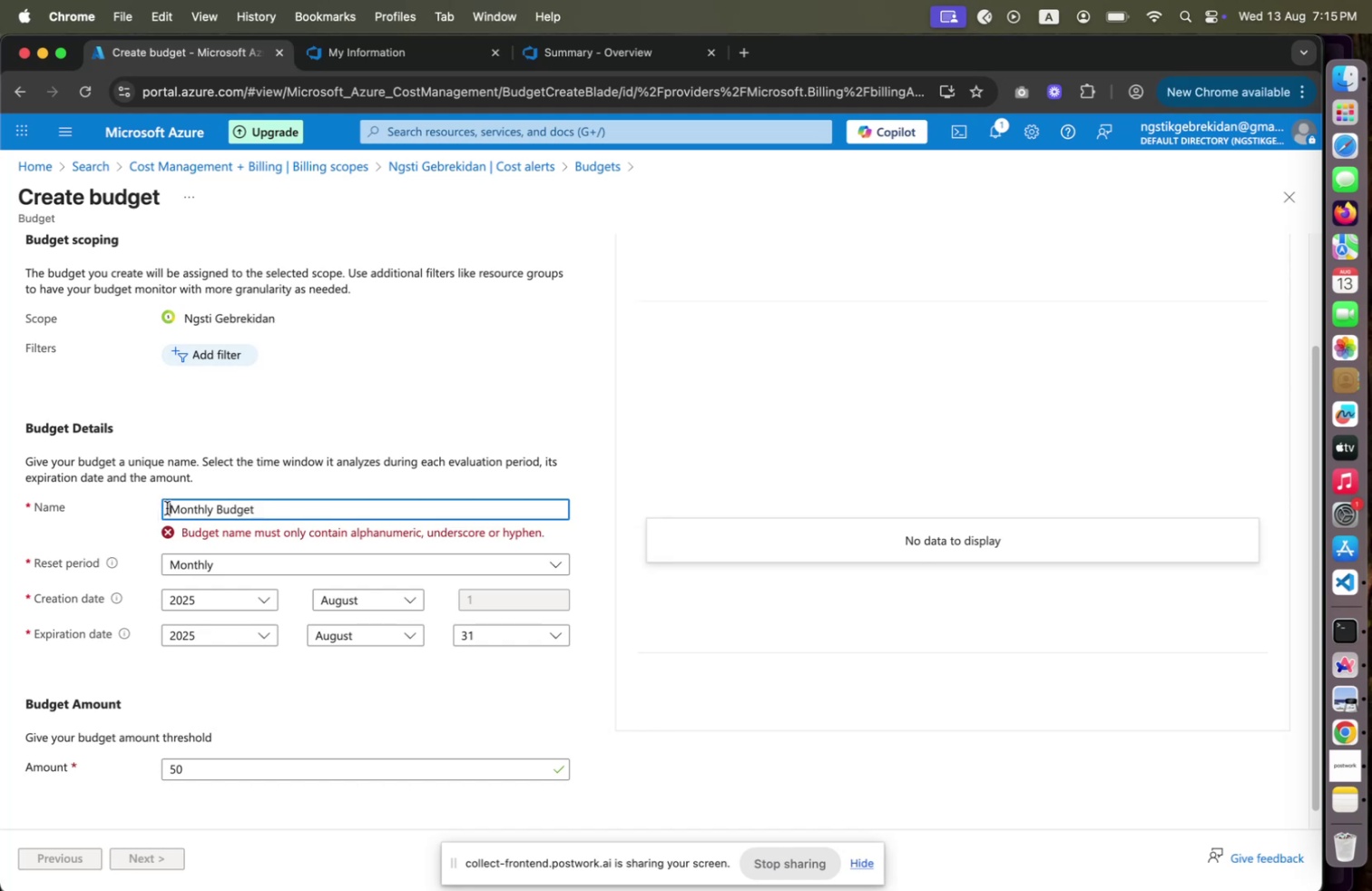 
type(AI App )
 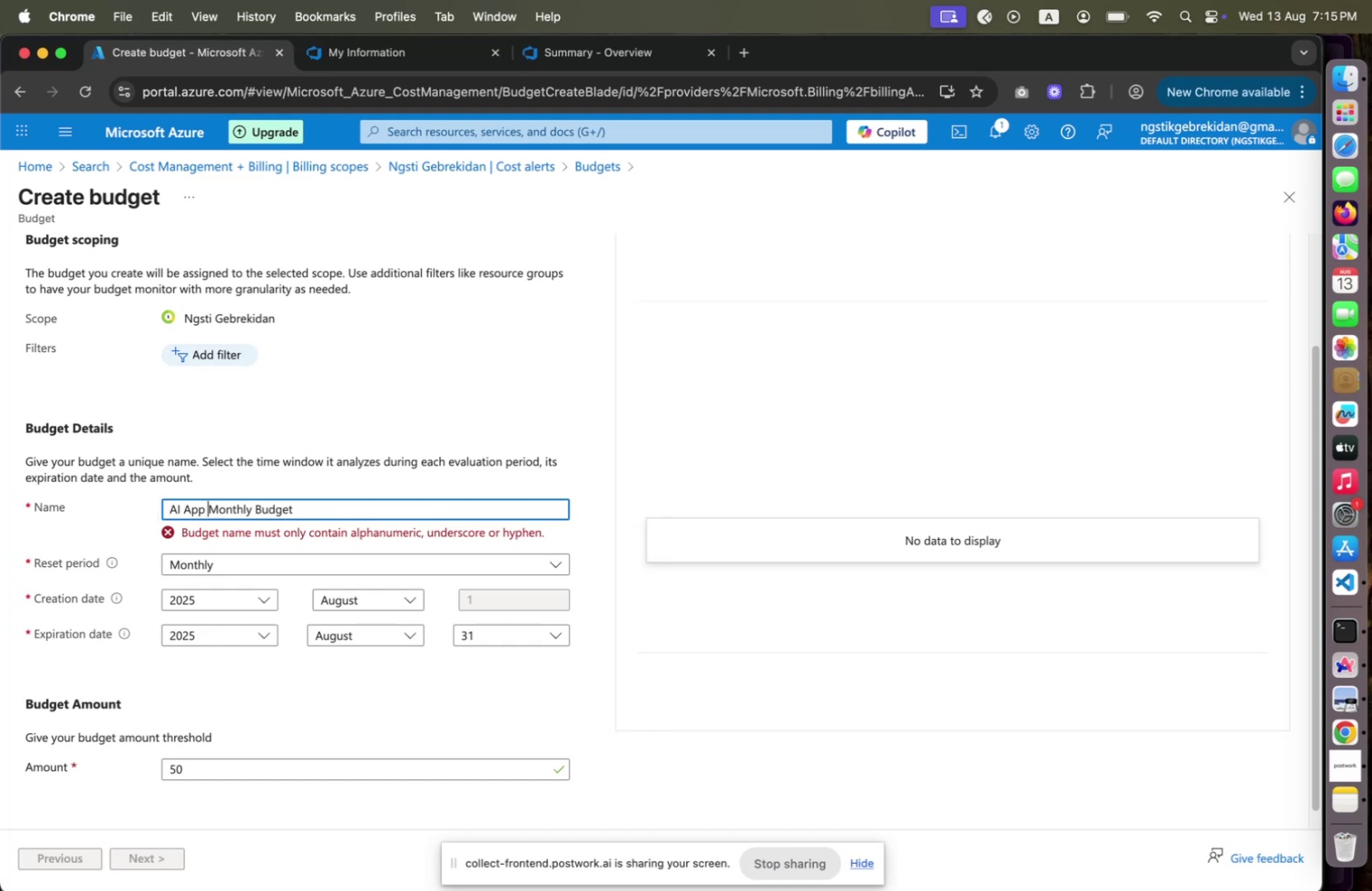 
left_click([310, 498])
 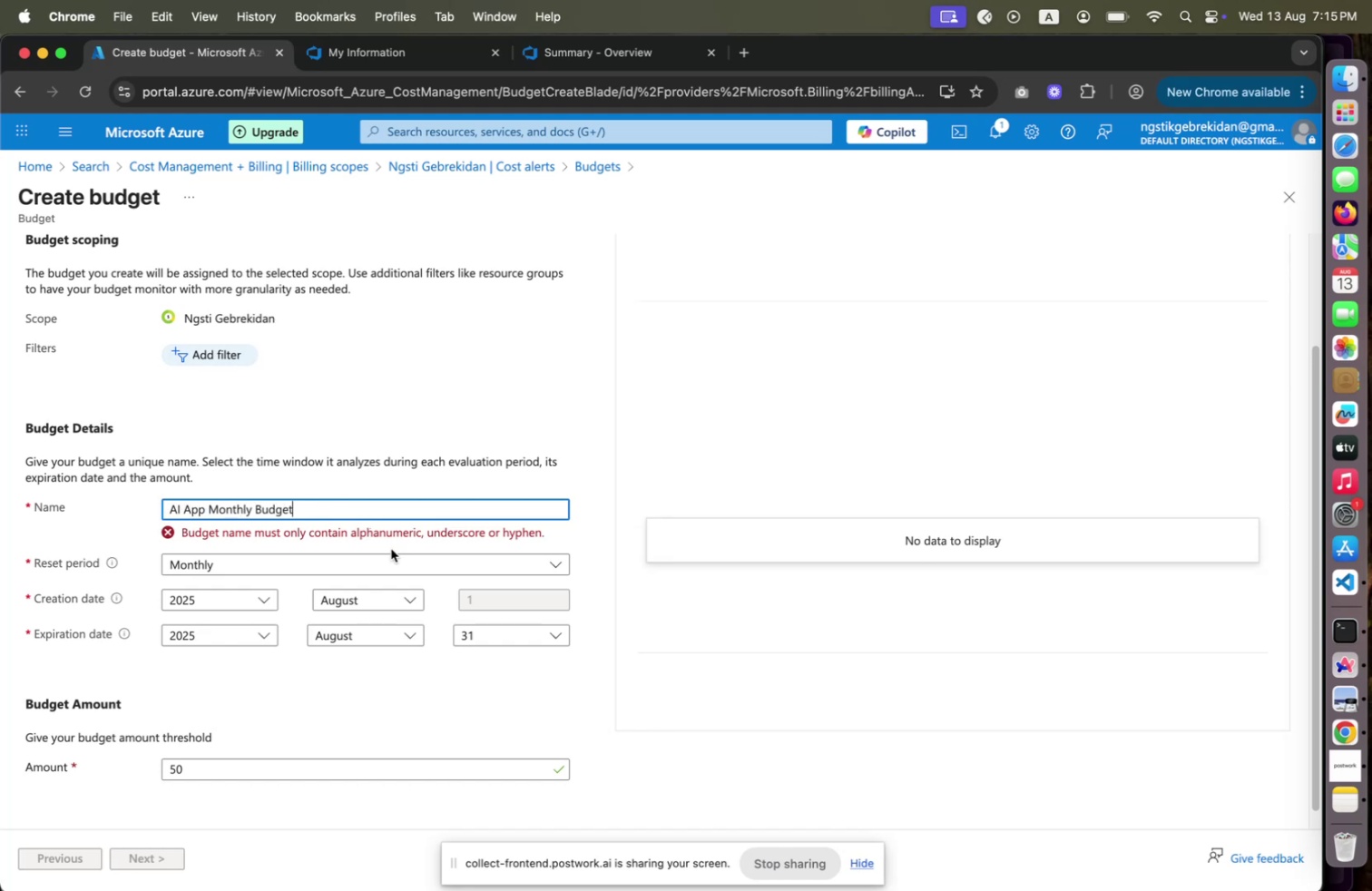 
hold_key(key=ArrowLeft, duration=0.7)
 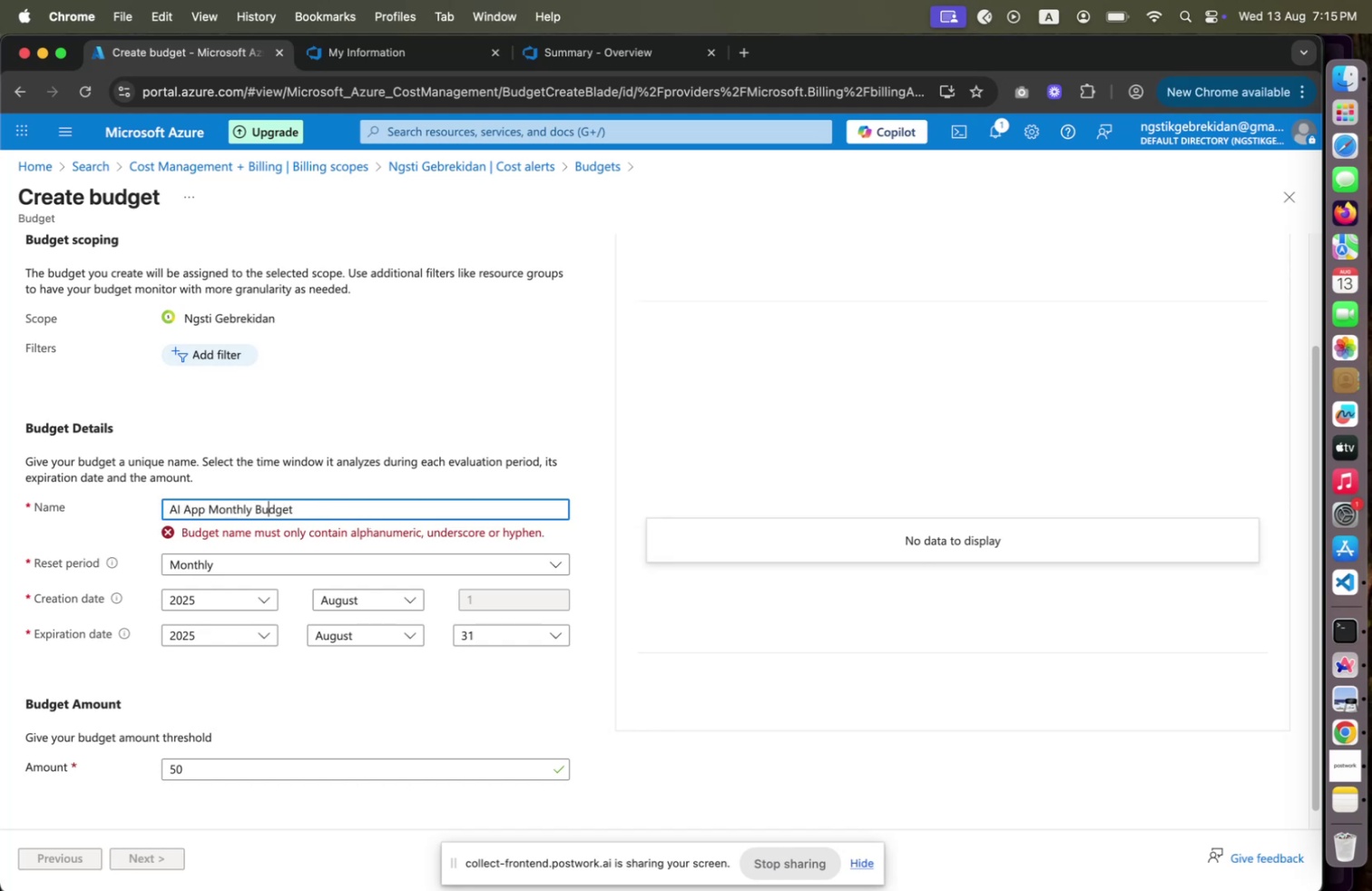 
key(ArrowLeft)
 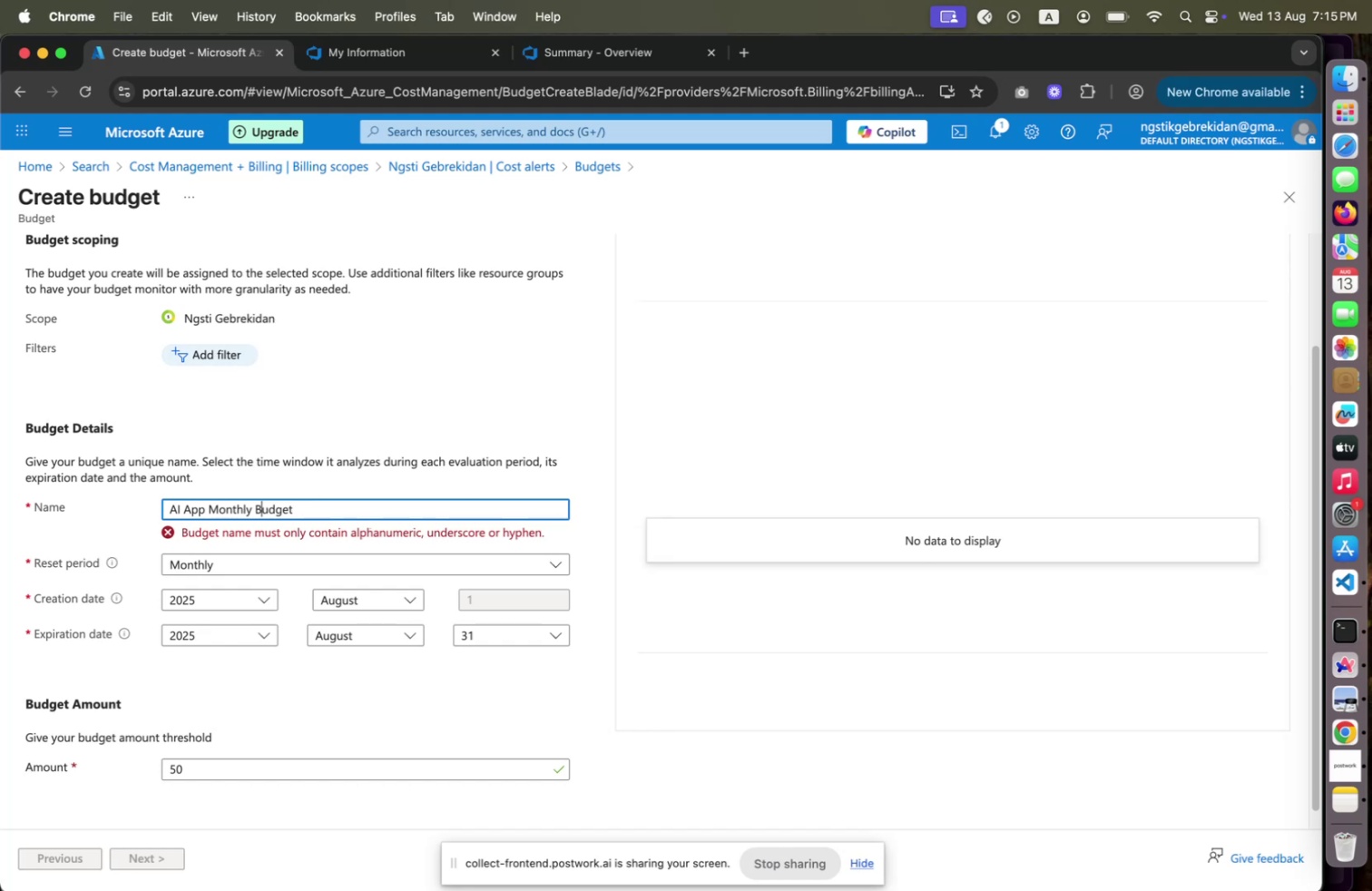 
key(ArrowLeft)
 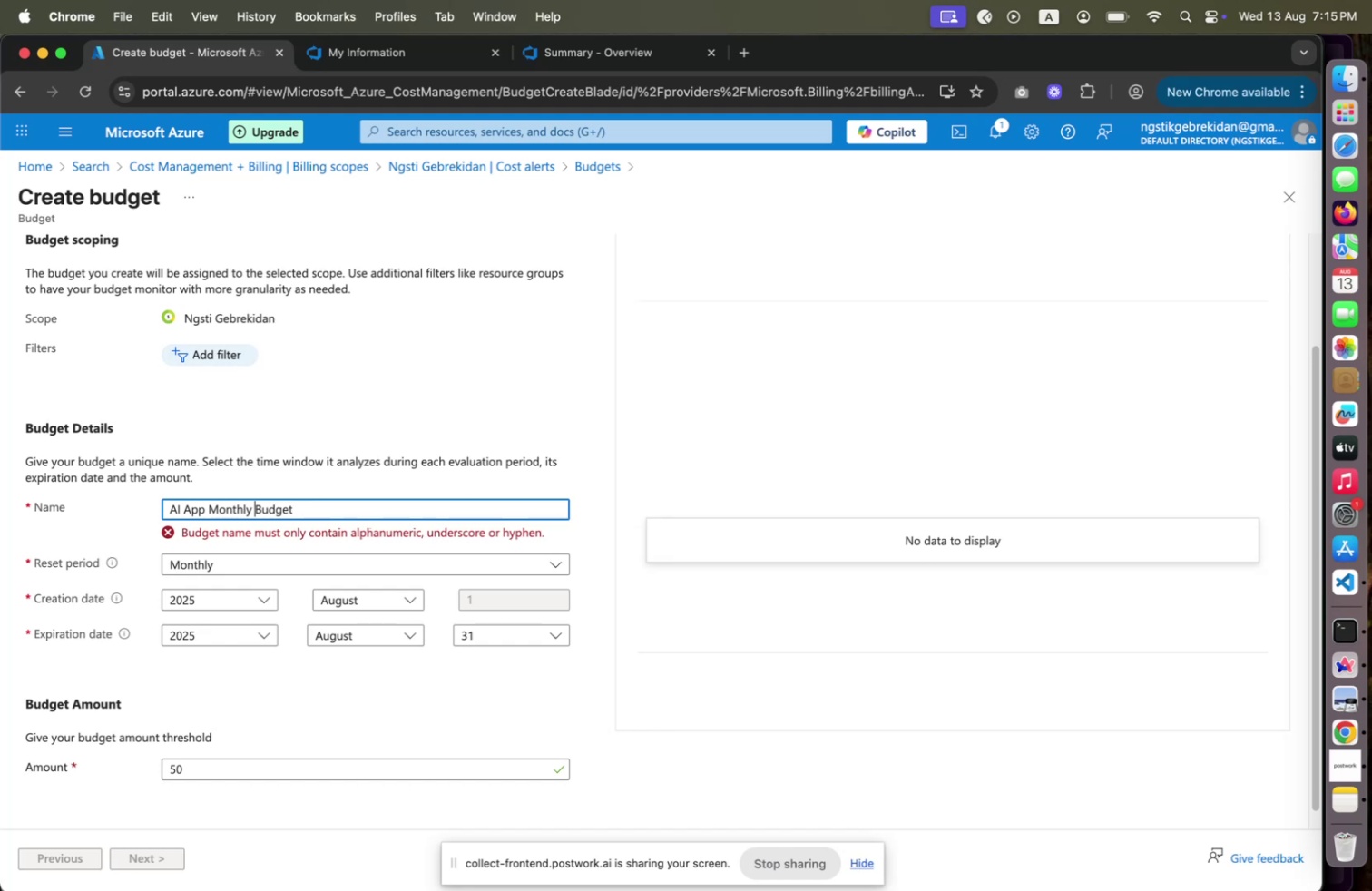 
key(Backspace)
 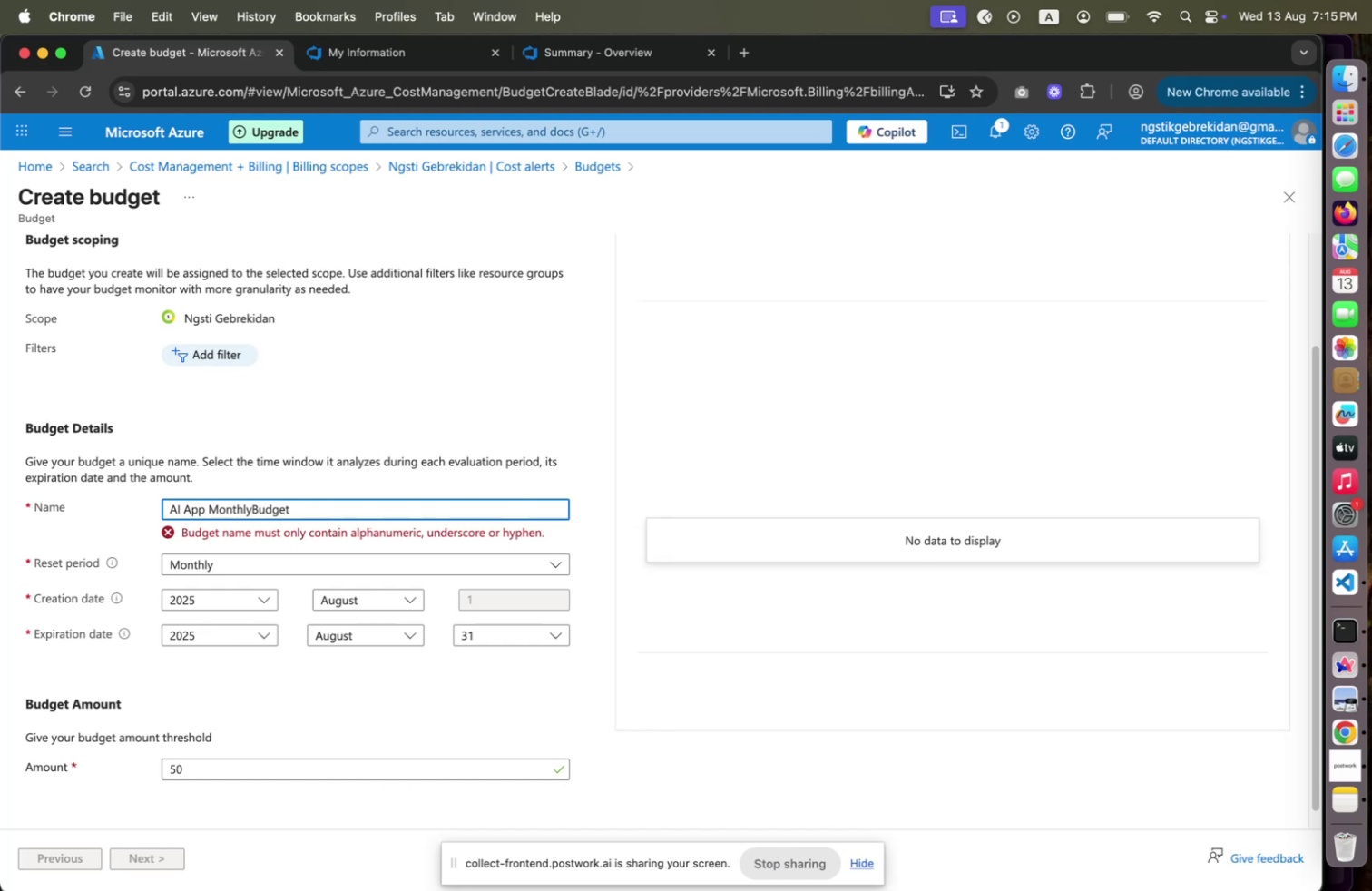 
hold_key(key=ArrowLeft, duration=0.88)
 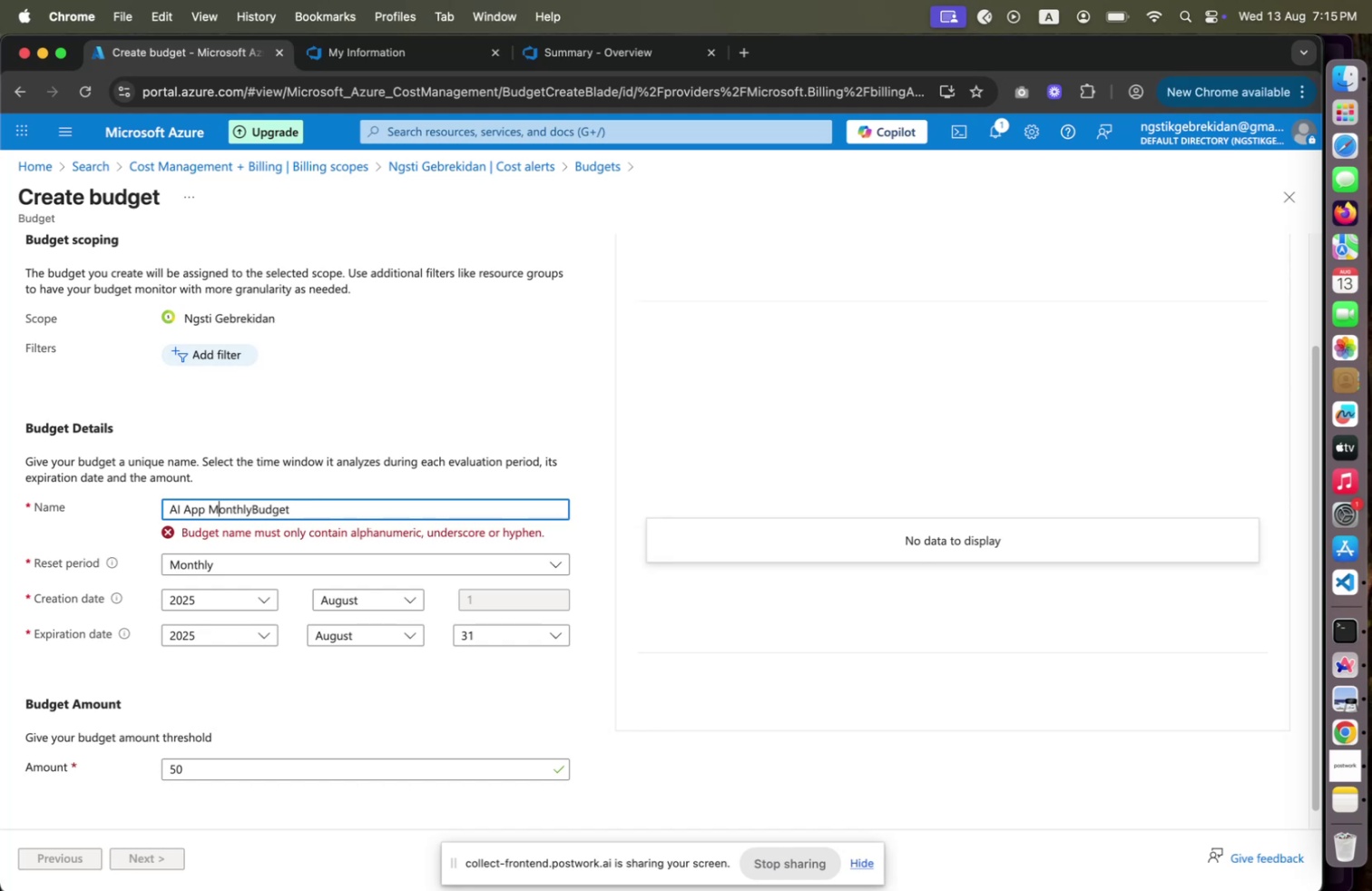 
key(ArrowLeft)
 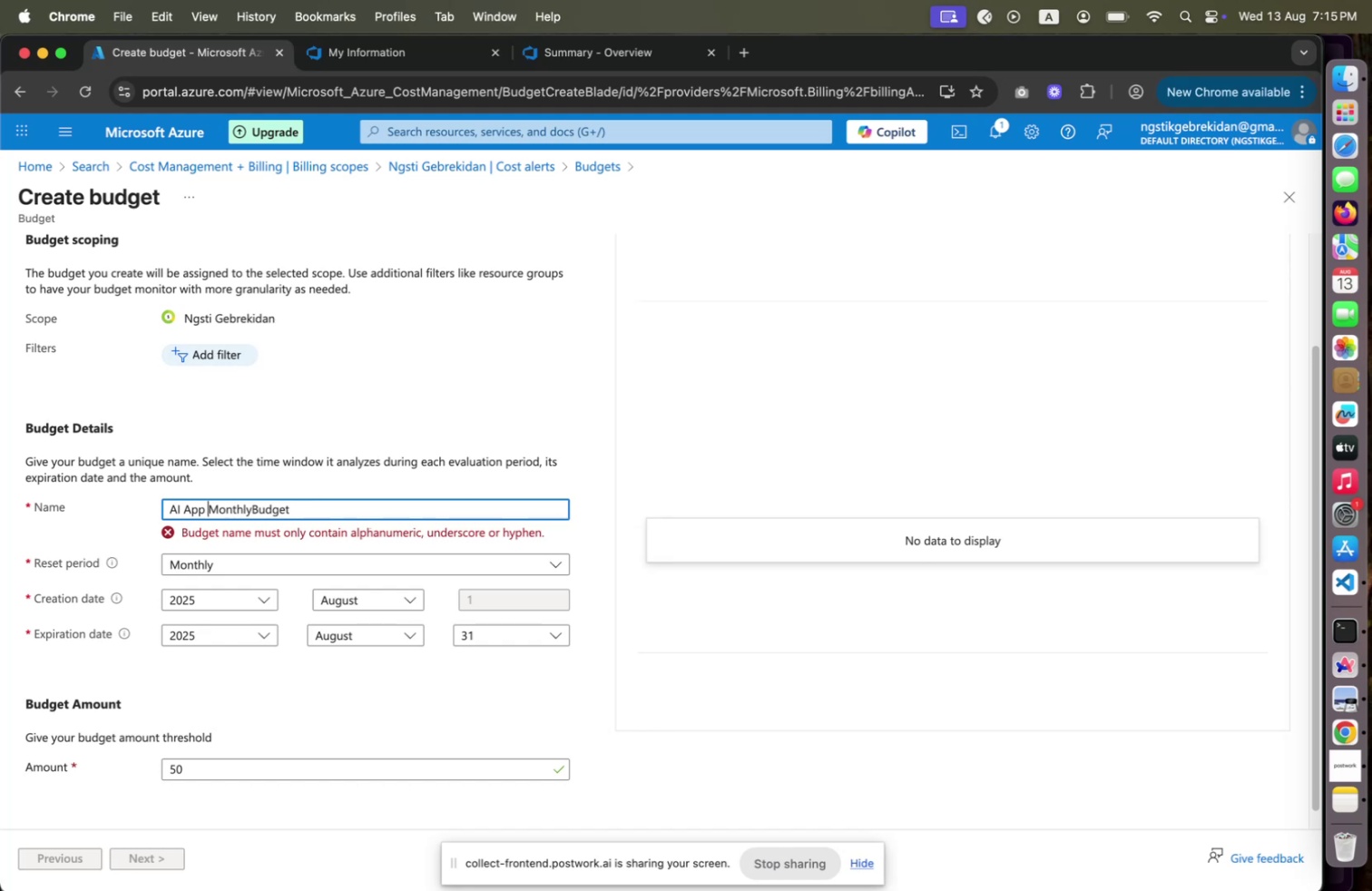 
key(Backspace)
 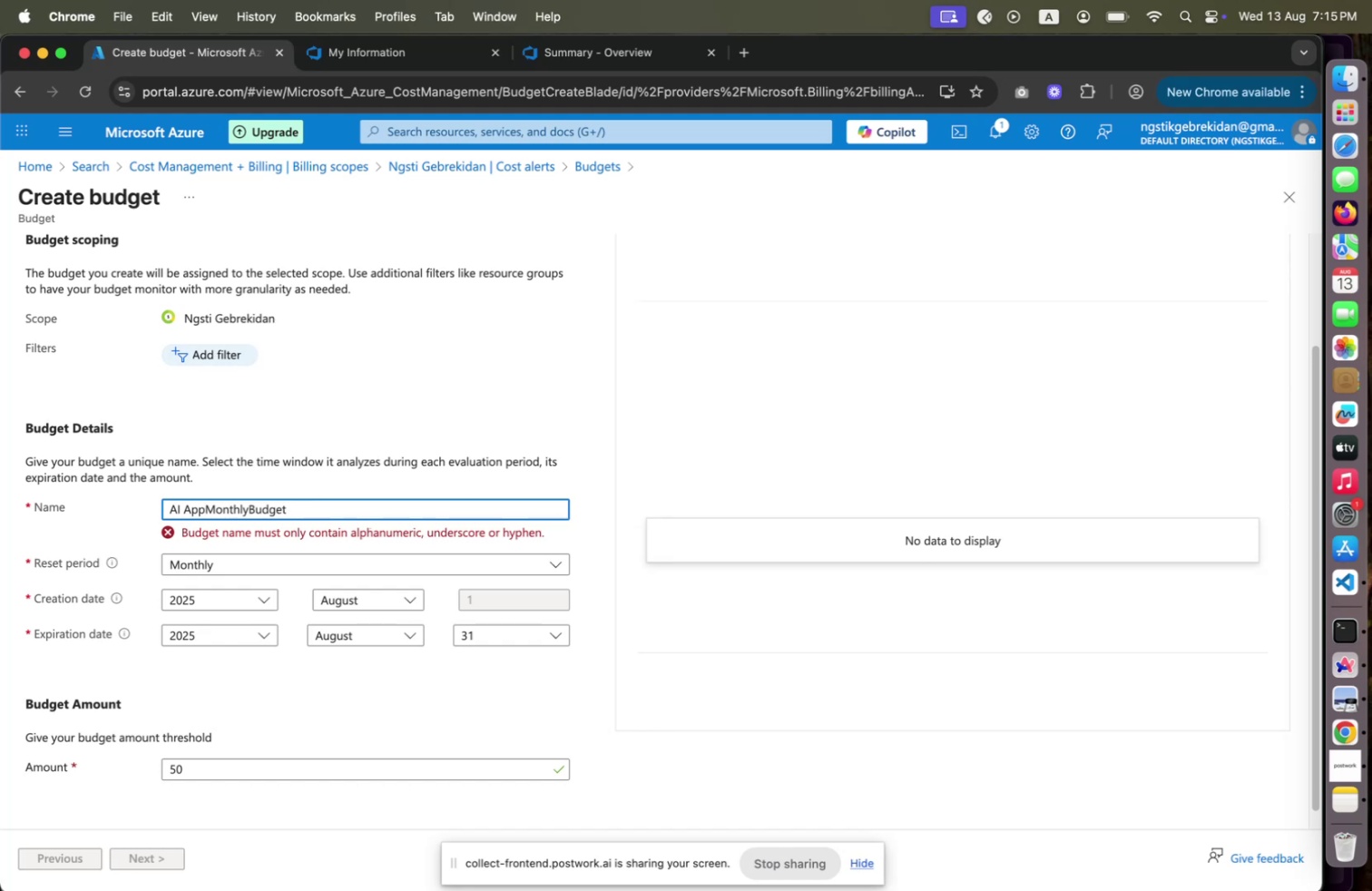 
key(ArrowLeft)
 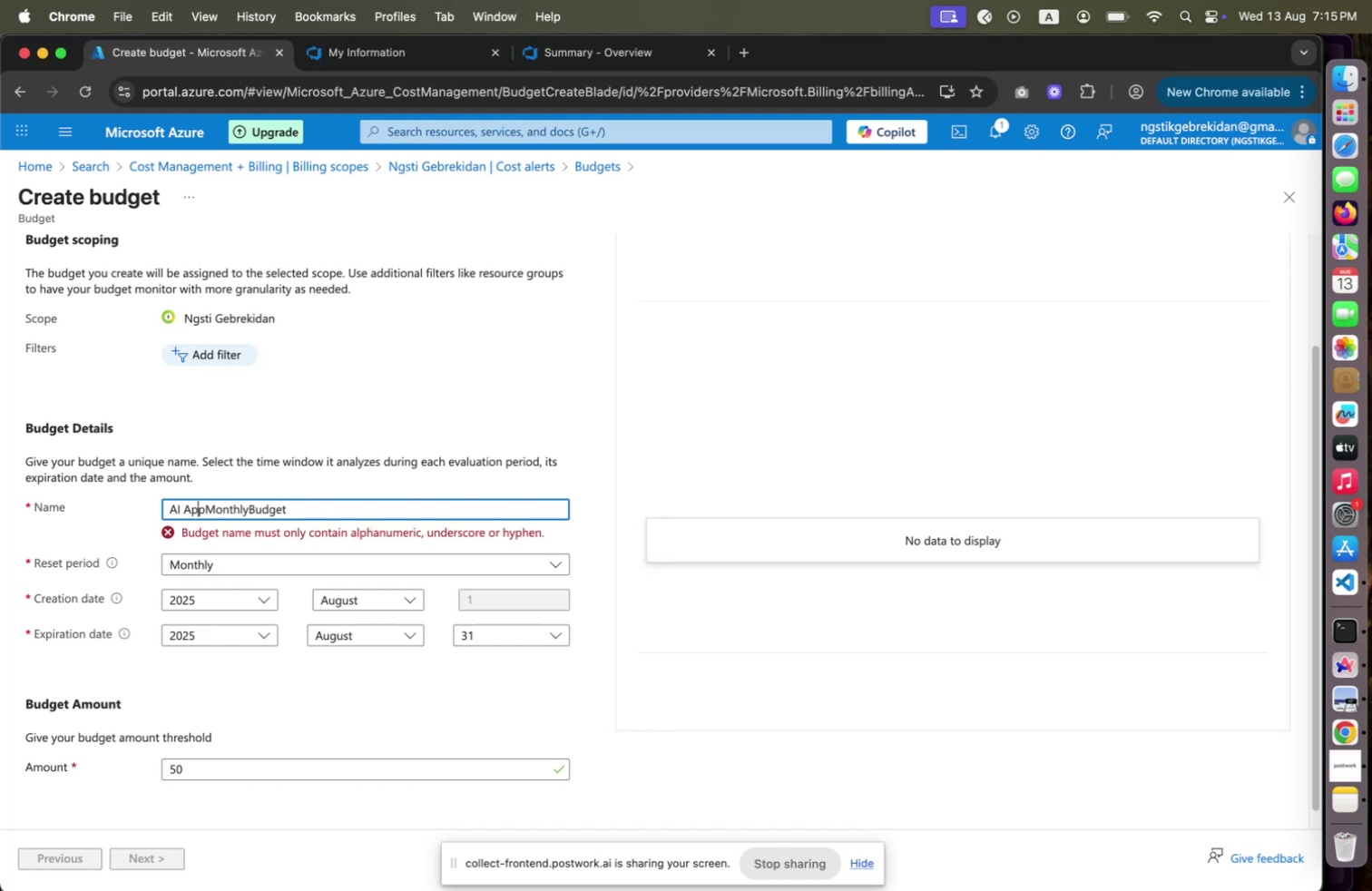 
key(ArrowLeft)
 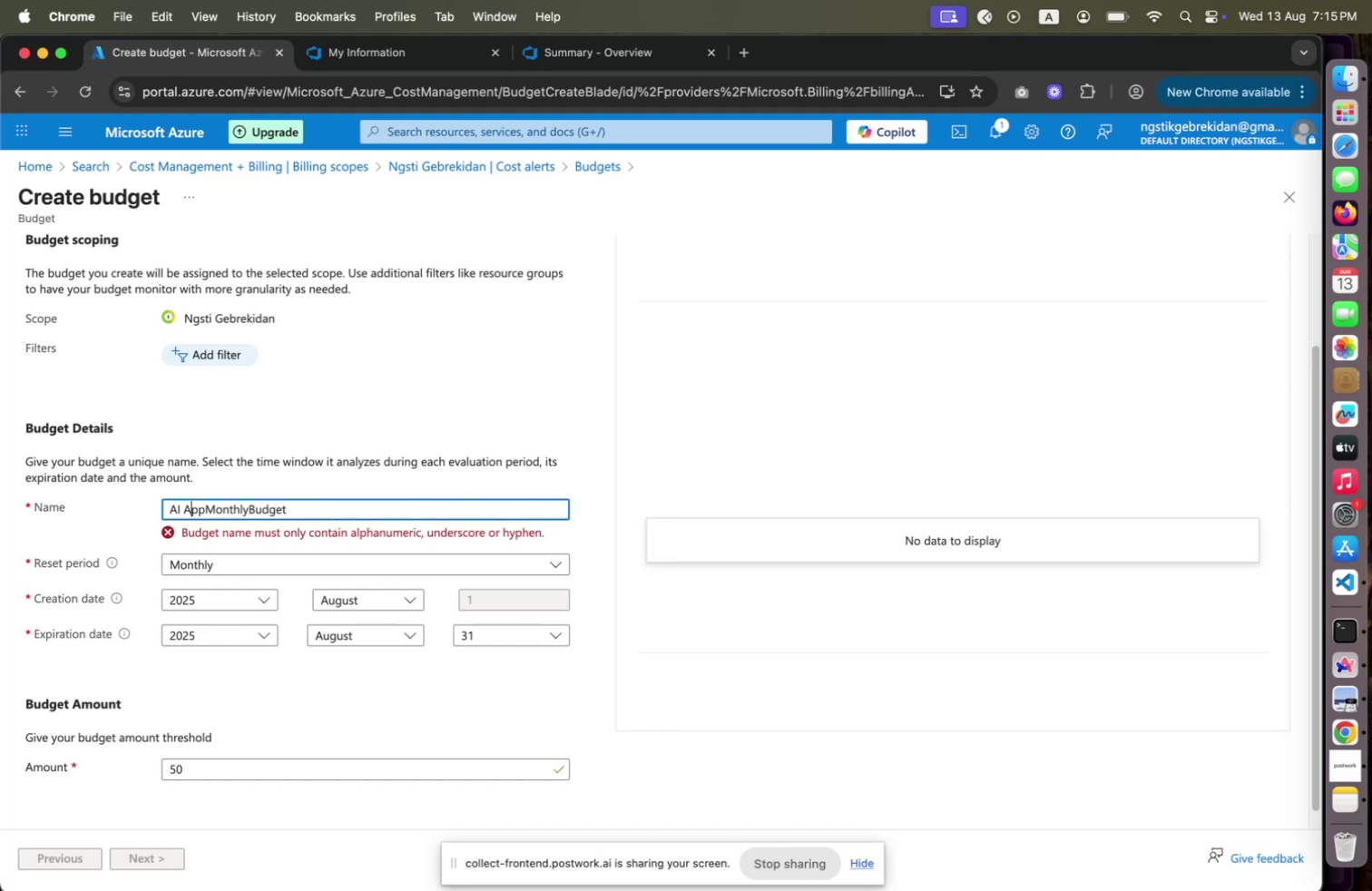 
key(ArrowLeft)
 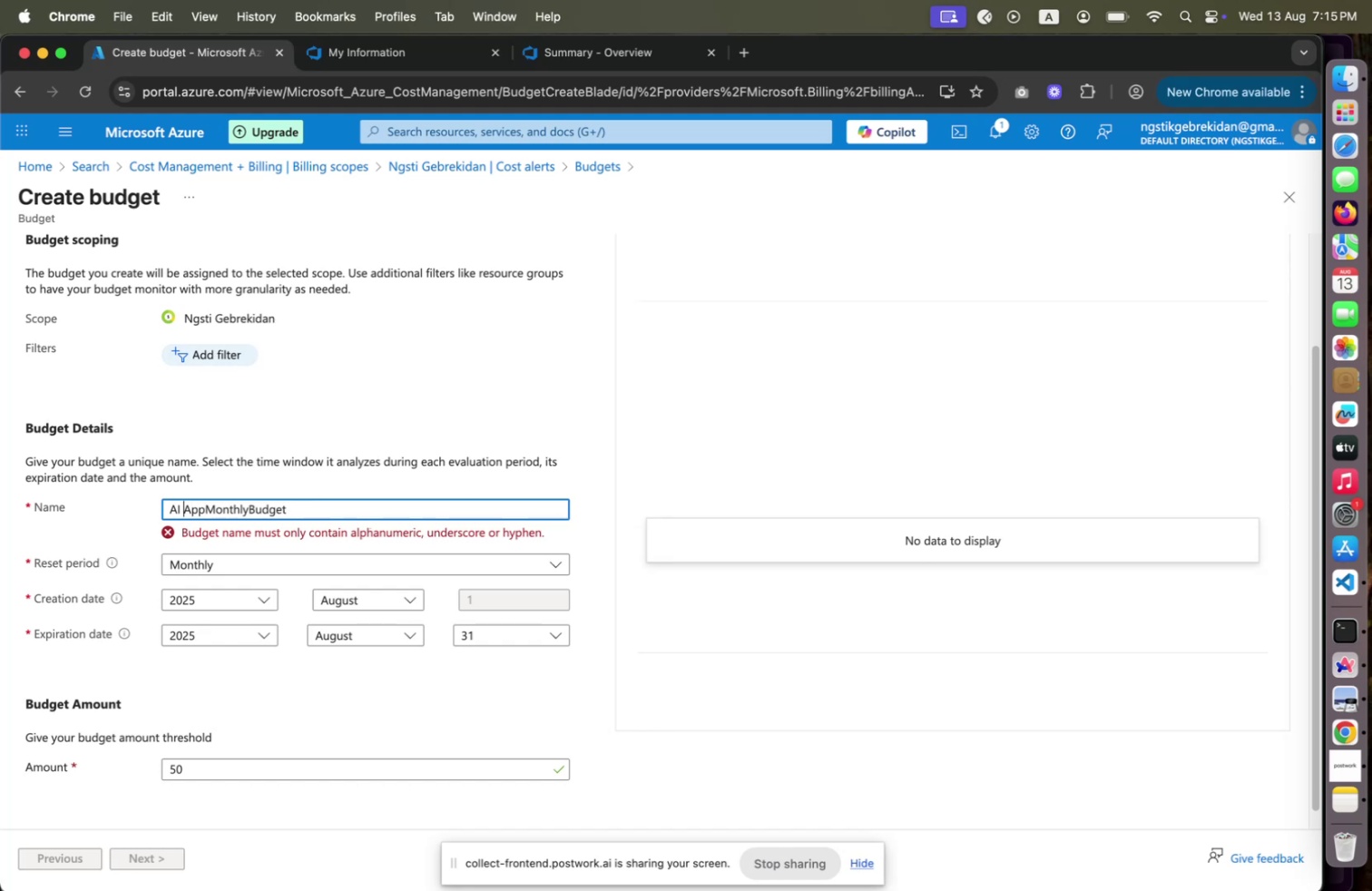 
key(Backspace)
 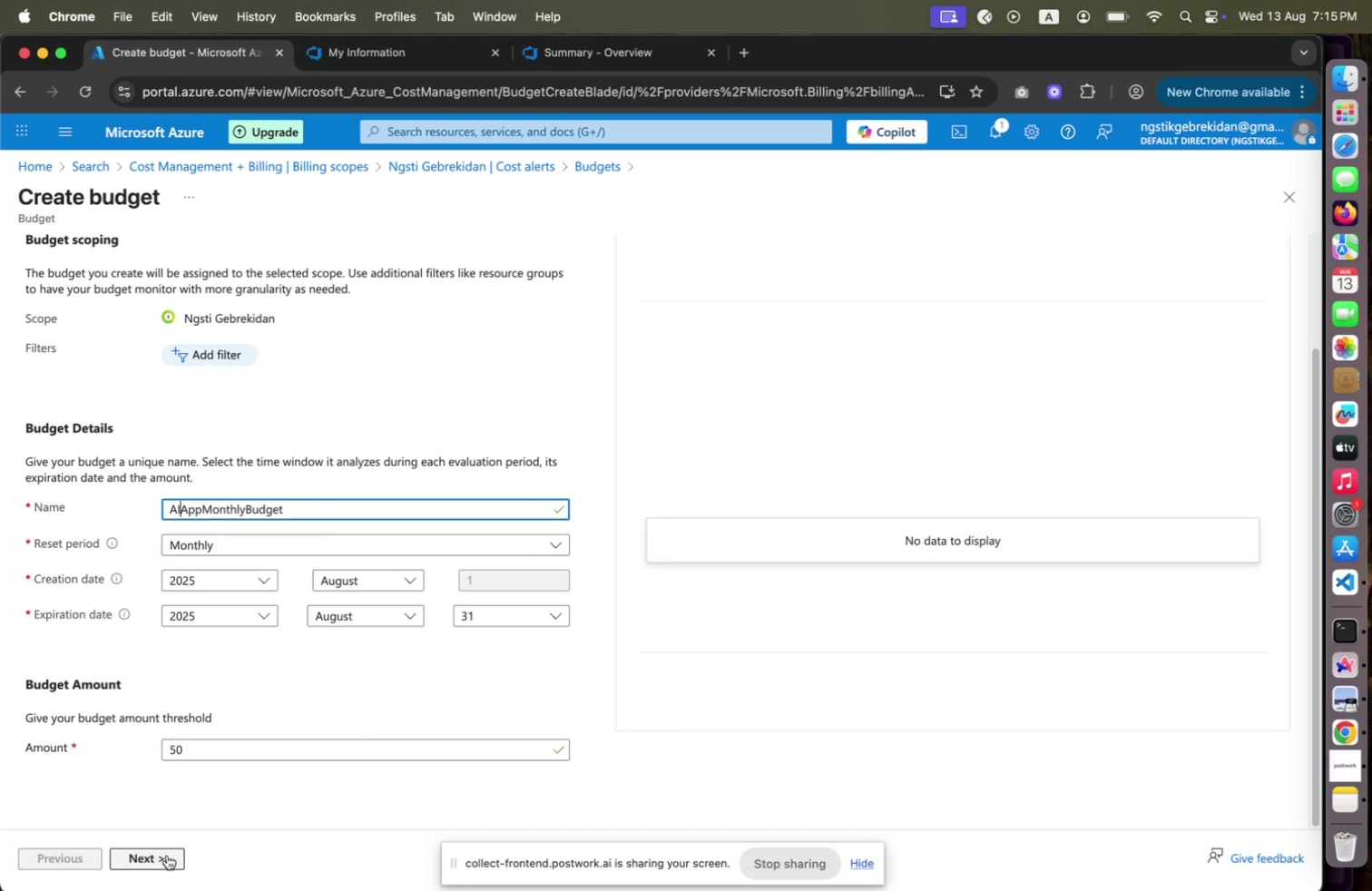 
left_click([167, 854])
 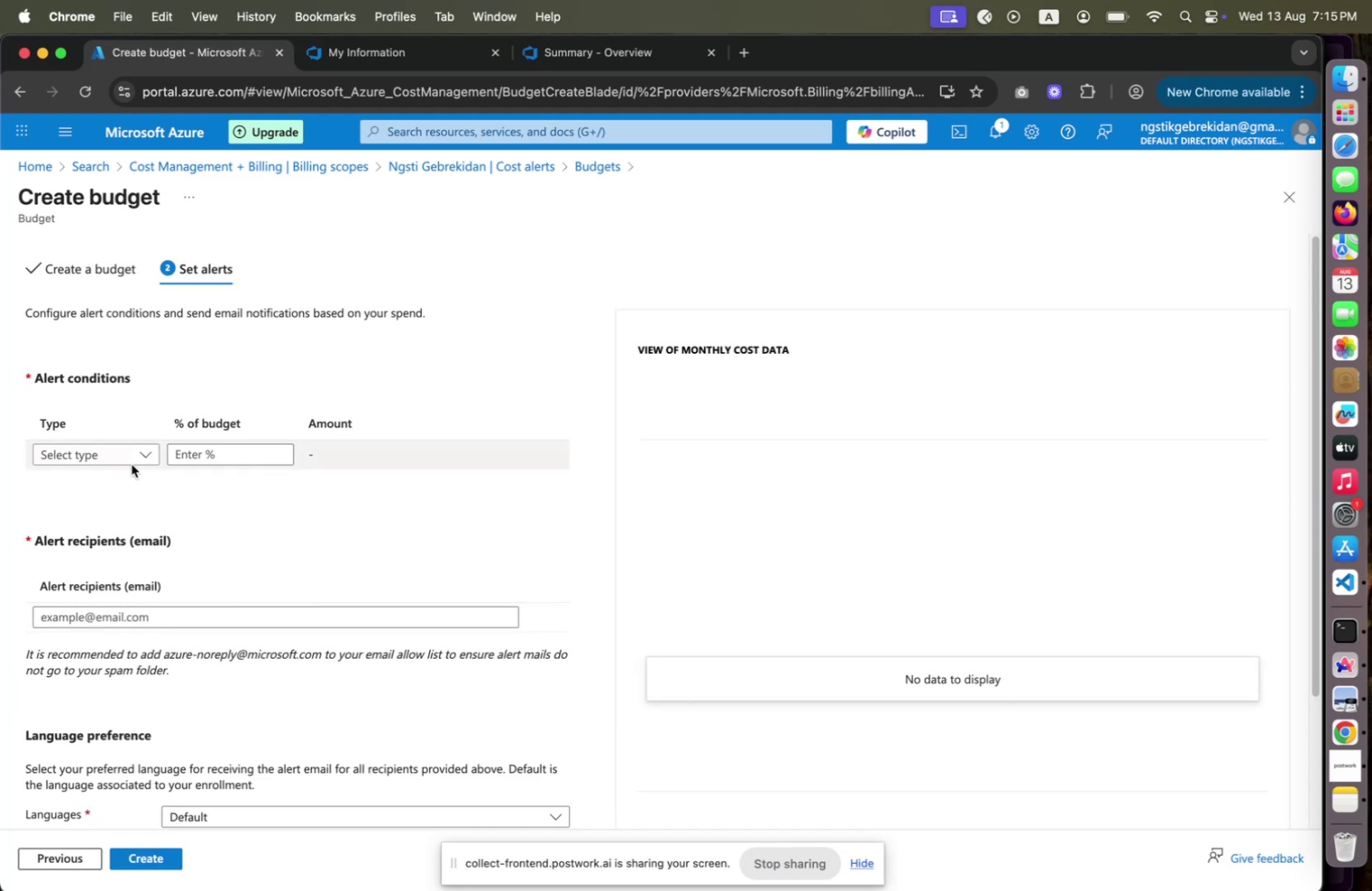 
left_click([133, 452])
 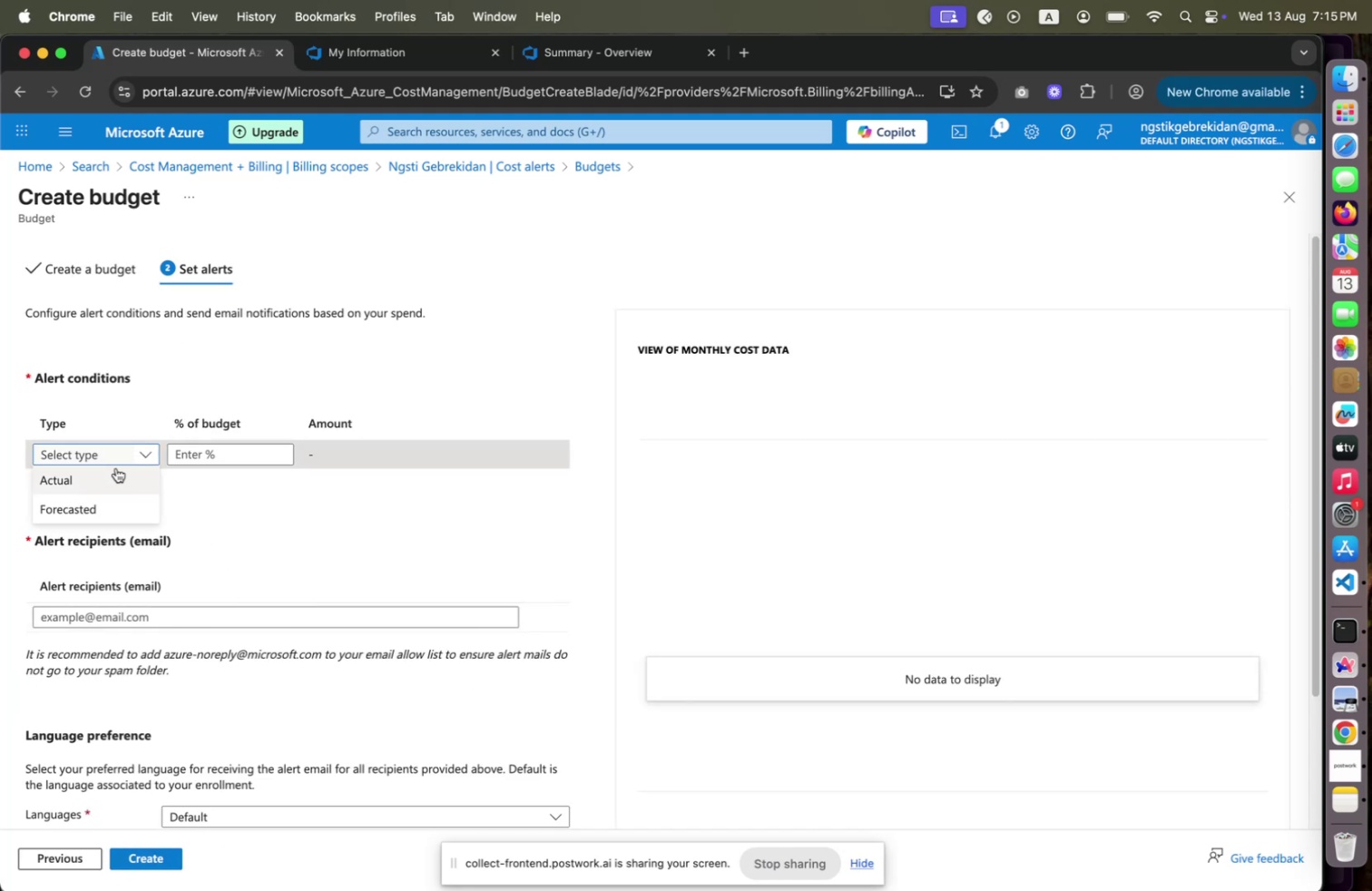 
left_click([68, 499])
 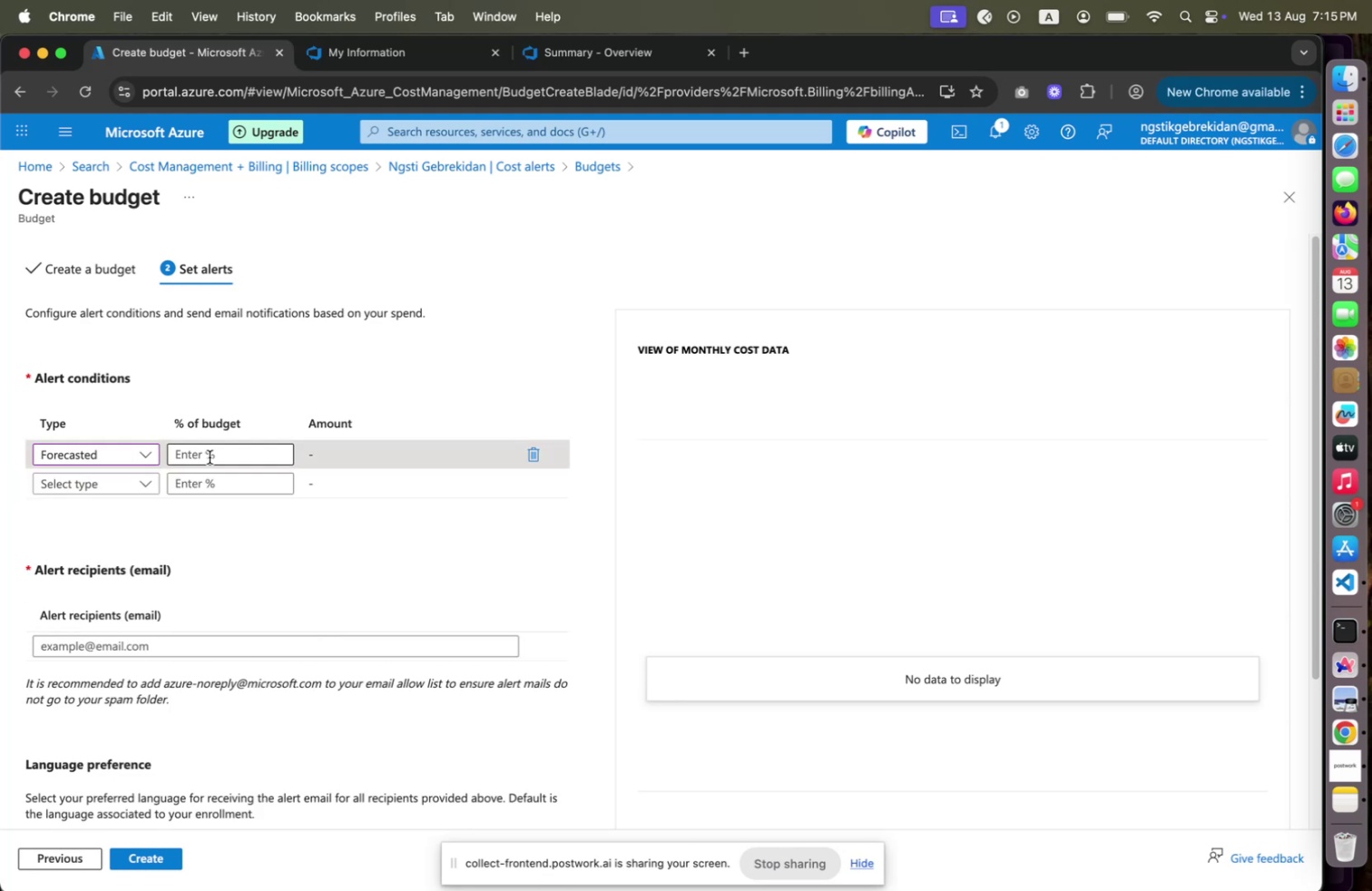 
left_click([211, 453])
 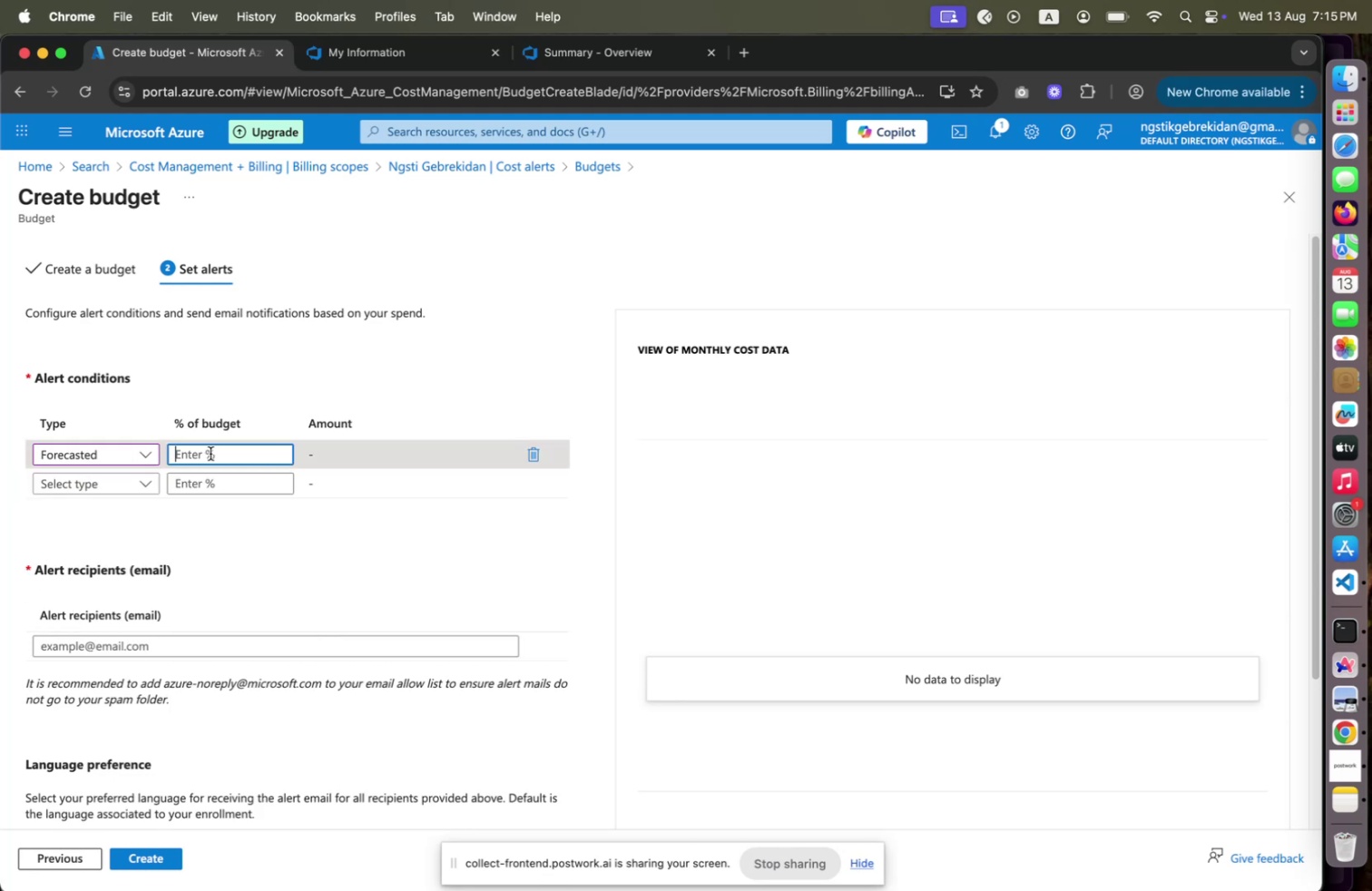 
type(50)
 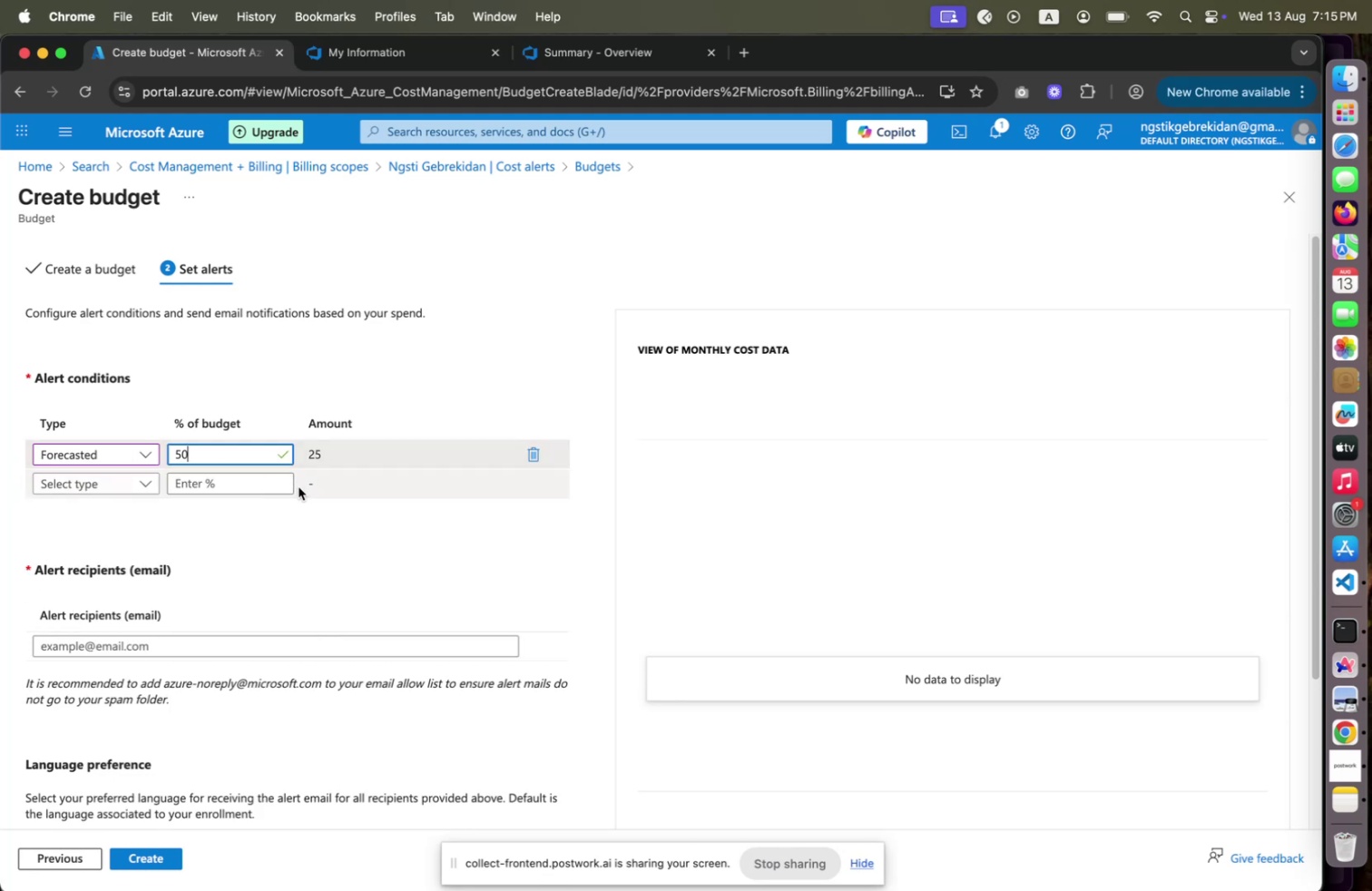 
mouse_move([87, 510])
 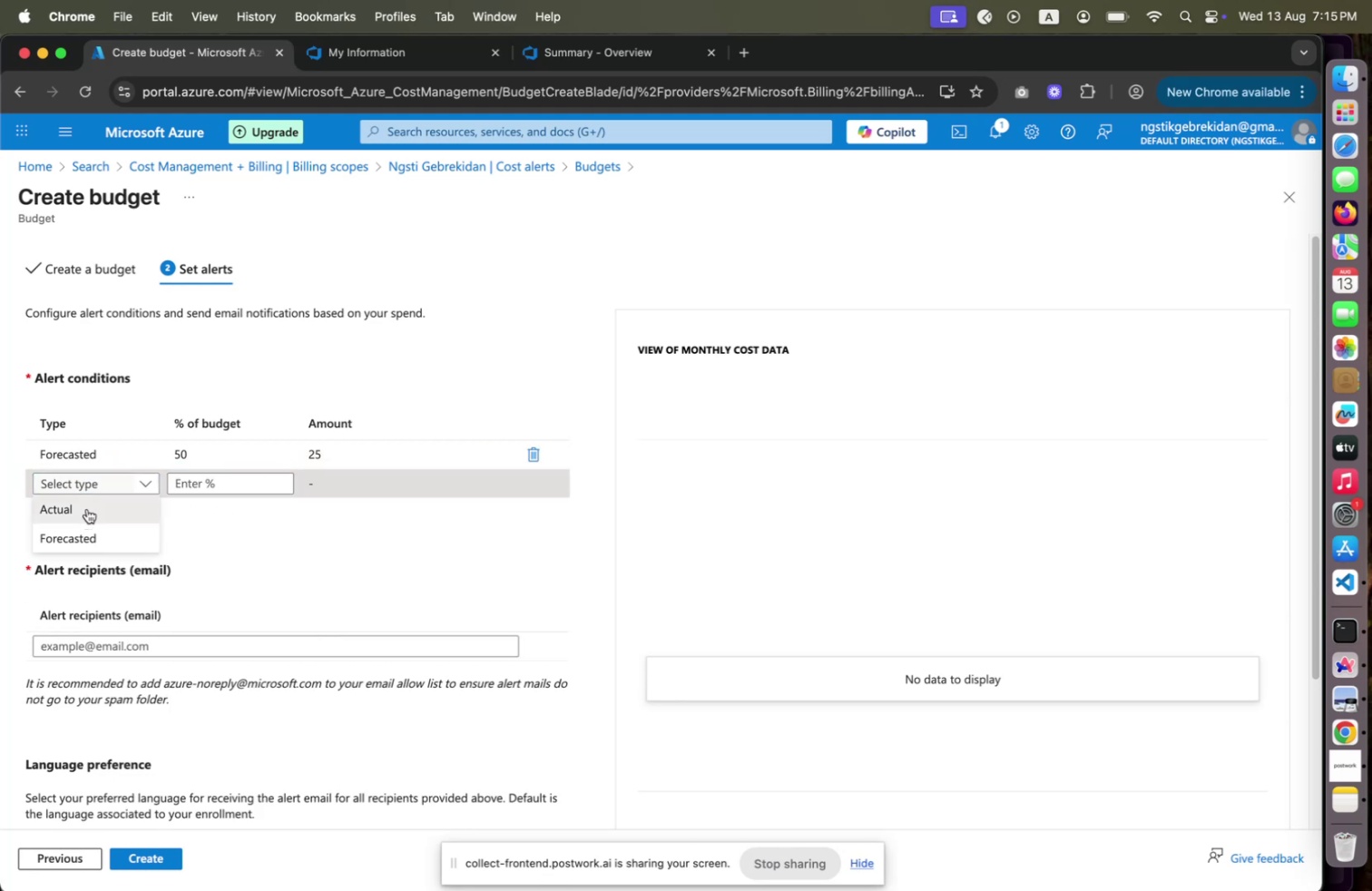 
left_click([87, 508])
 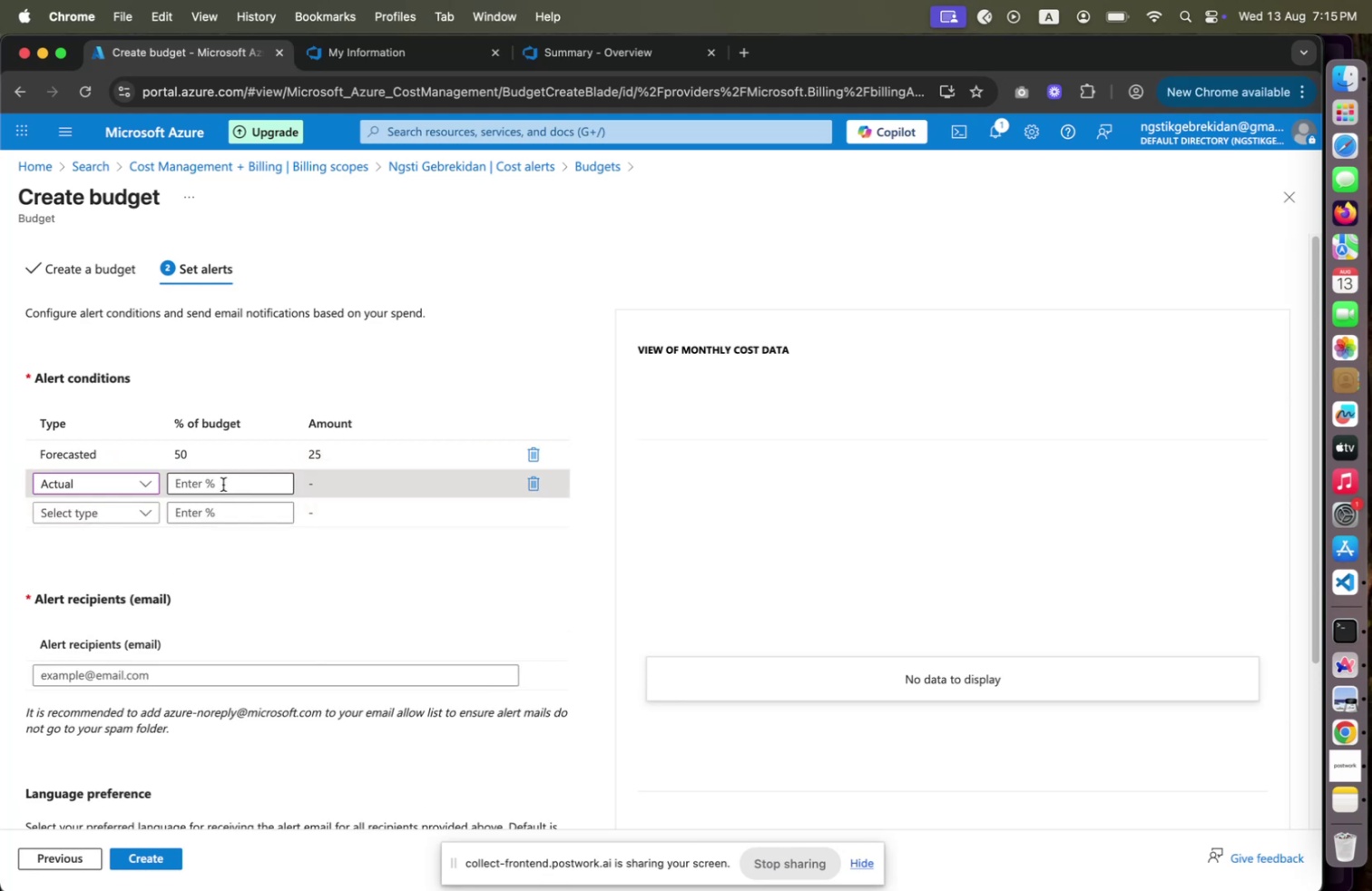 
left_click([223, 484])
 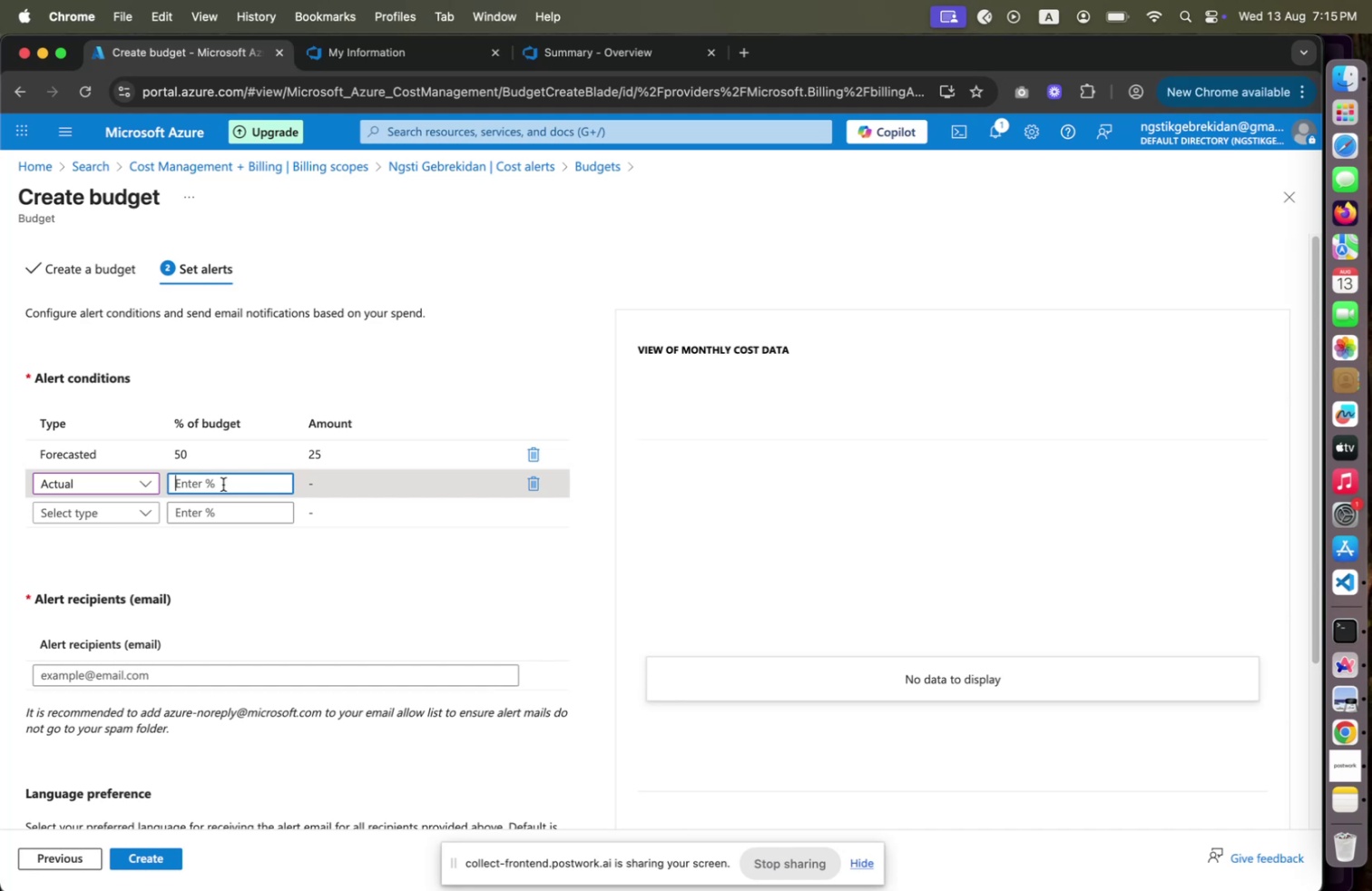 
type(45)
 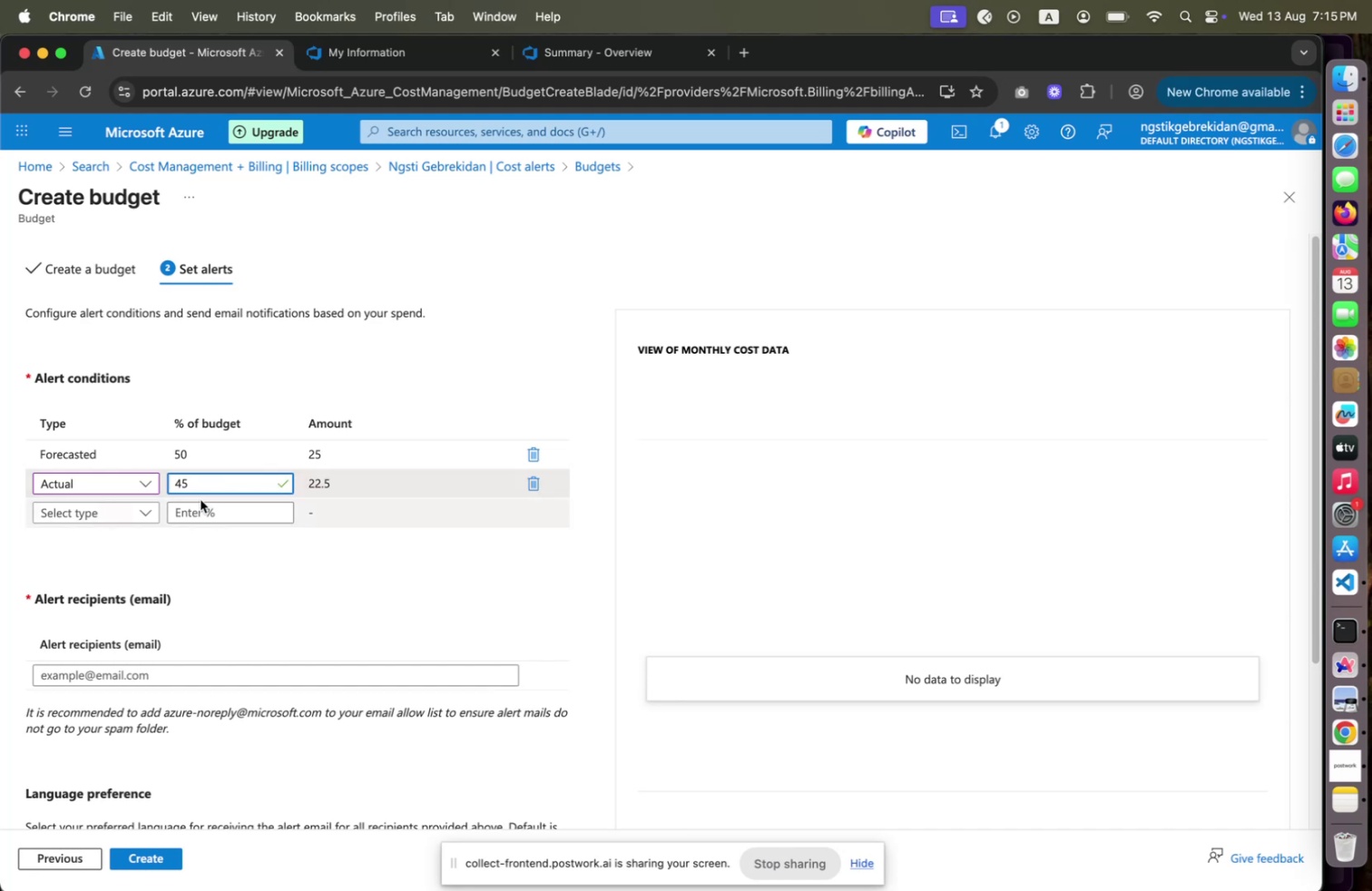 
mouse_move([117, 534])
 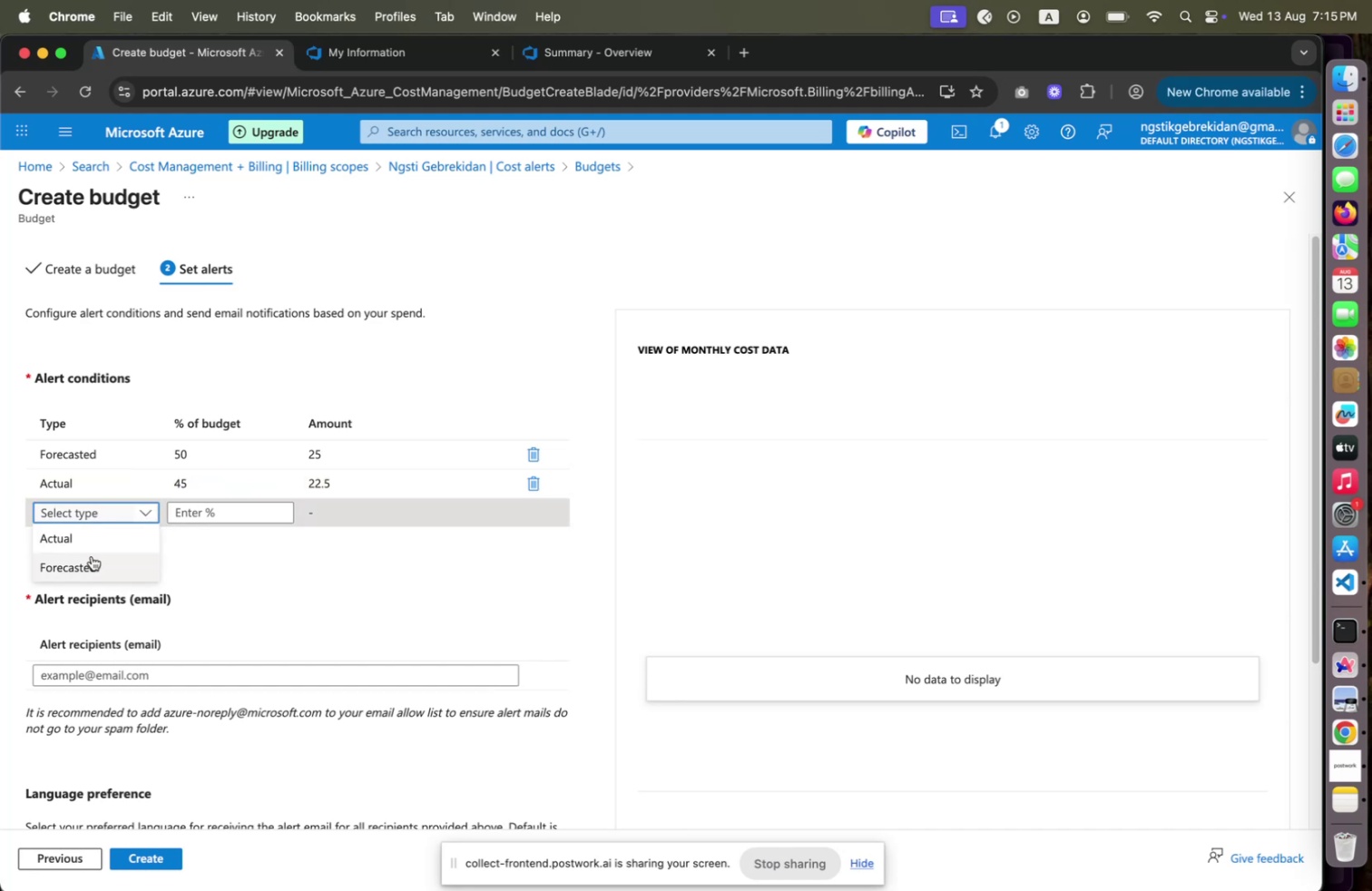 
left_click([92, 555])
 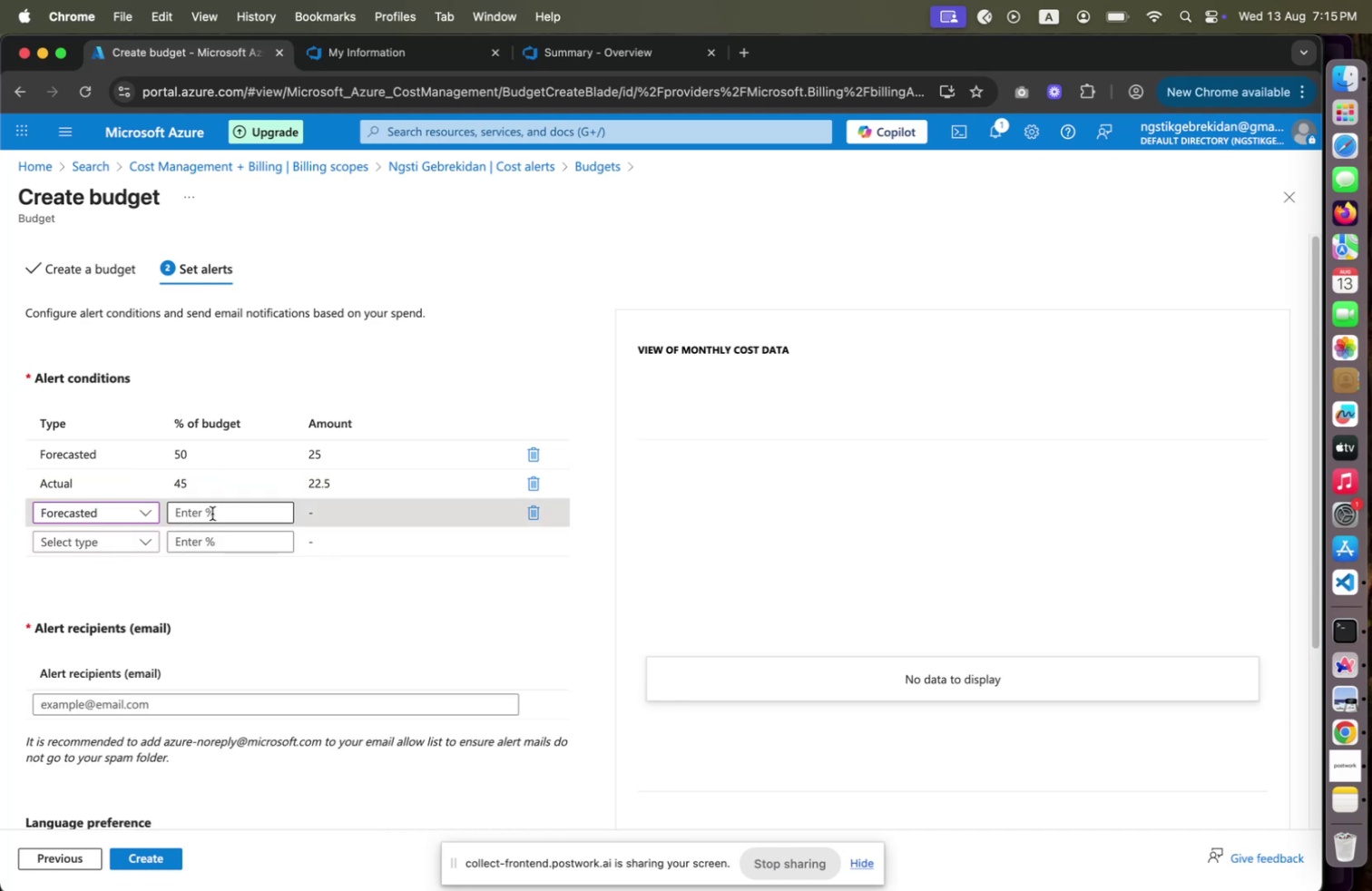 
left_click([212, 513])
 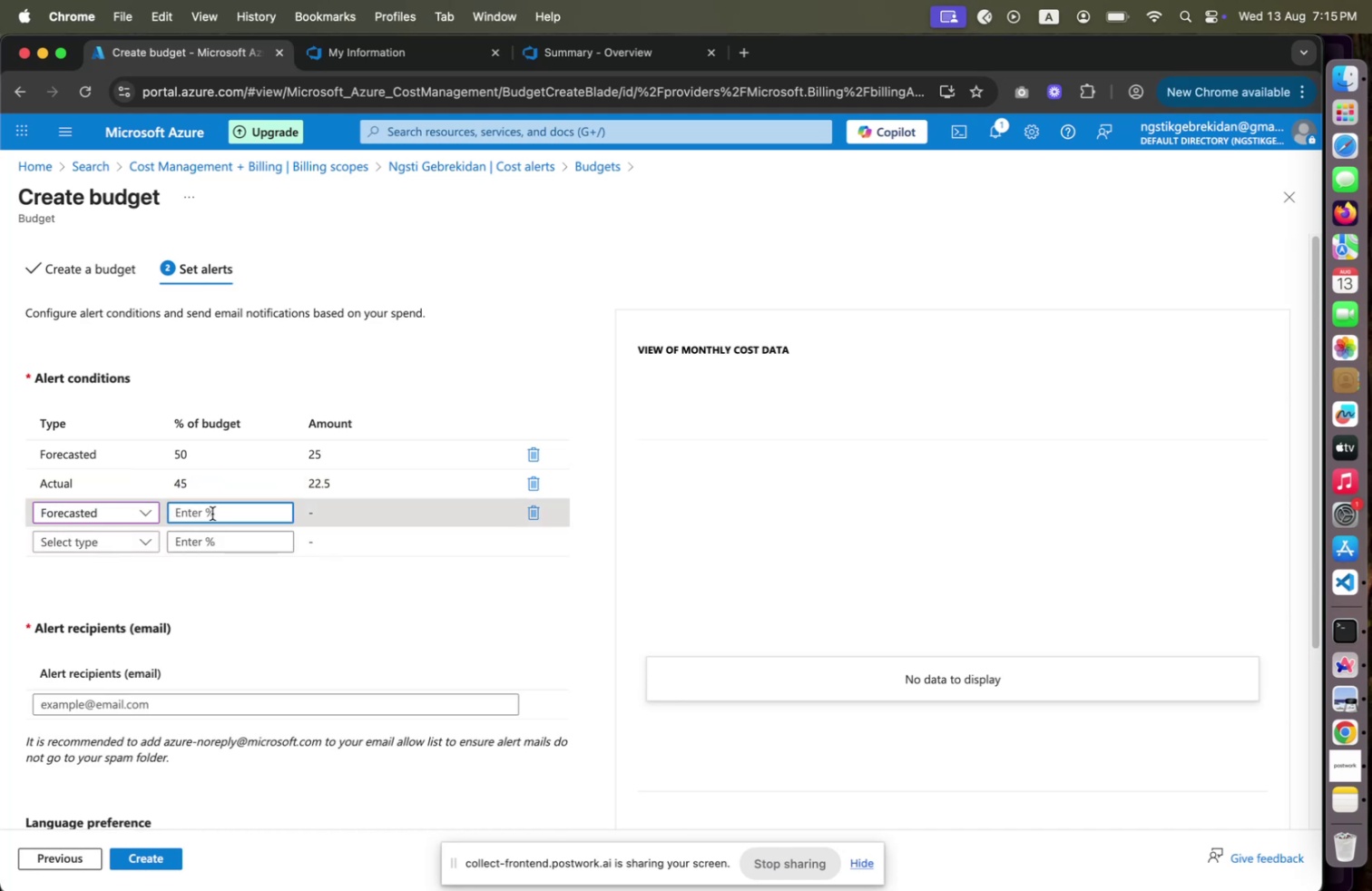 
type(5)
key(Backspace)
type(70)
 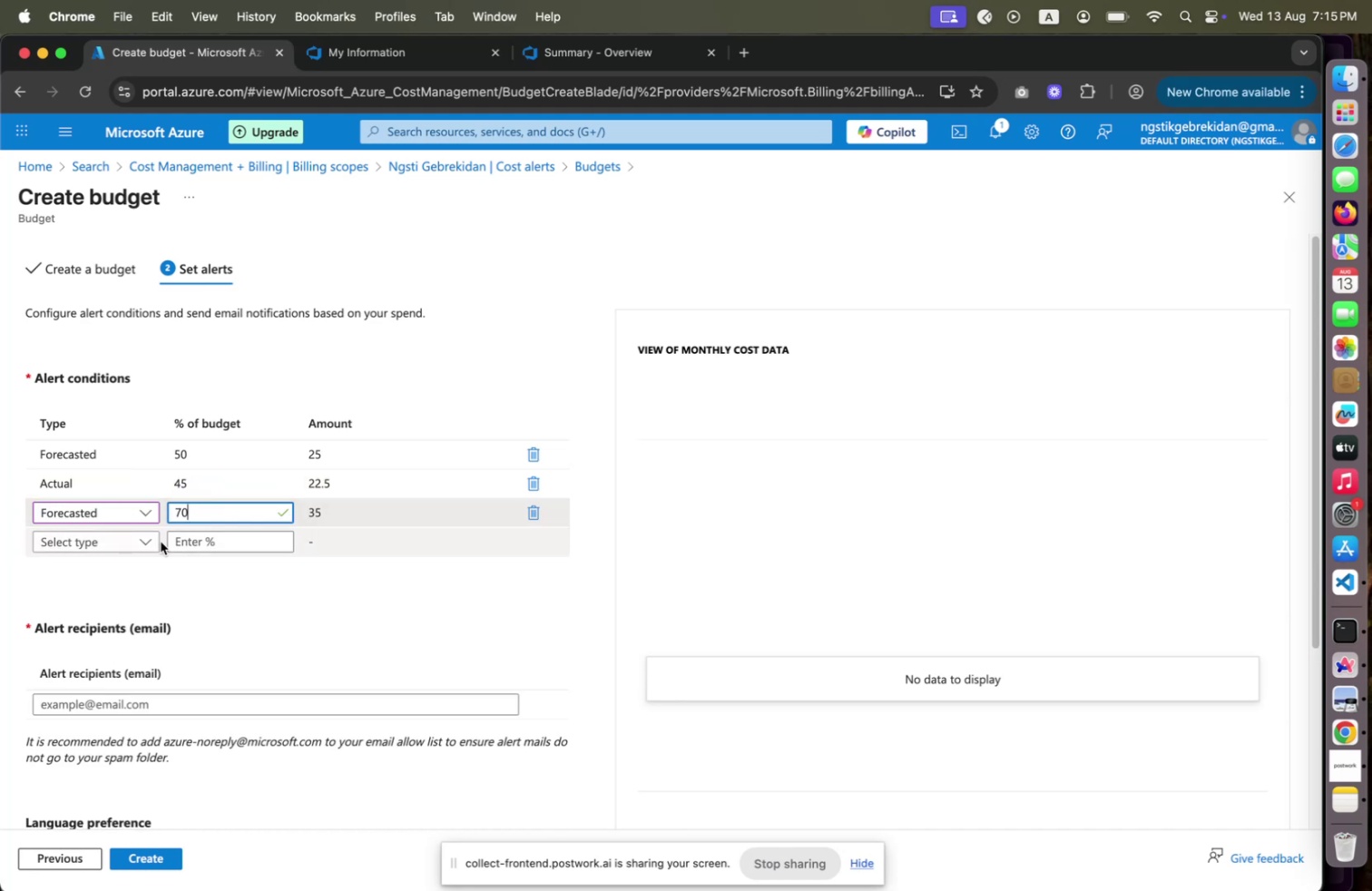 
left_click([106, 541])
 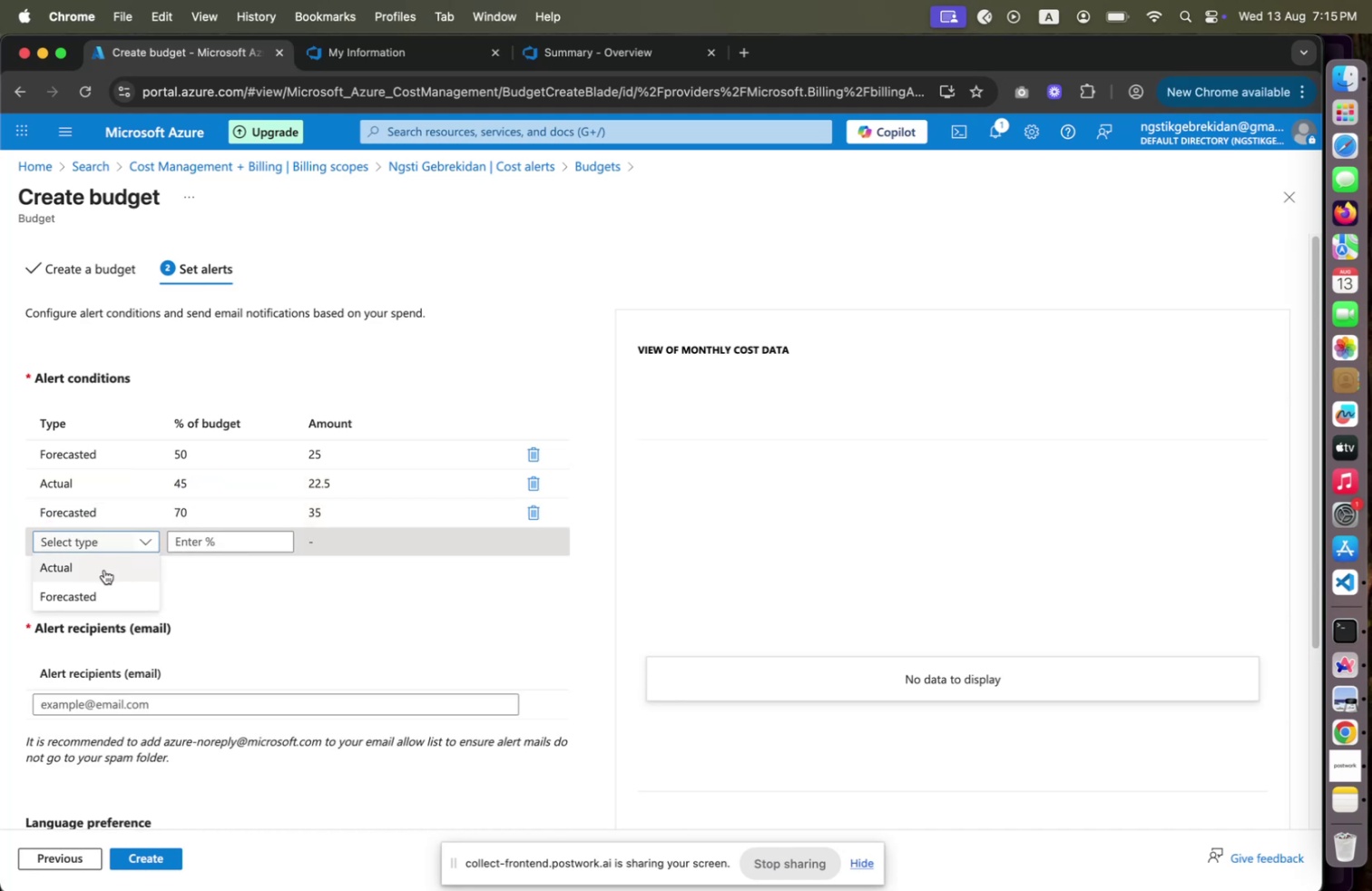 
left_click([104, 569])
 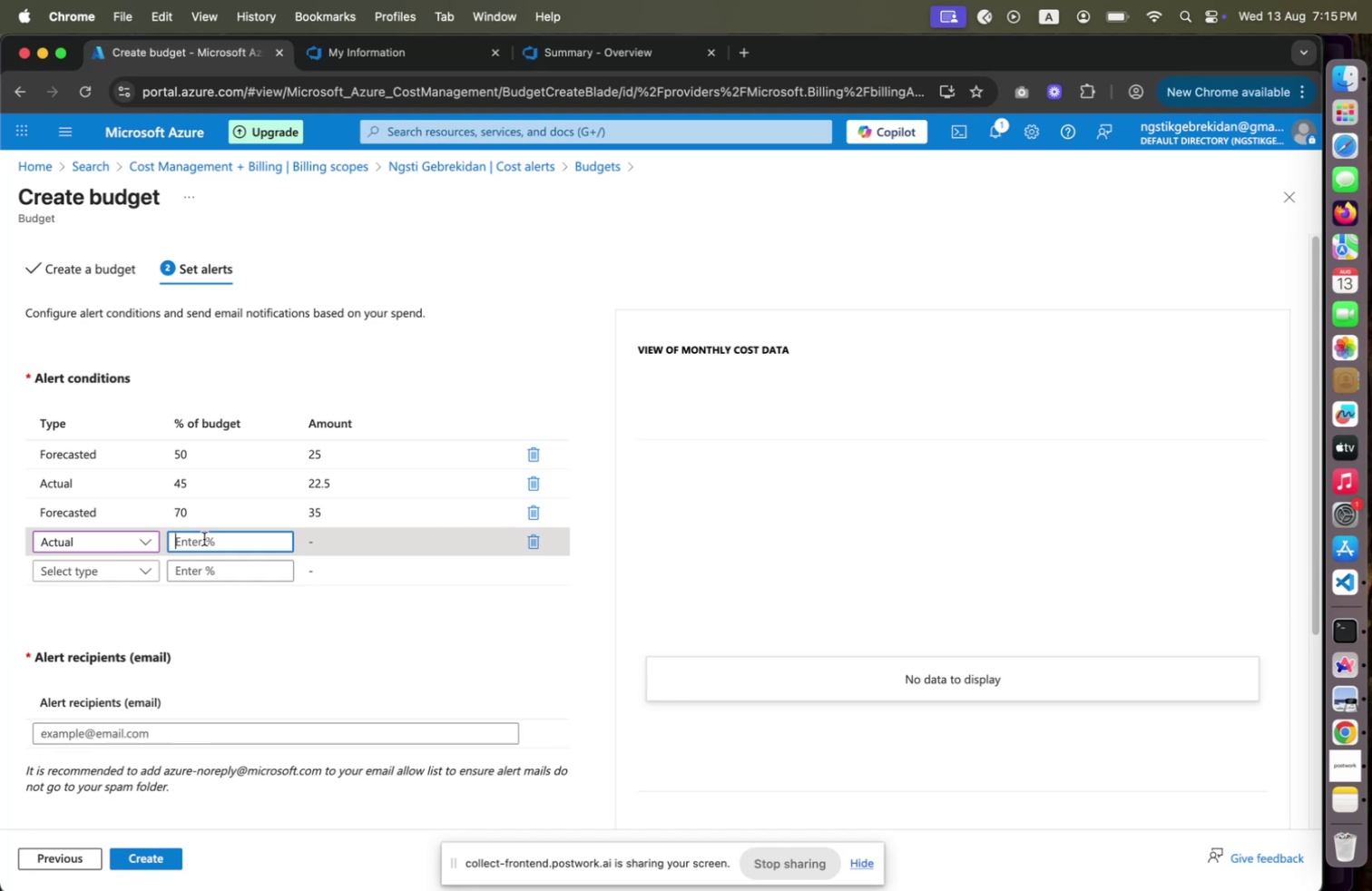 
type(65)
 